 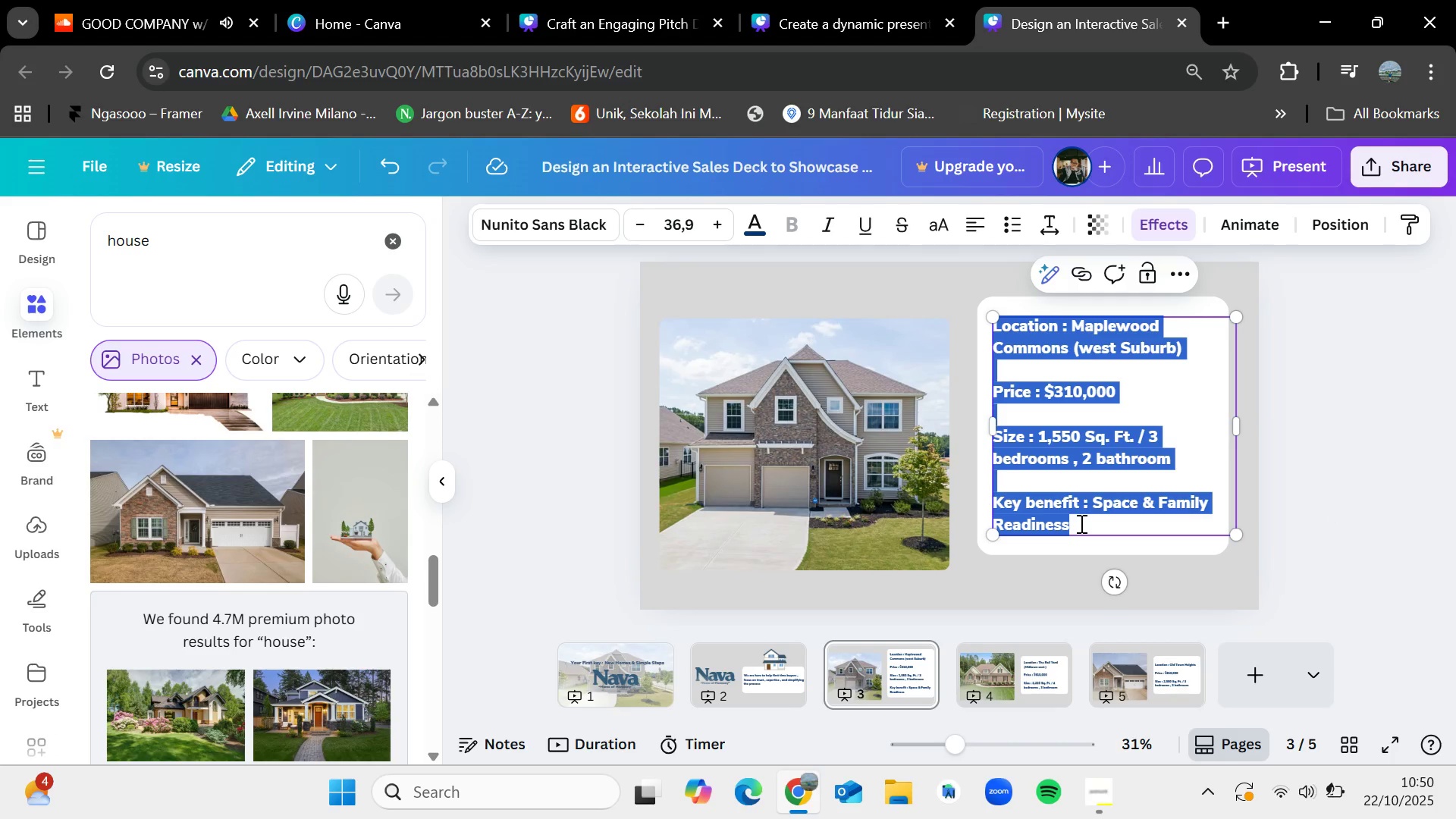 
left_click([1080, 523])
 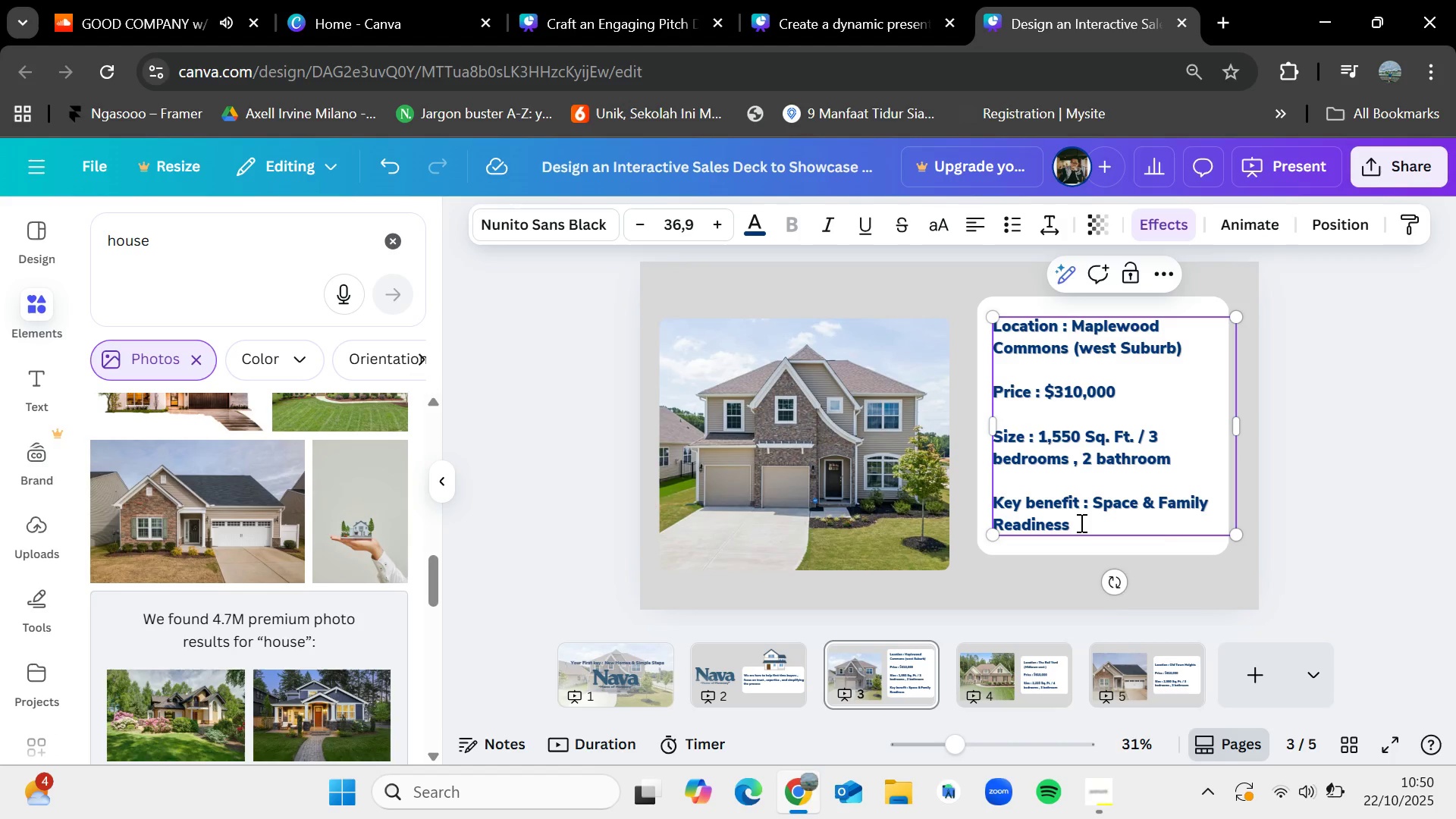 
key(Enter)
 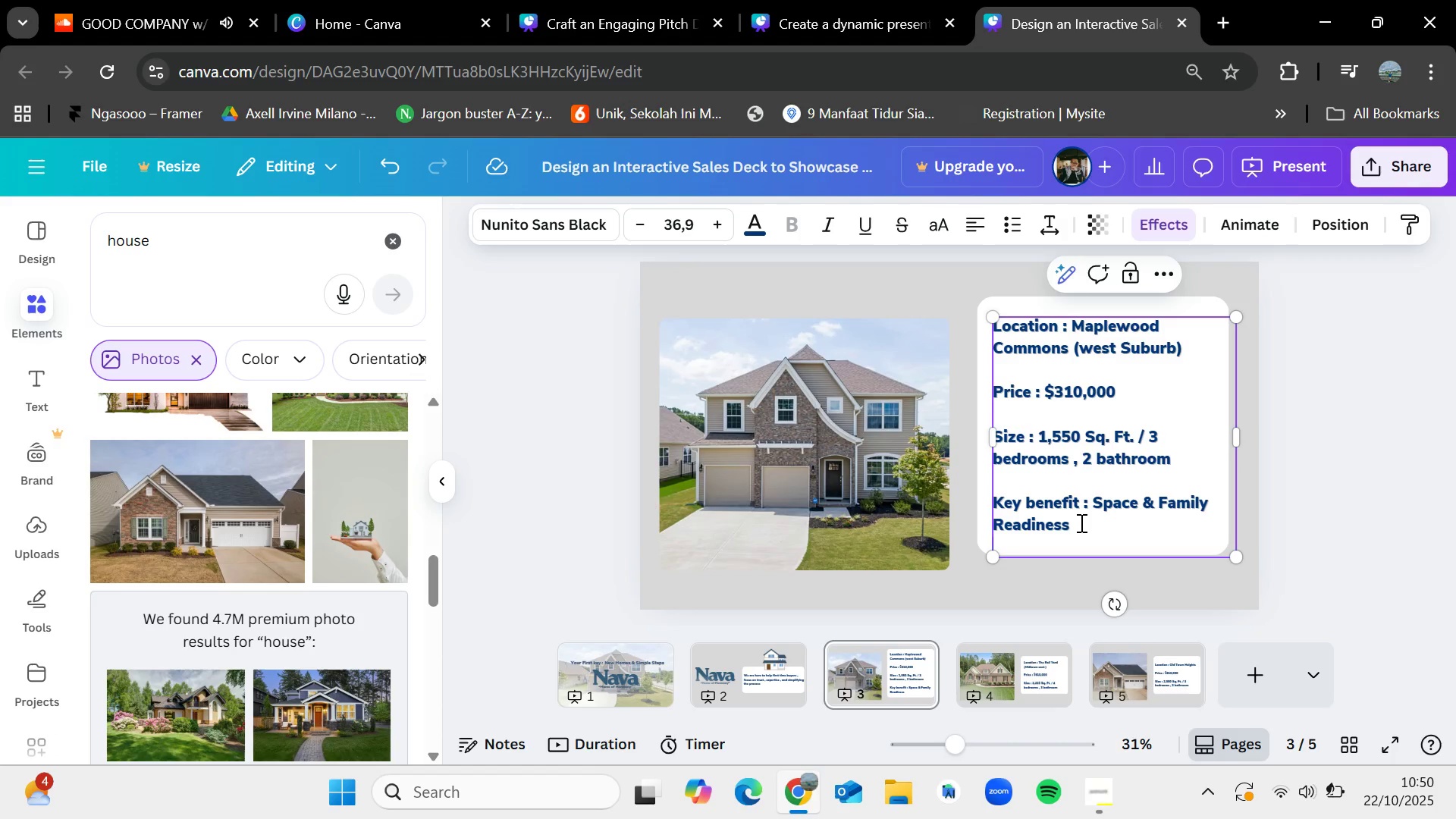 
type(Video)
 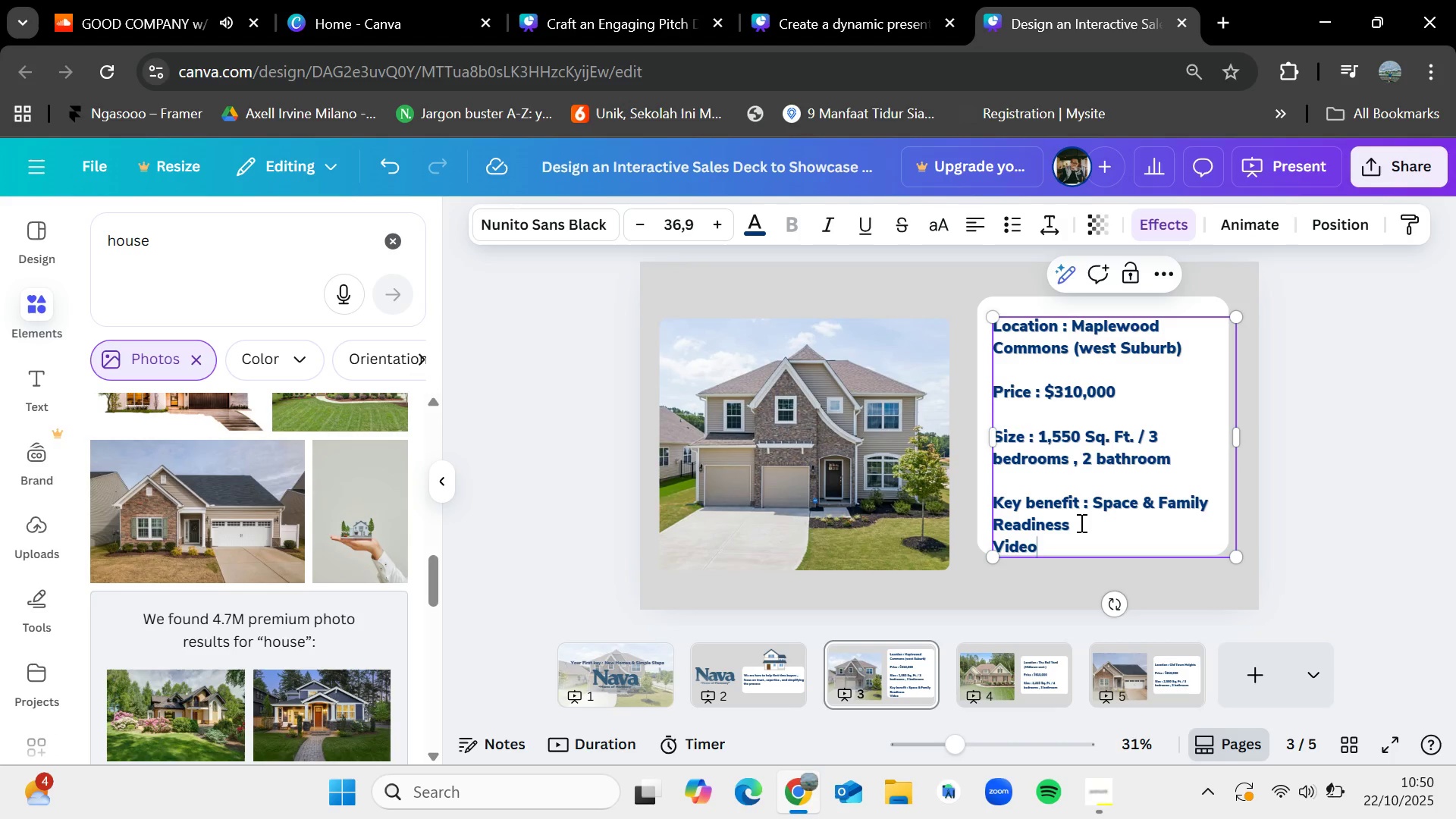 
left_click([1080, 522])
 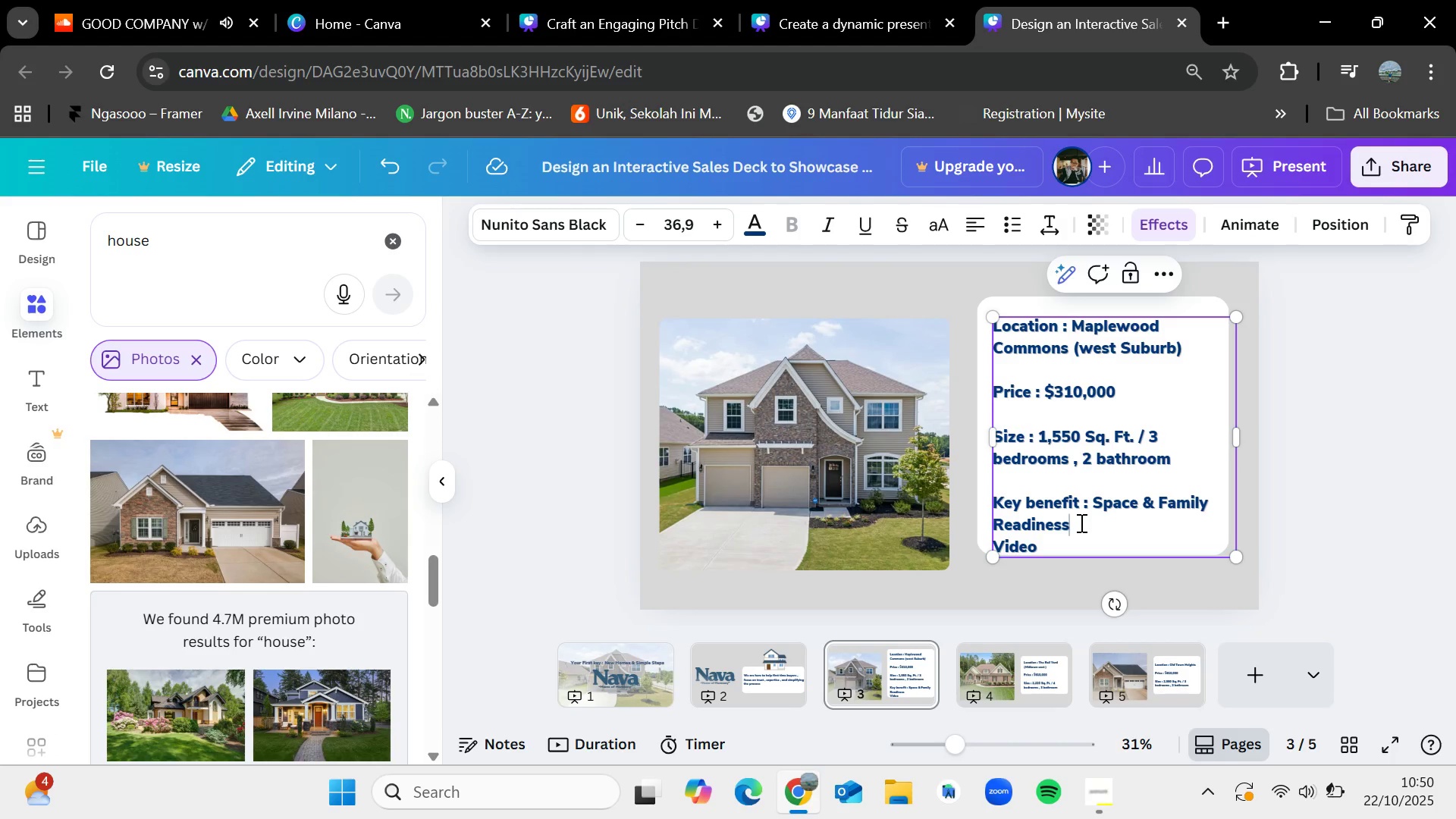 
key(Enter)
 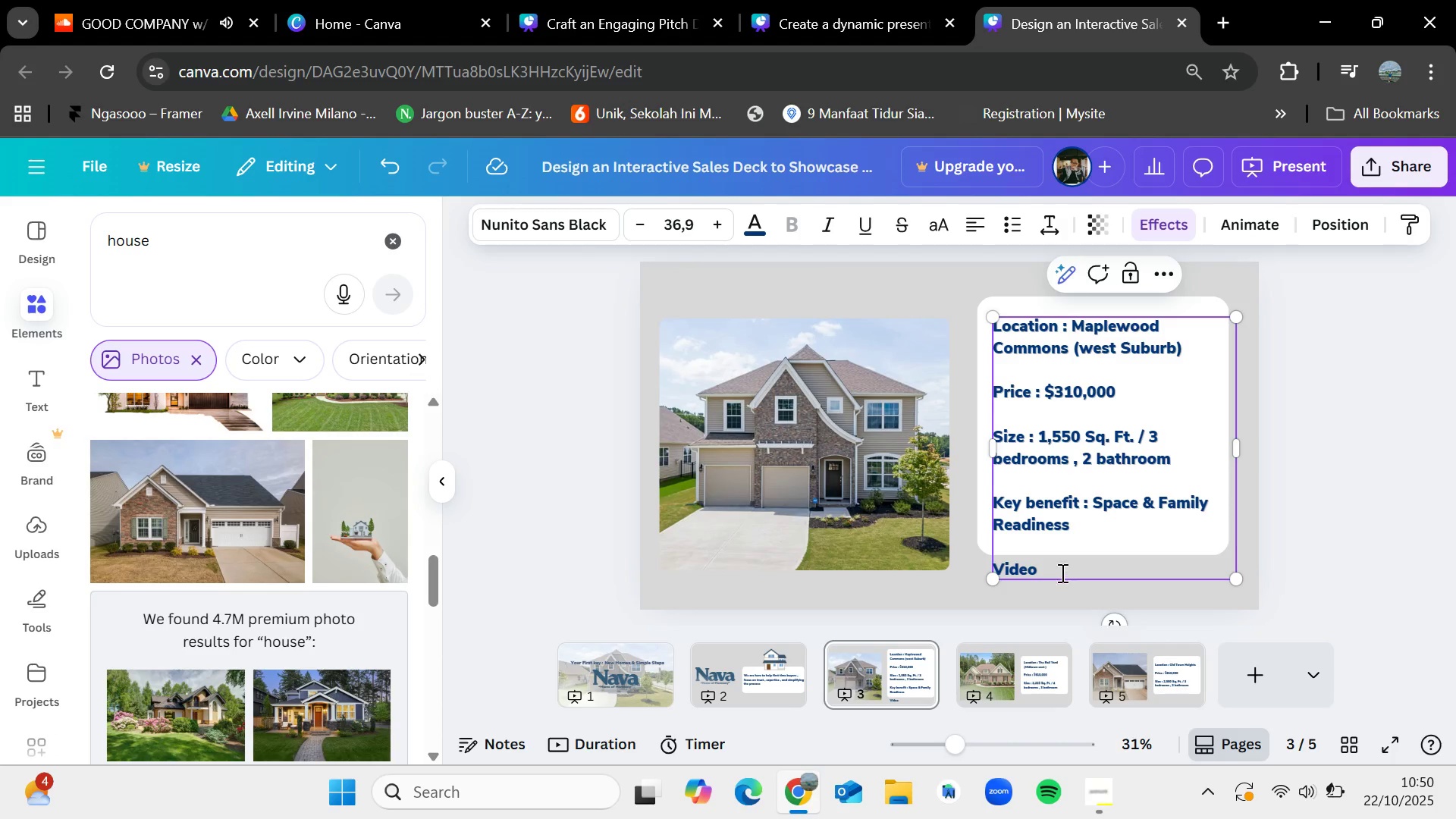 
left_click([1064, 568])
 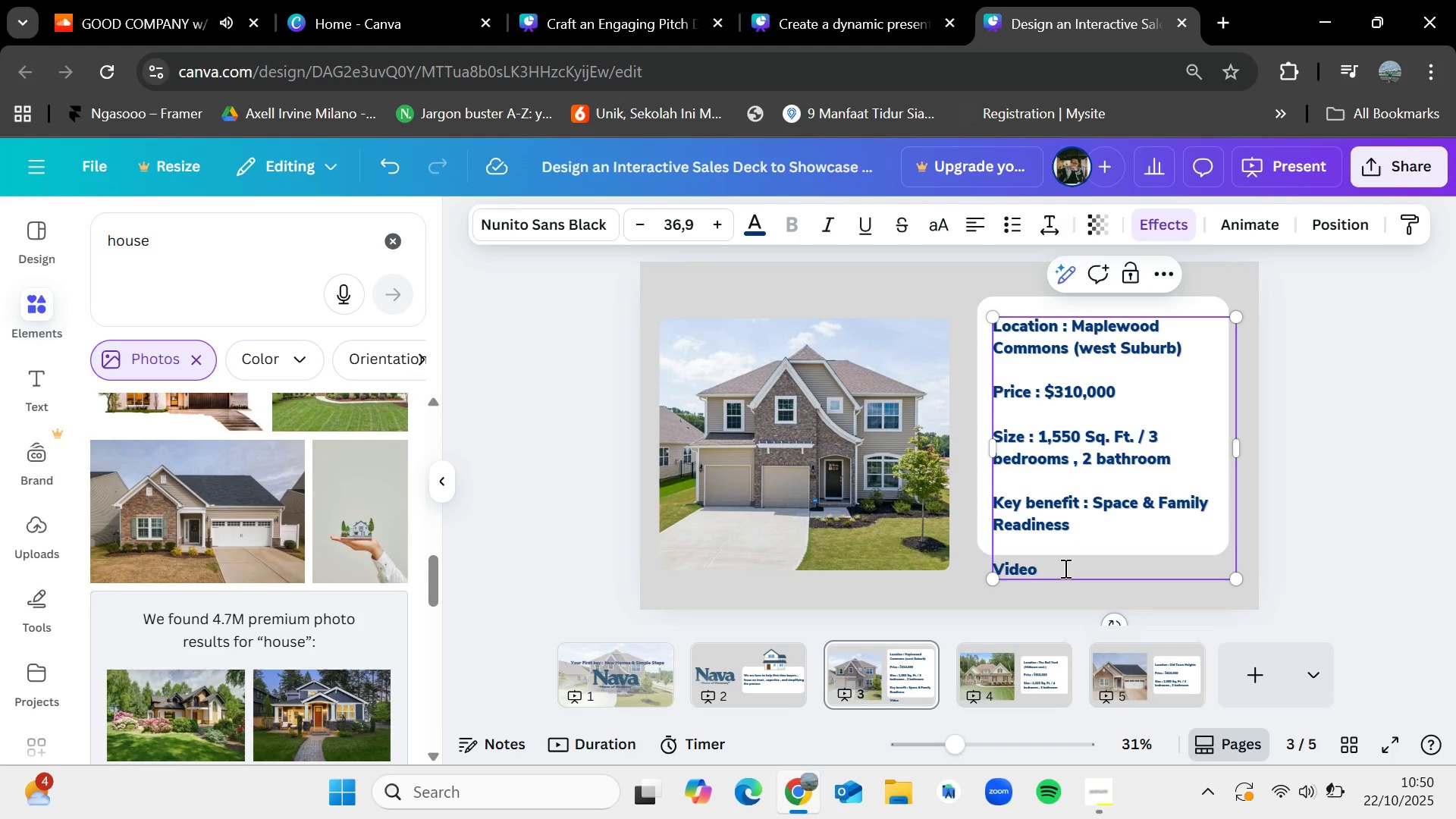 
type( : www.Nayapropery.com)
 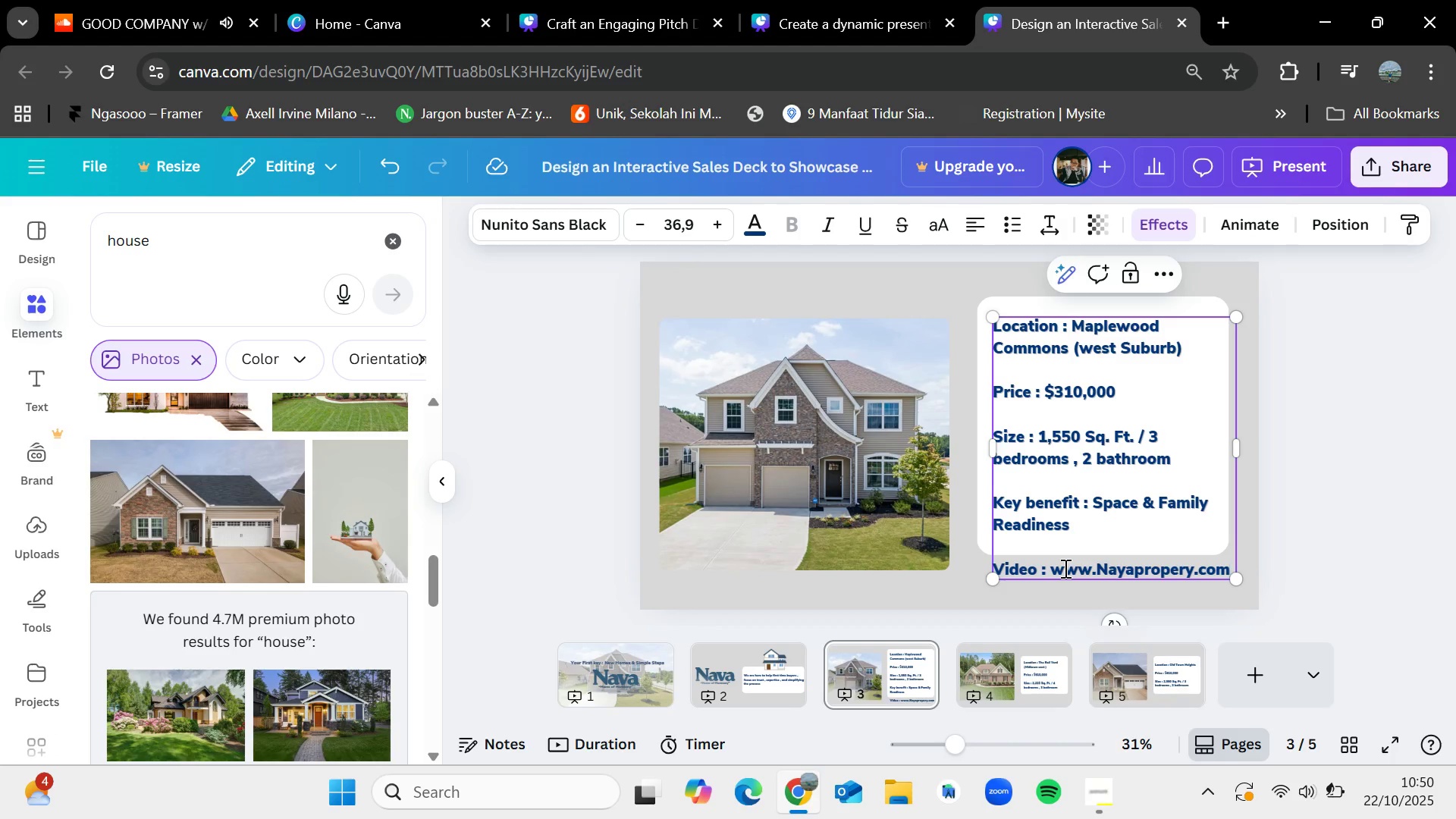 
wait(5.37)
 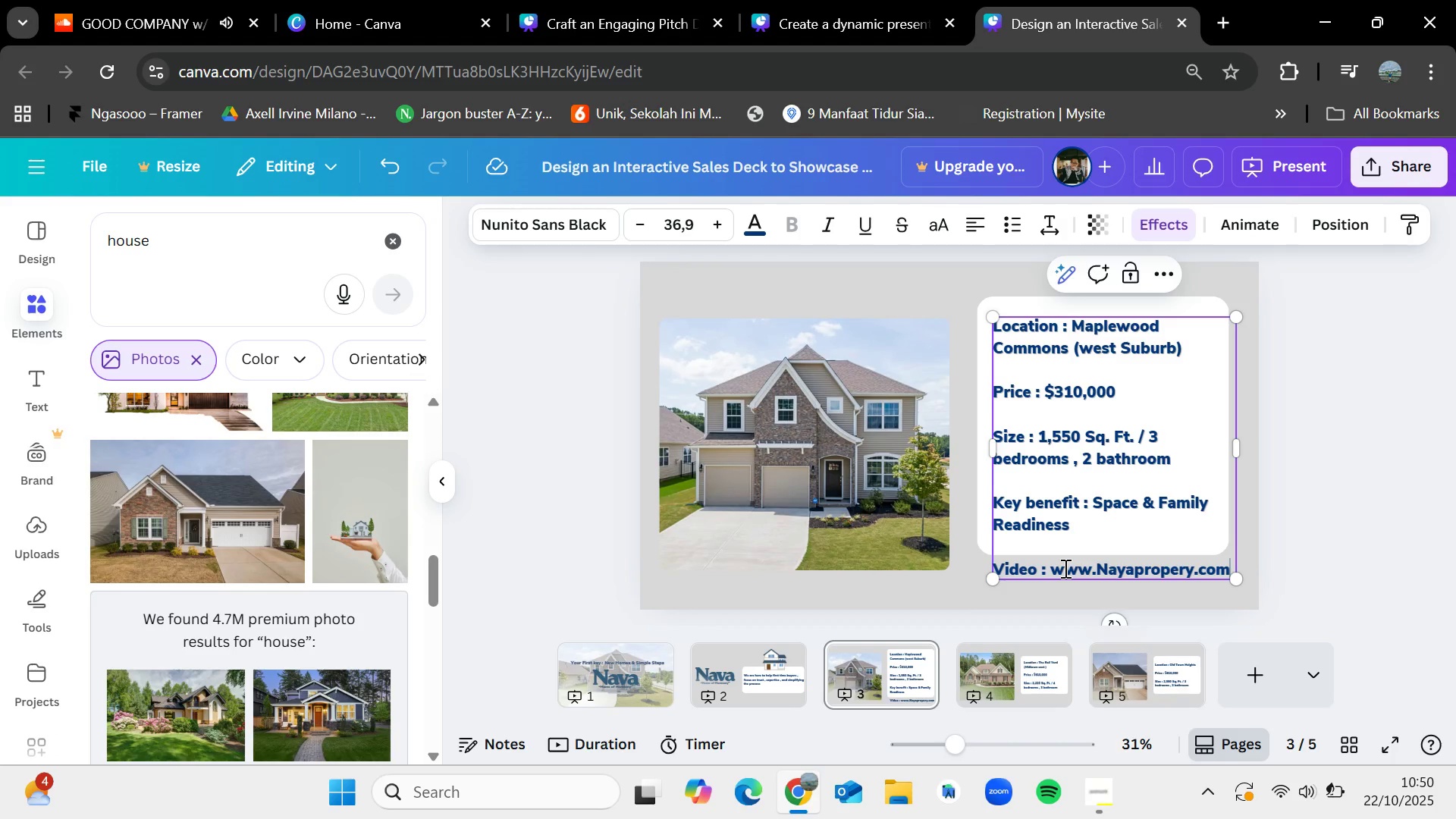 
left_click([1222, 17])
 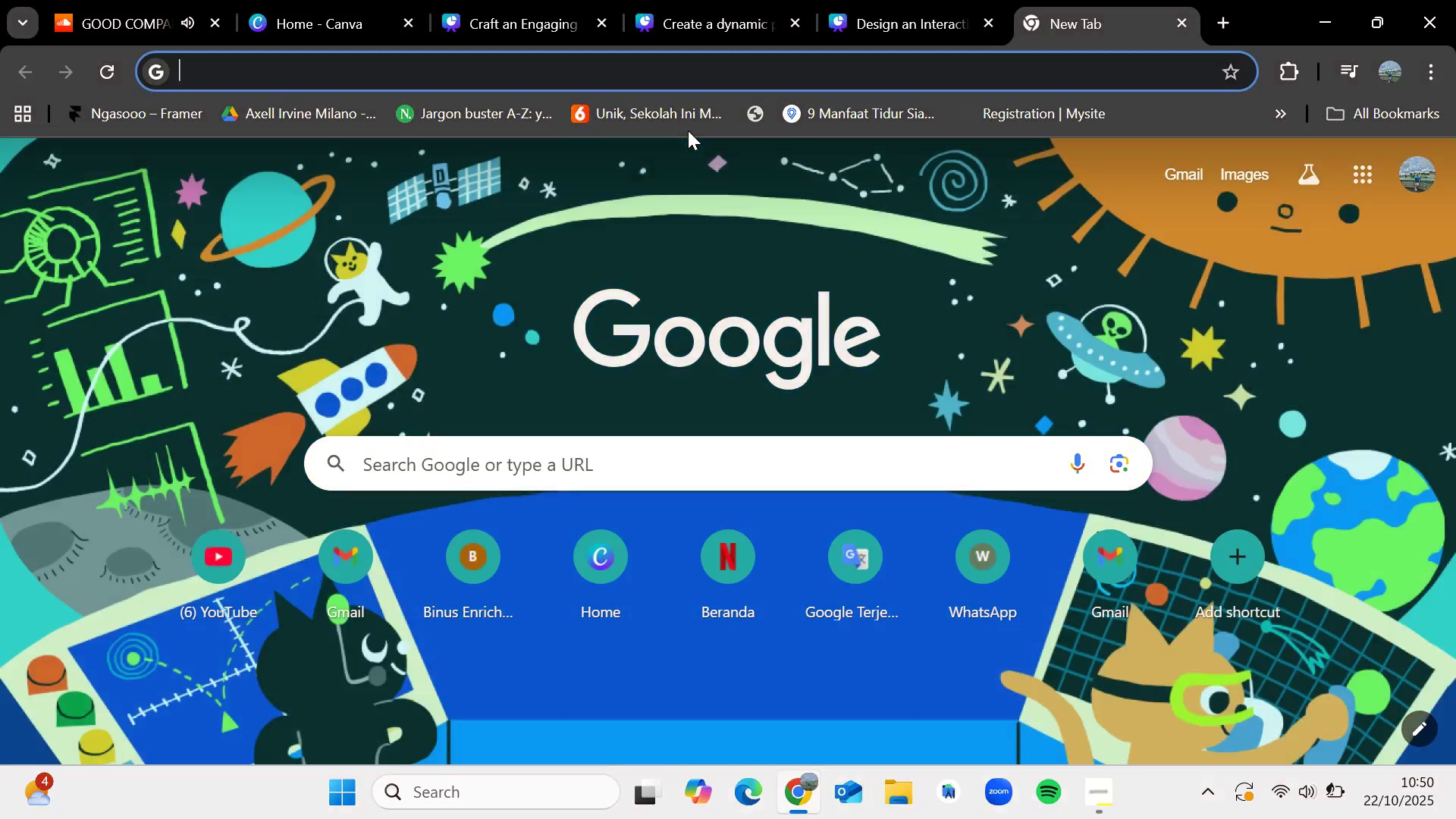 
key(G)
 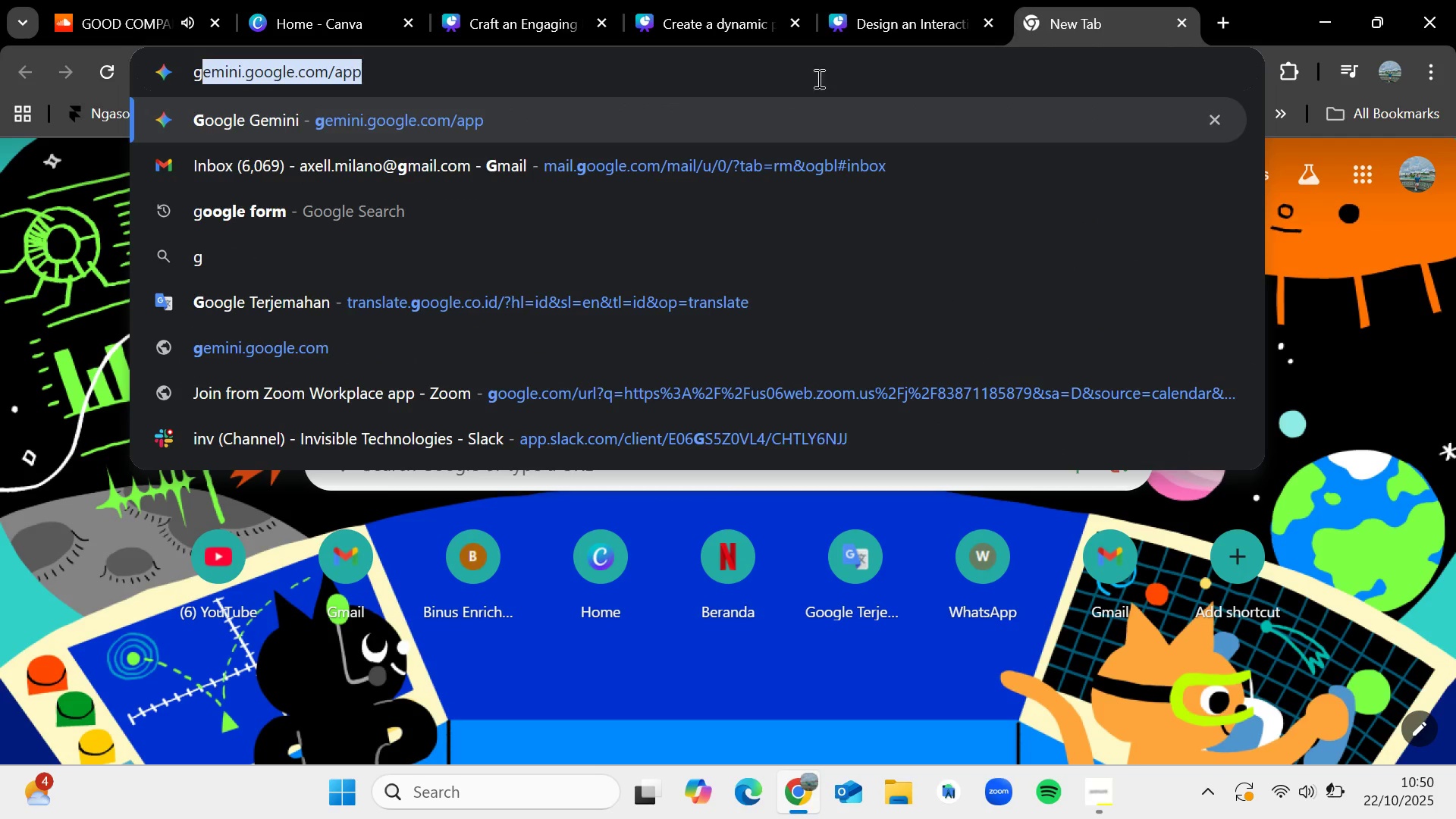 
left_click([926, 1])
 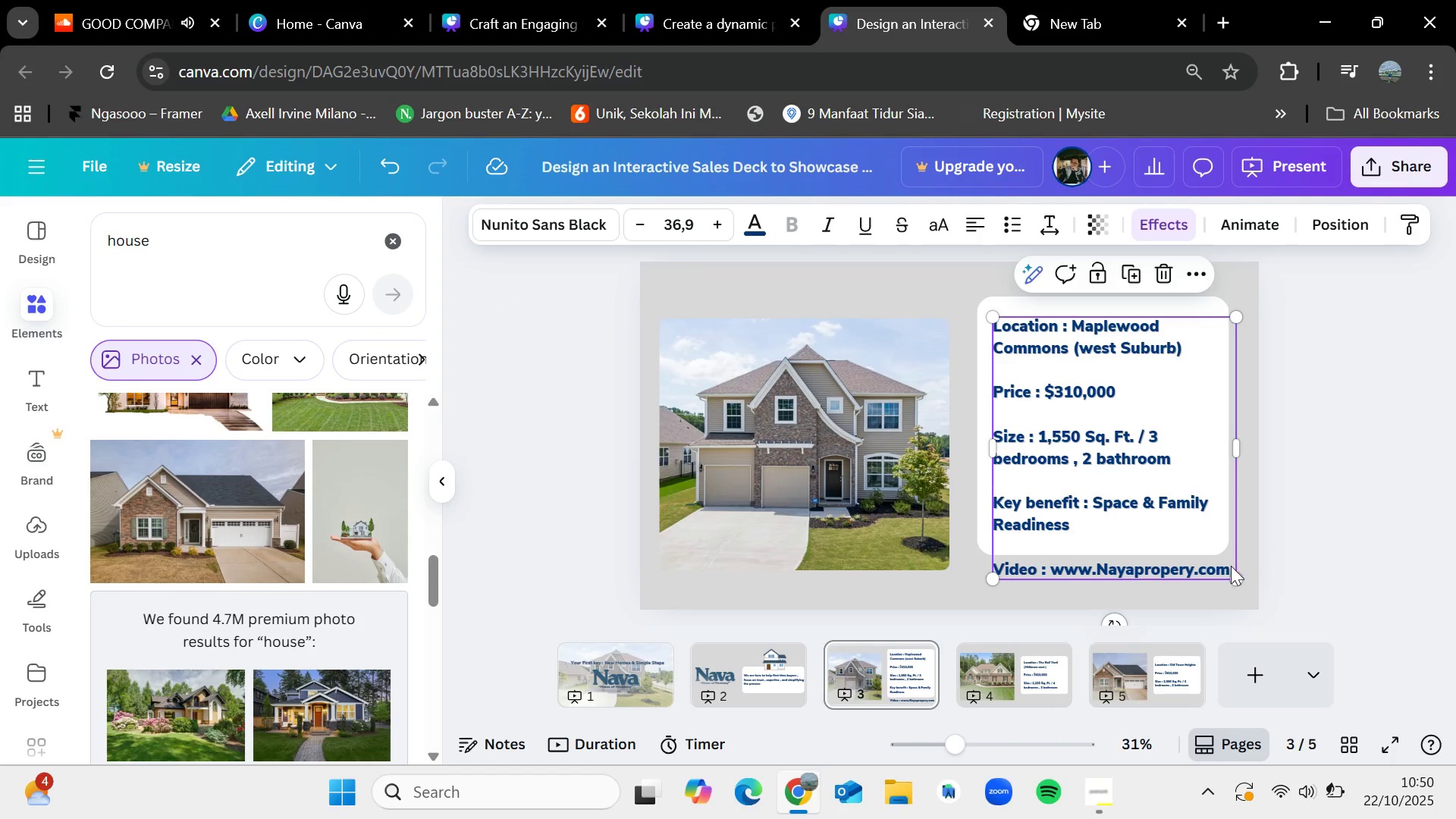 
left_click([1231, 566])
 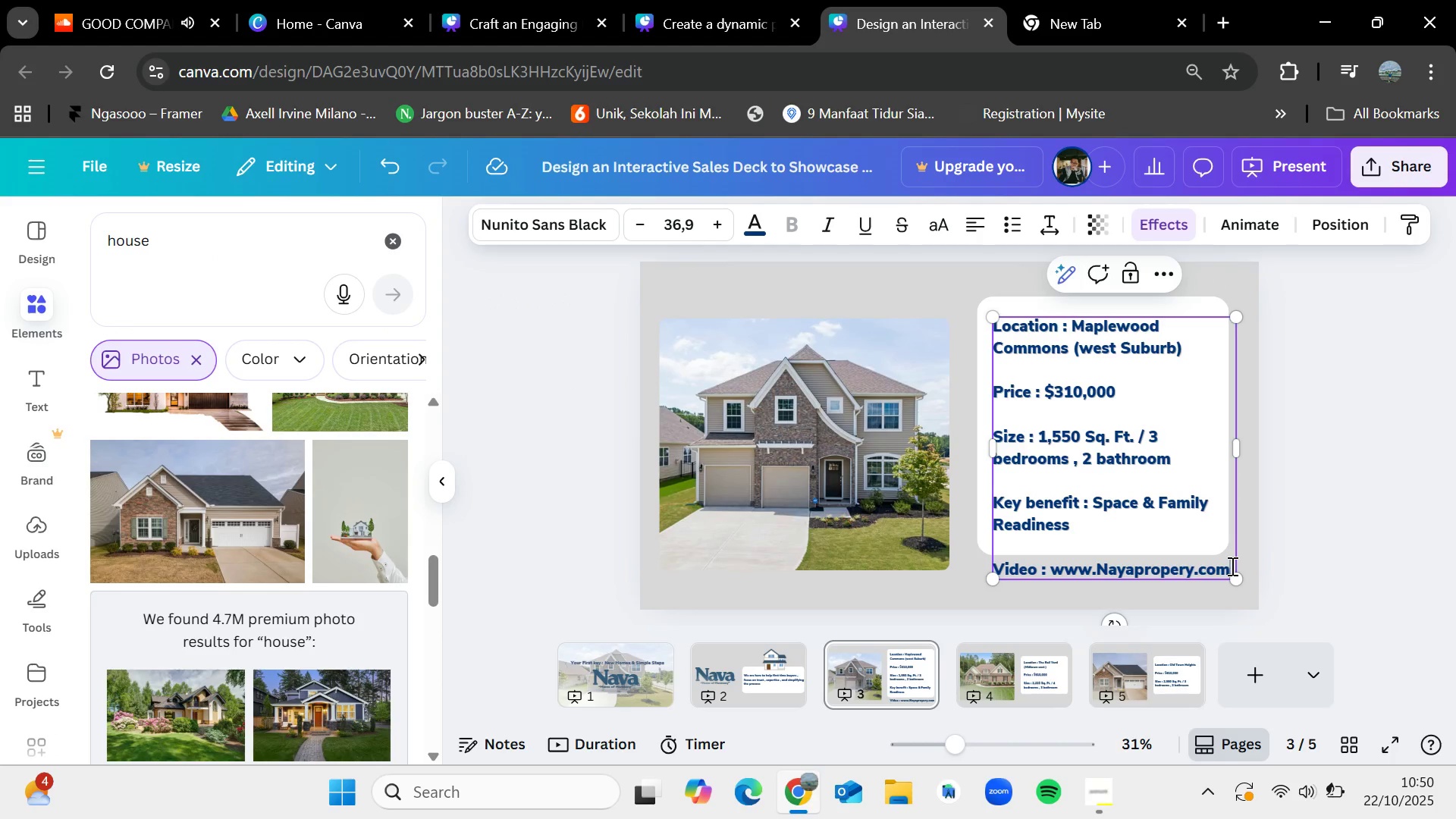 
double_click([1231, 566])
 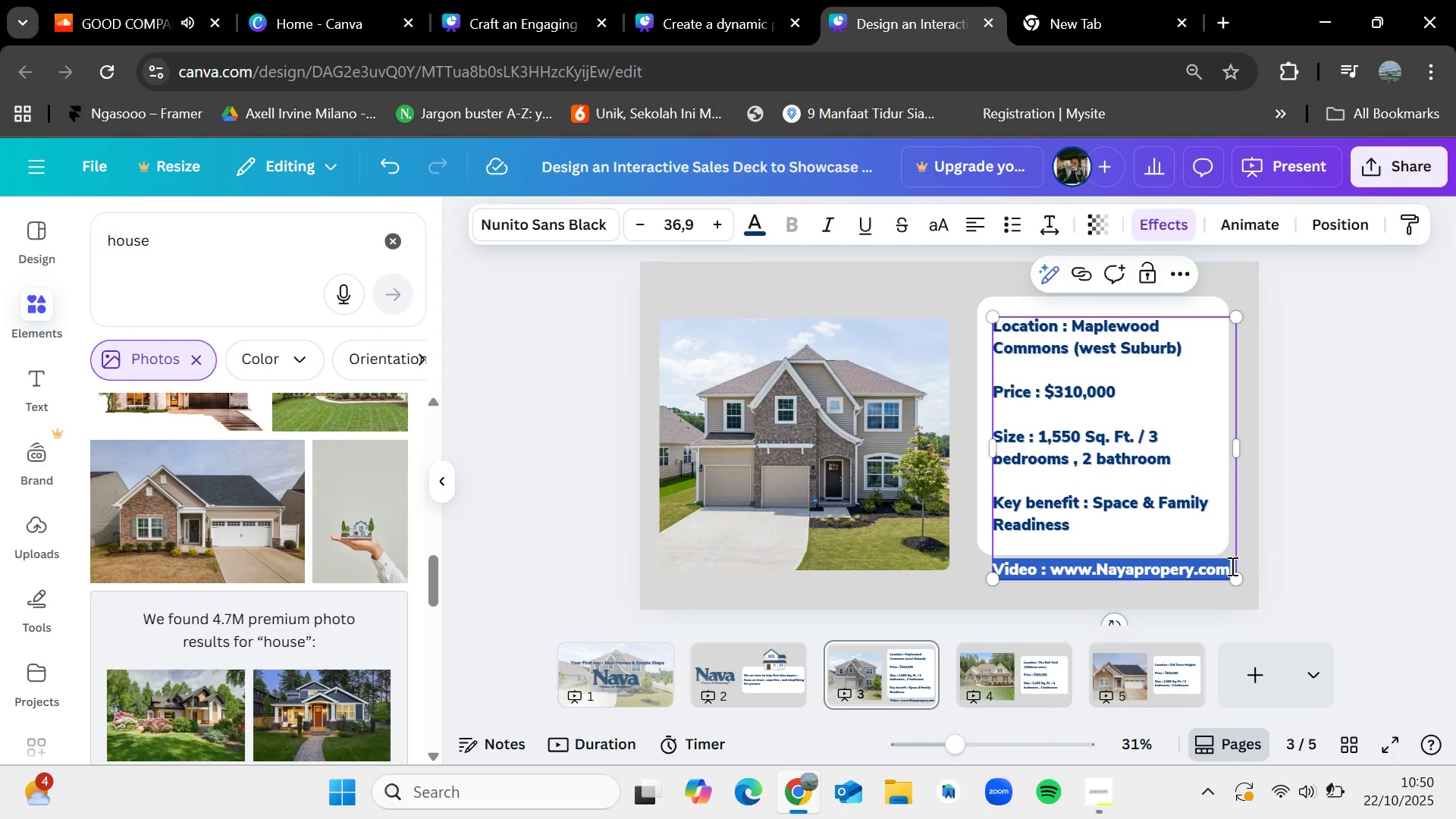 
triple_click([1231, 566])
 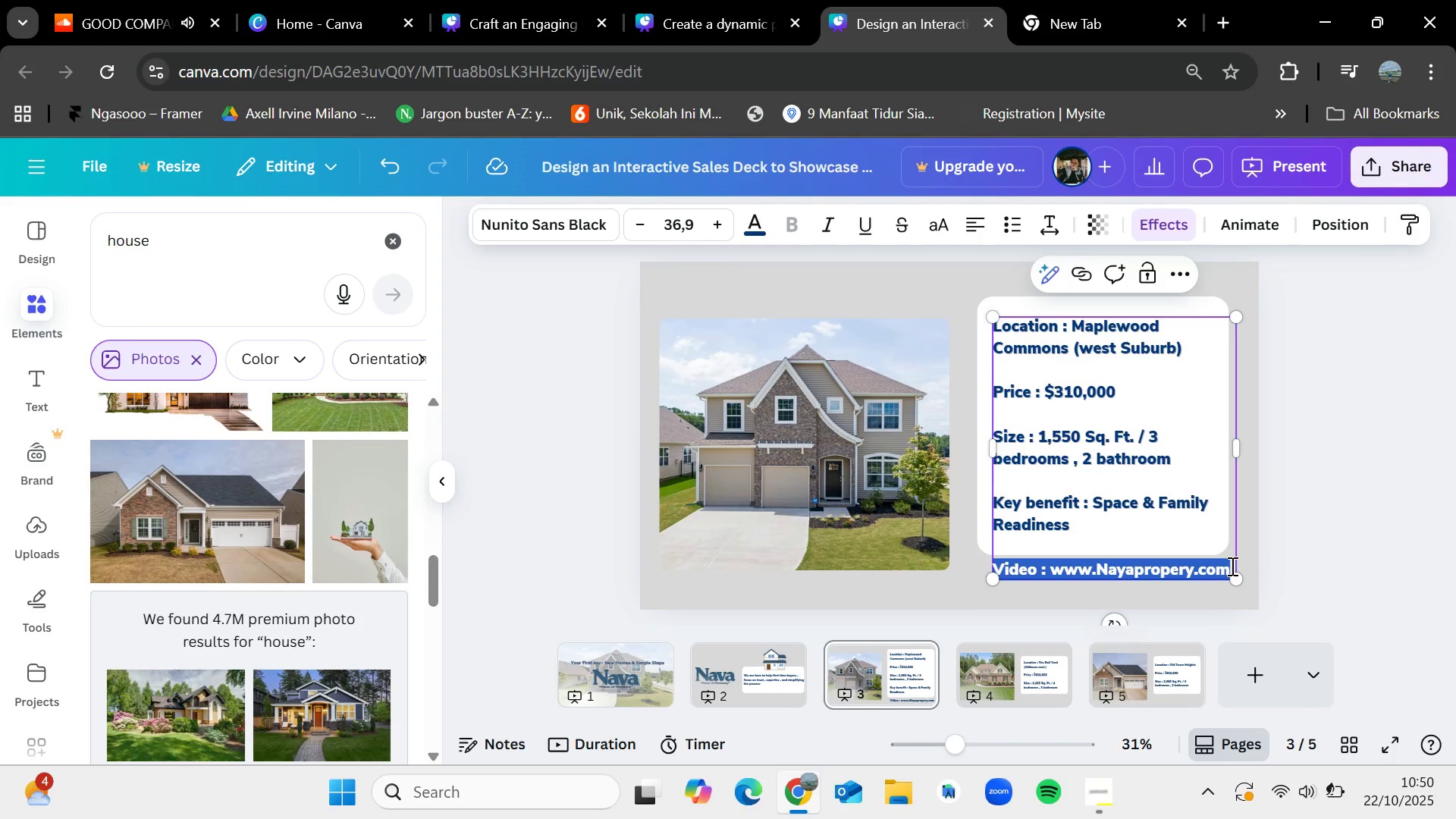 
triple_click([1231, 566])
 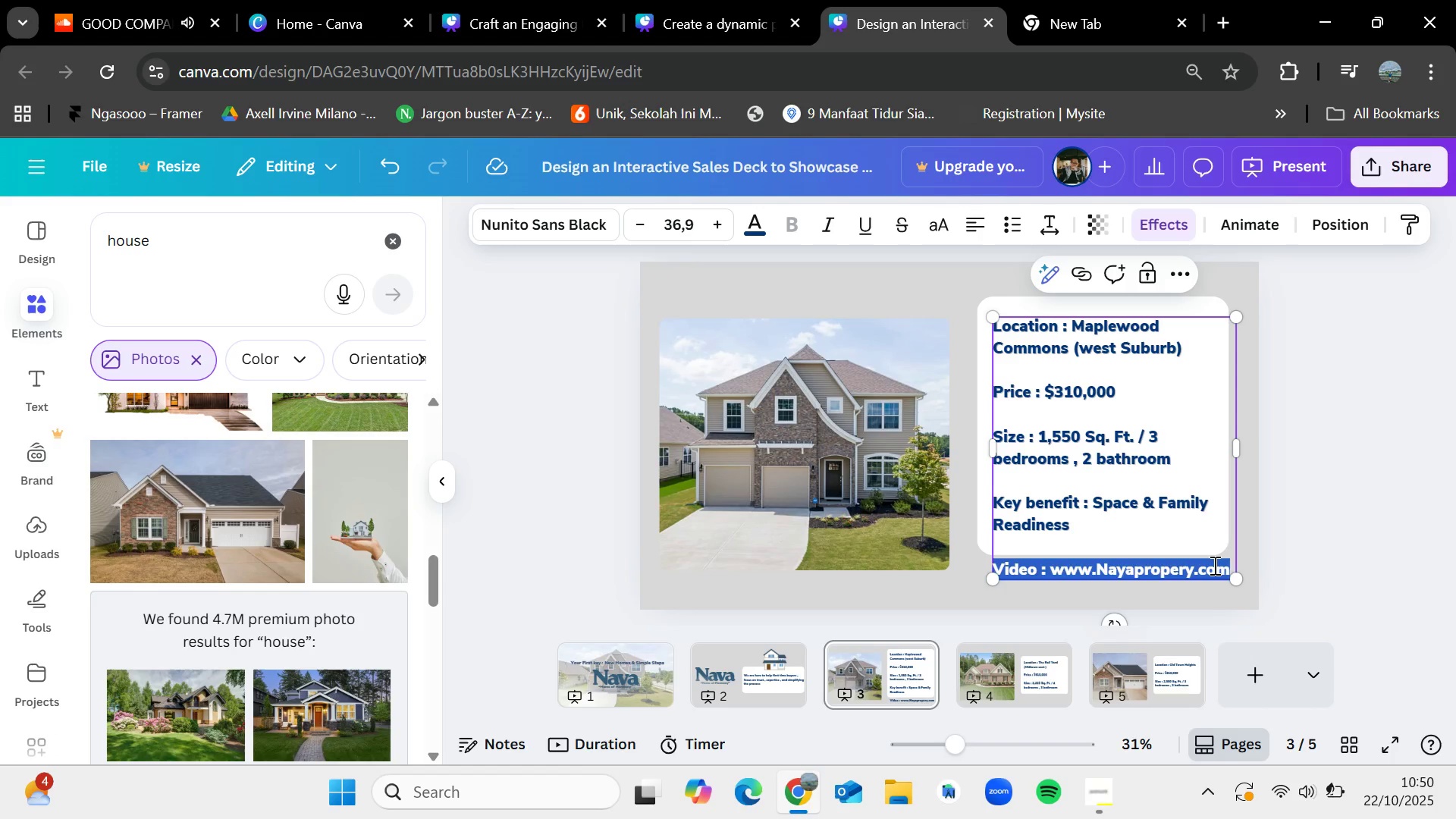 
left_click([1213, 565])
 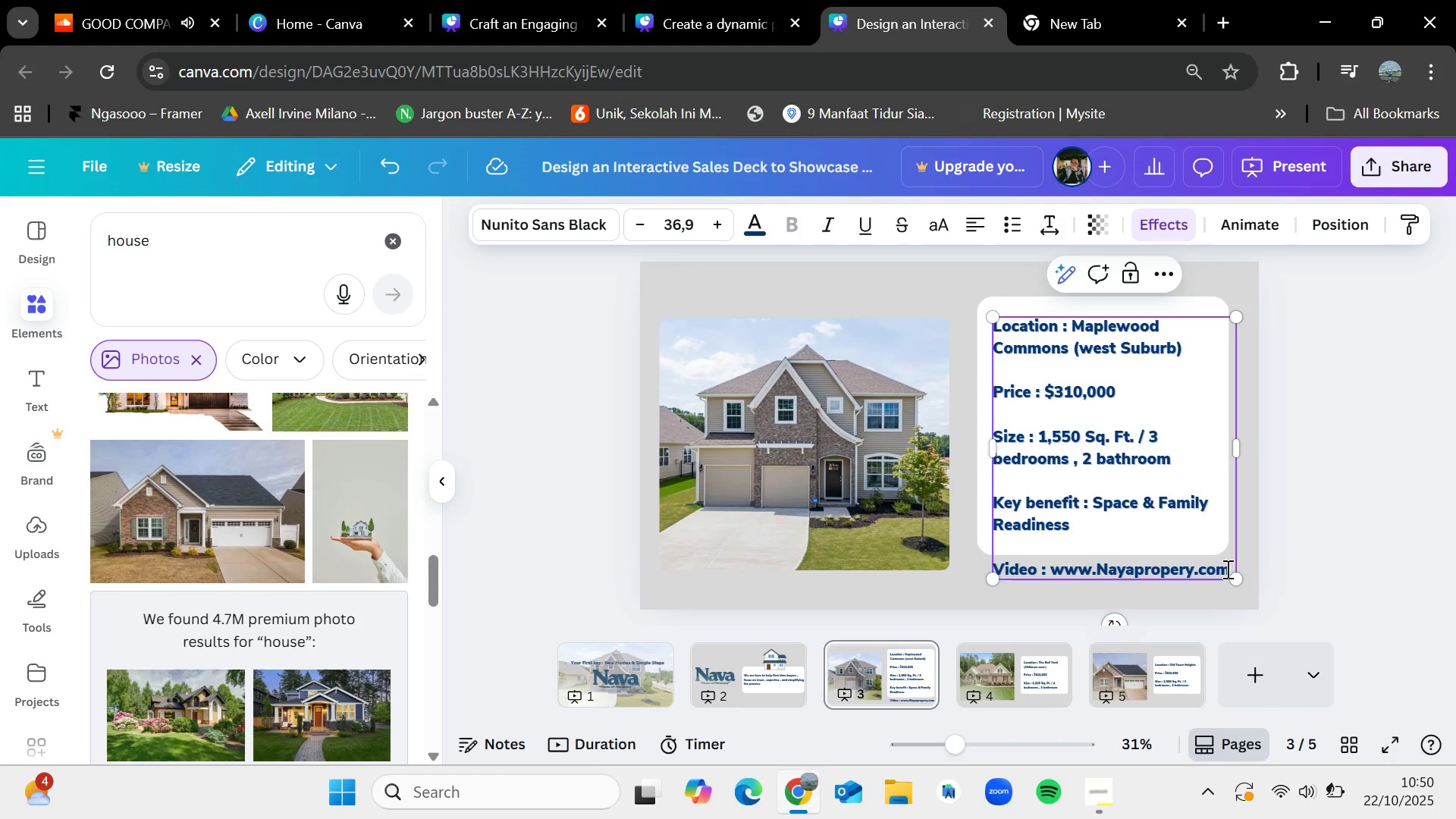 
left_click([1226, 569])
 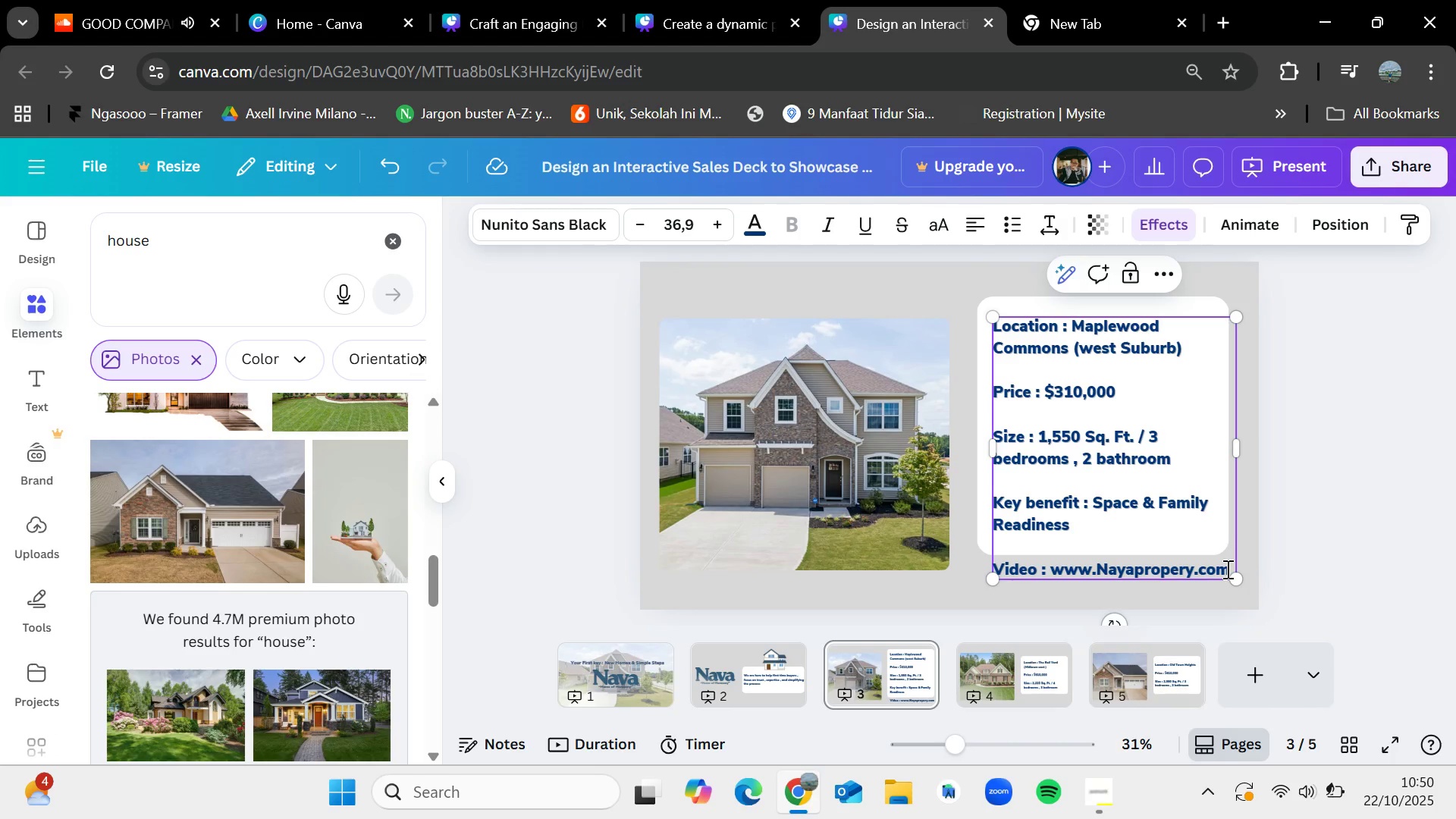 
type(/Mapplewood)
 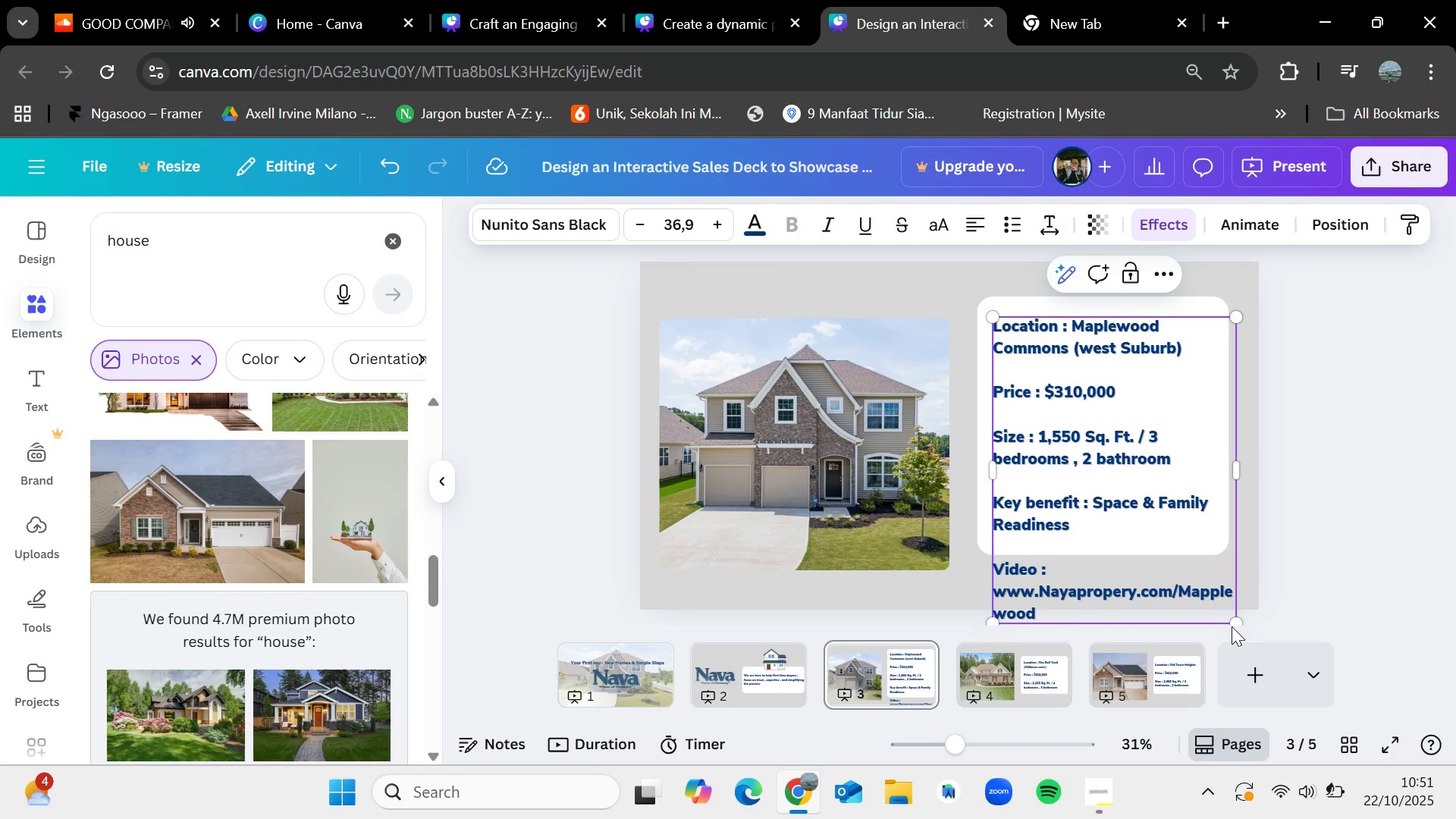 
left_click_drag(start_coordinate=[1235, 622], to_coordinate=[1181, 533])
 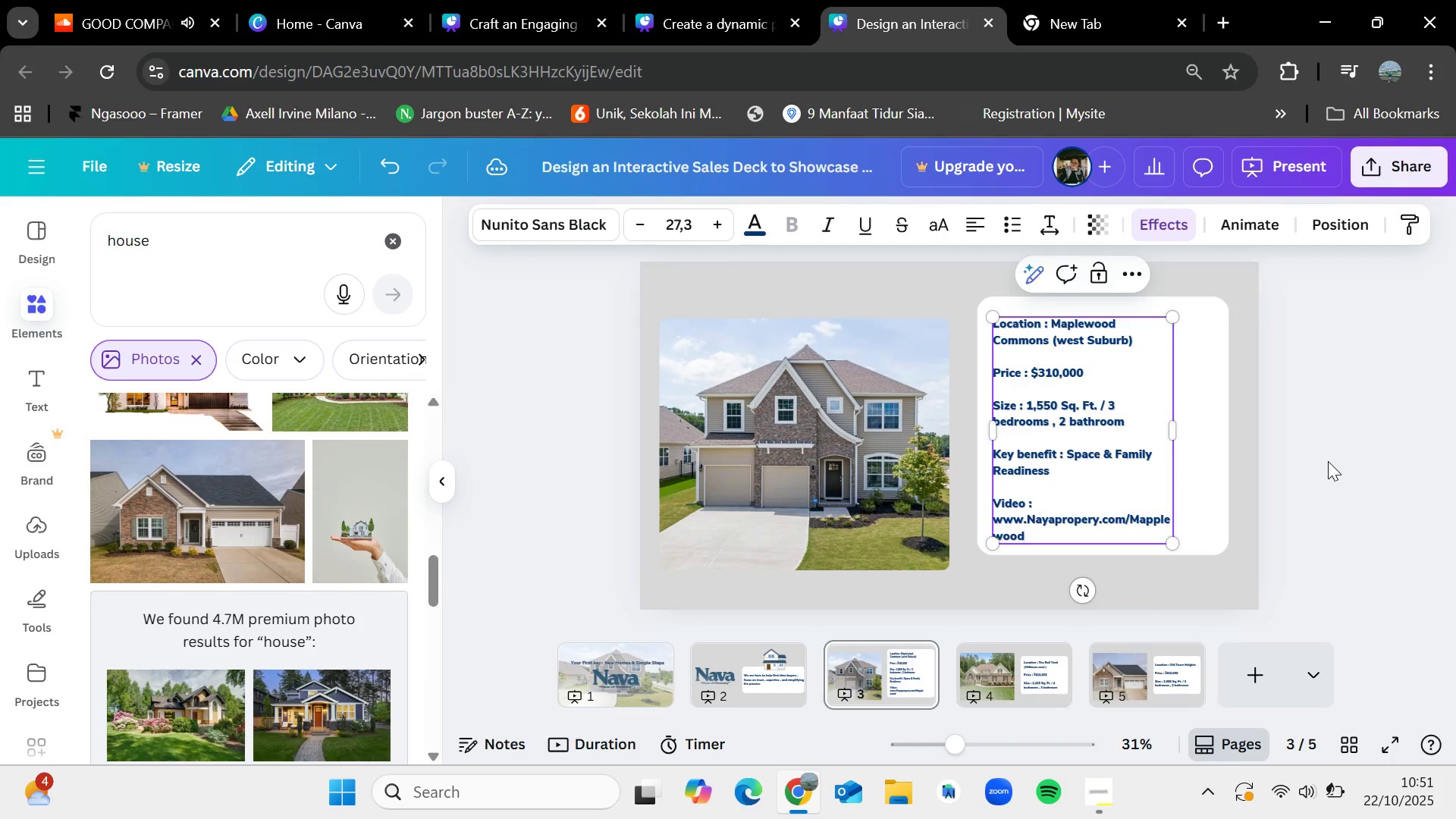 
left_click([1328, 461])
 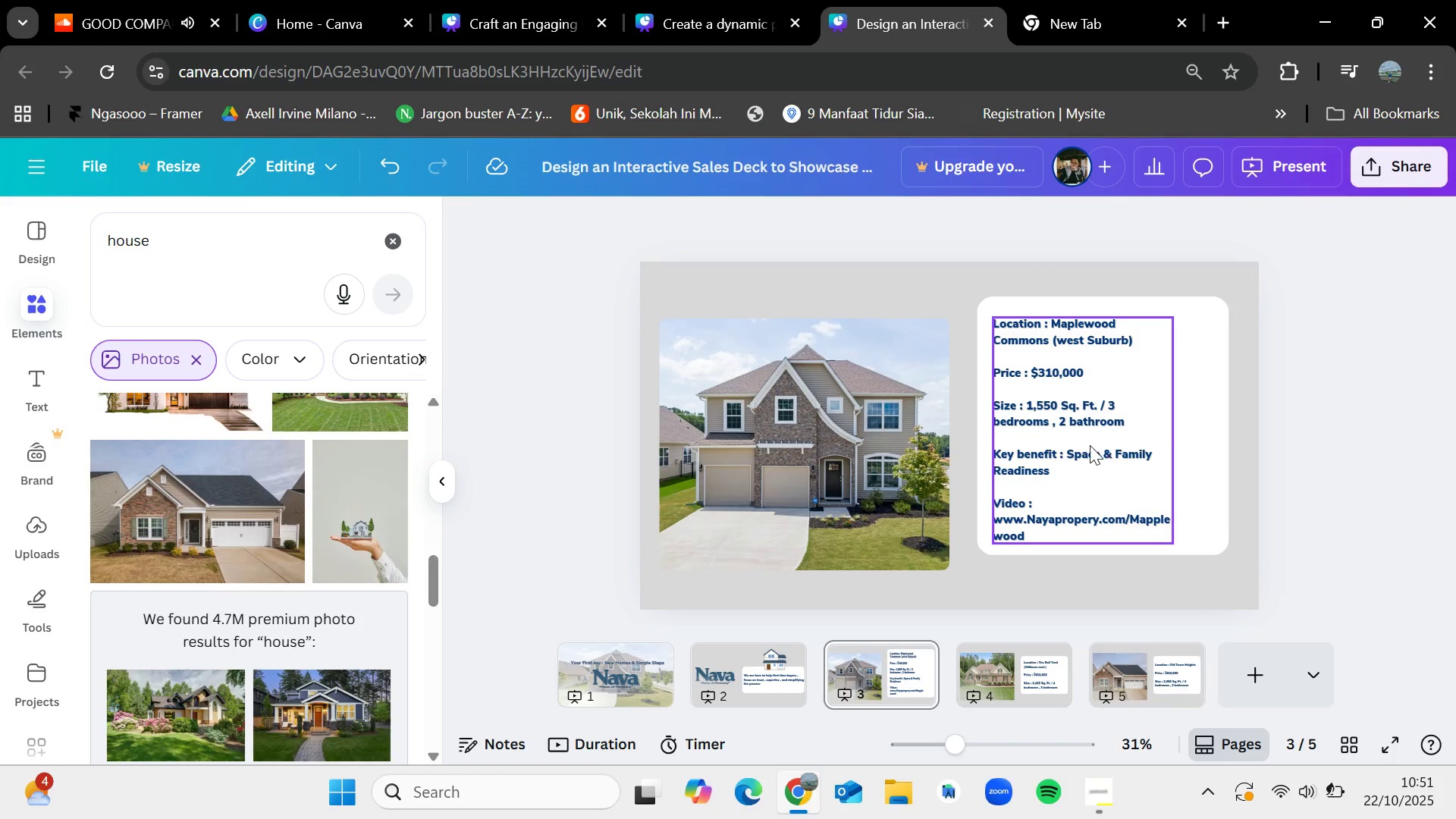 
left_click([1090, 445])
 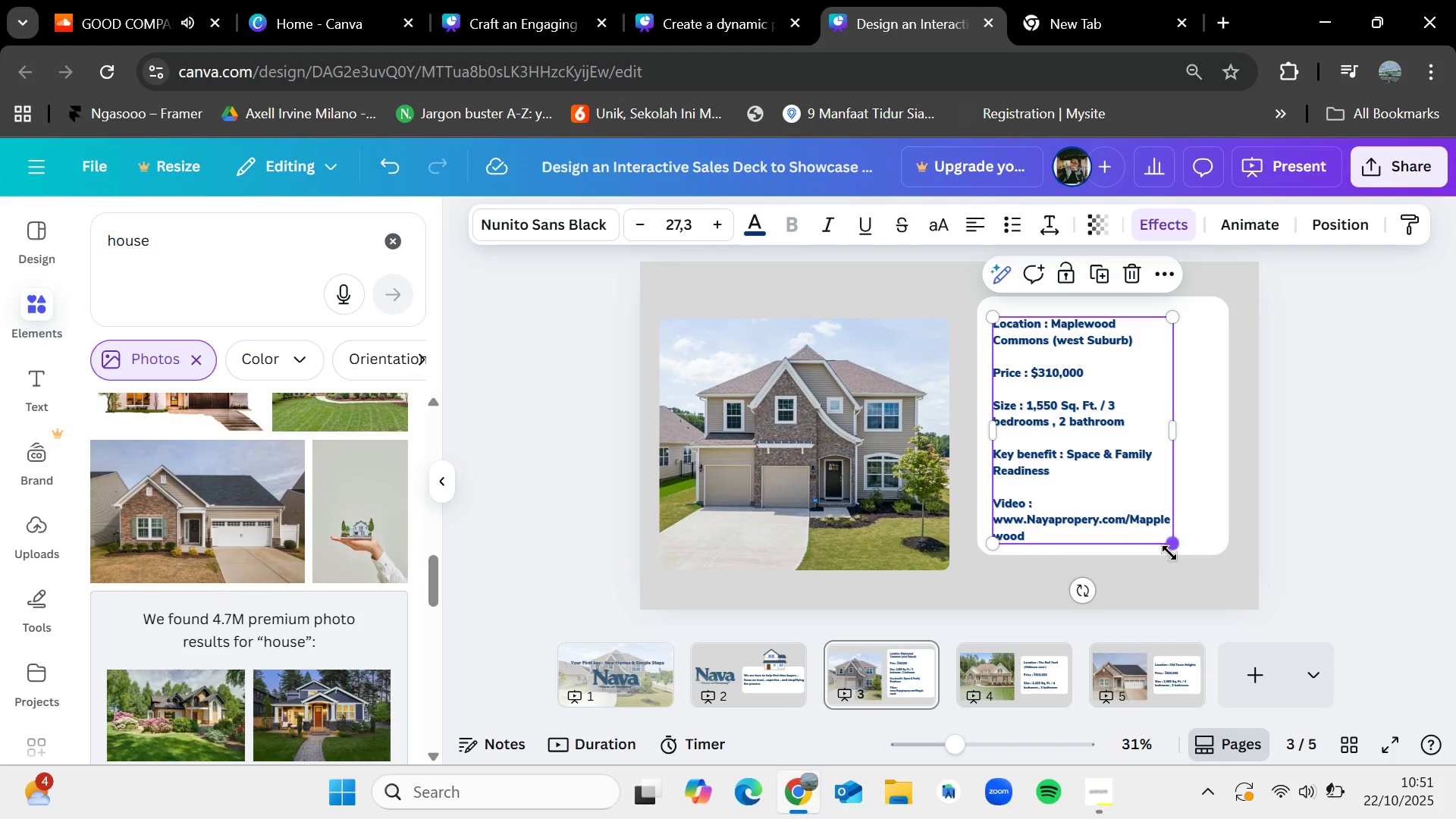 
left_click_drag(start_coordinate=[1169, 550], to_coordinate=[1173, 544])
 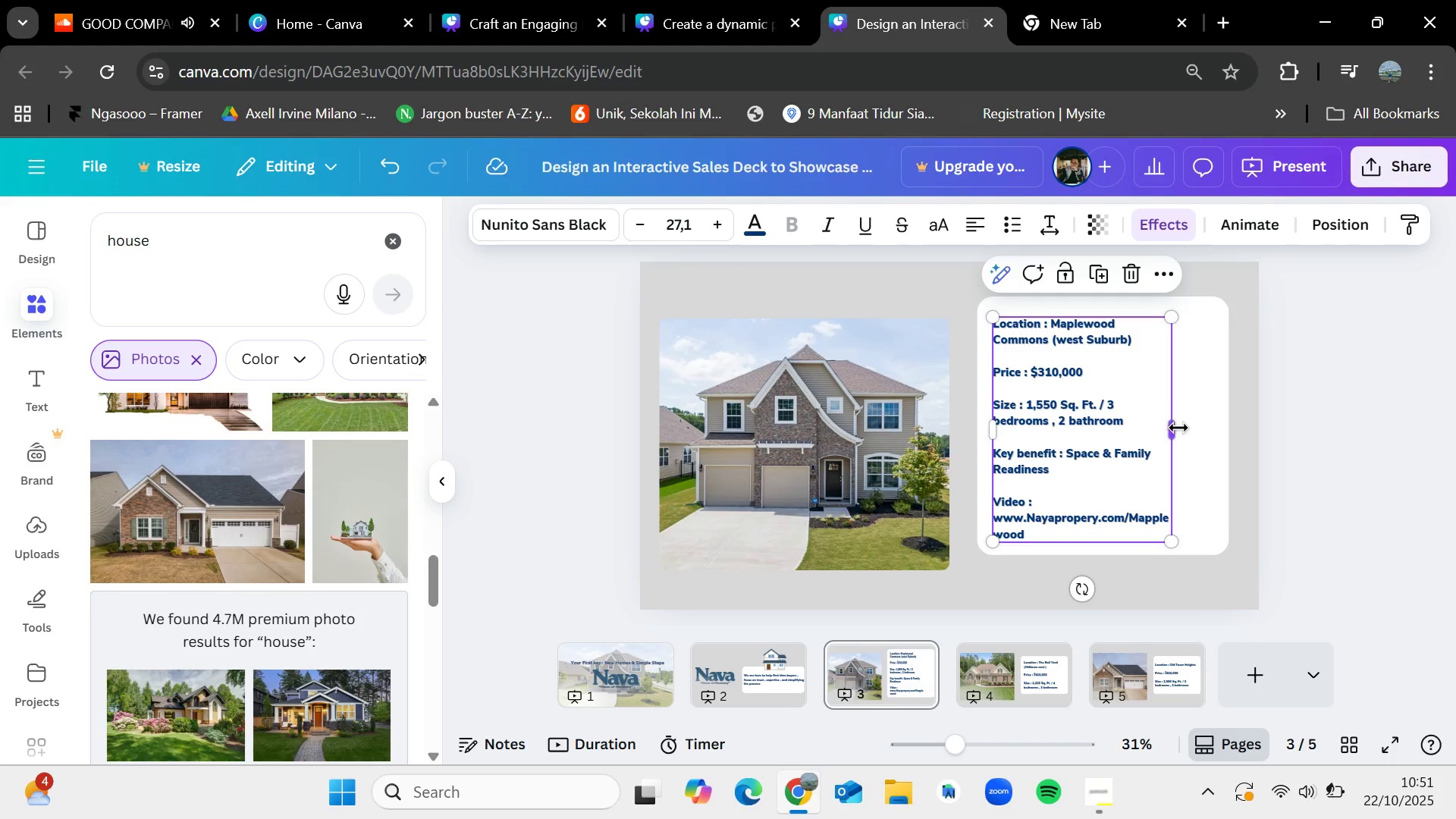 
left_click_drag(start_coordinate=[1178, 428], to_coordinate=[1223, 431])
 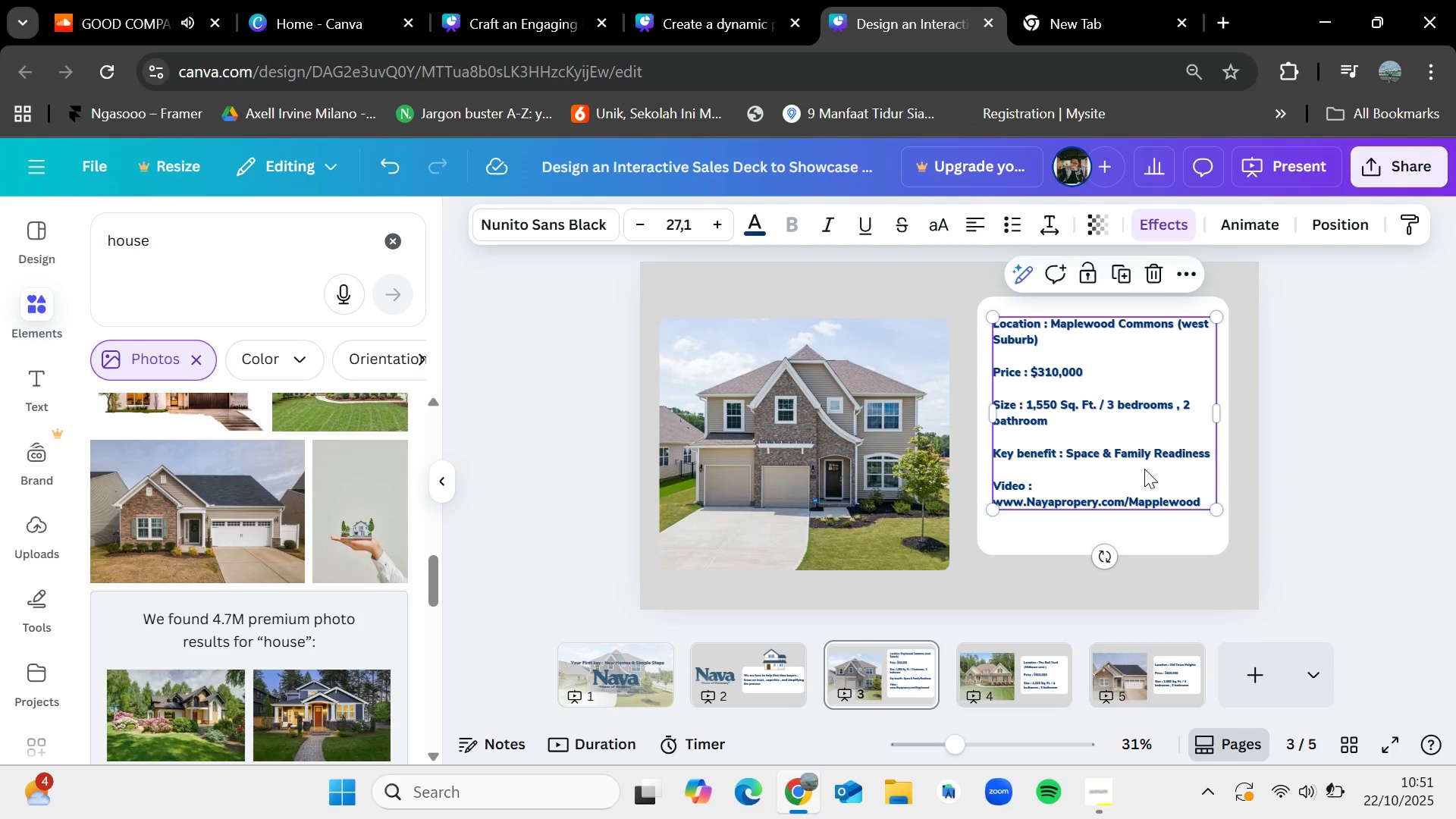 
left_click_drag(start_coordinate=[1144, 469], to_coordinate=[1141, 488])
 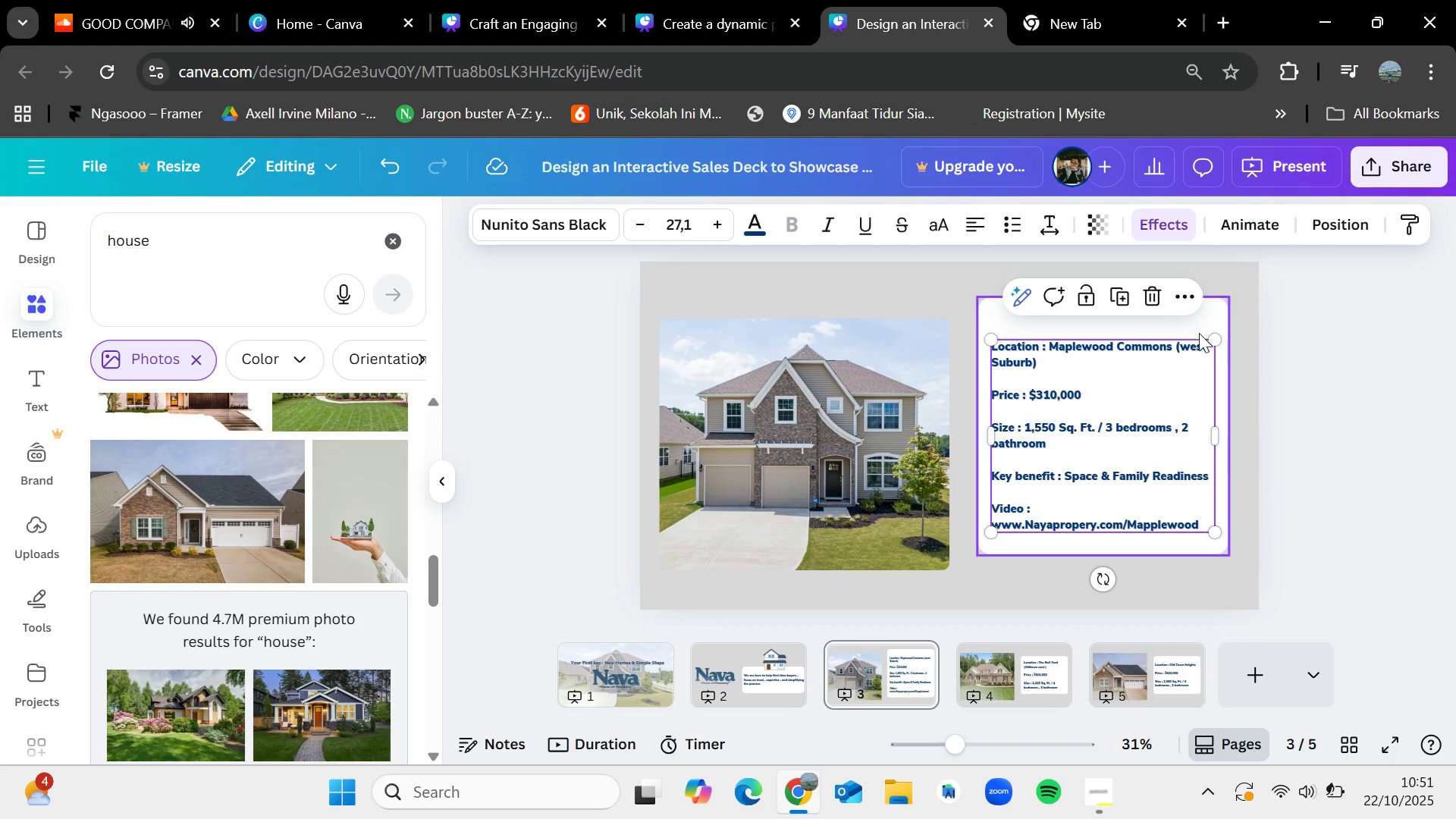 
left_click_drag(start_coordinate=[1213, 340], to_coordinate=[1216, 328])
 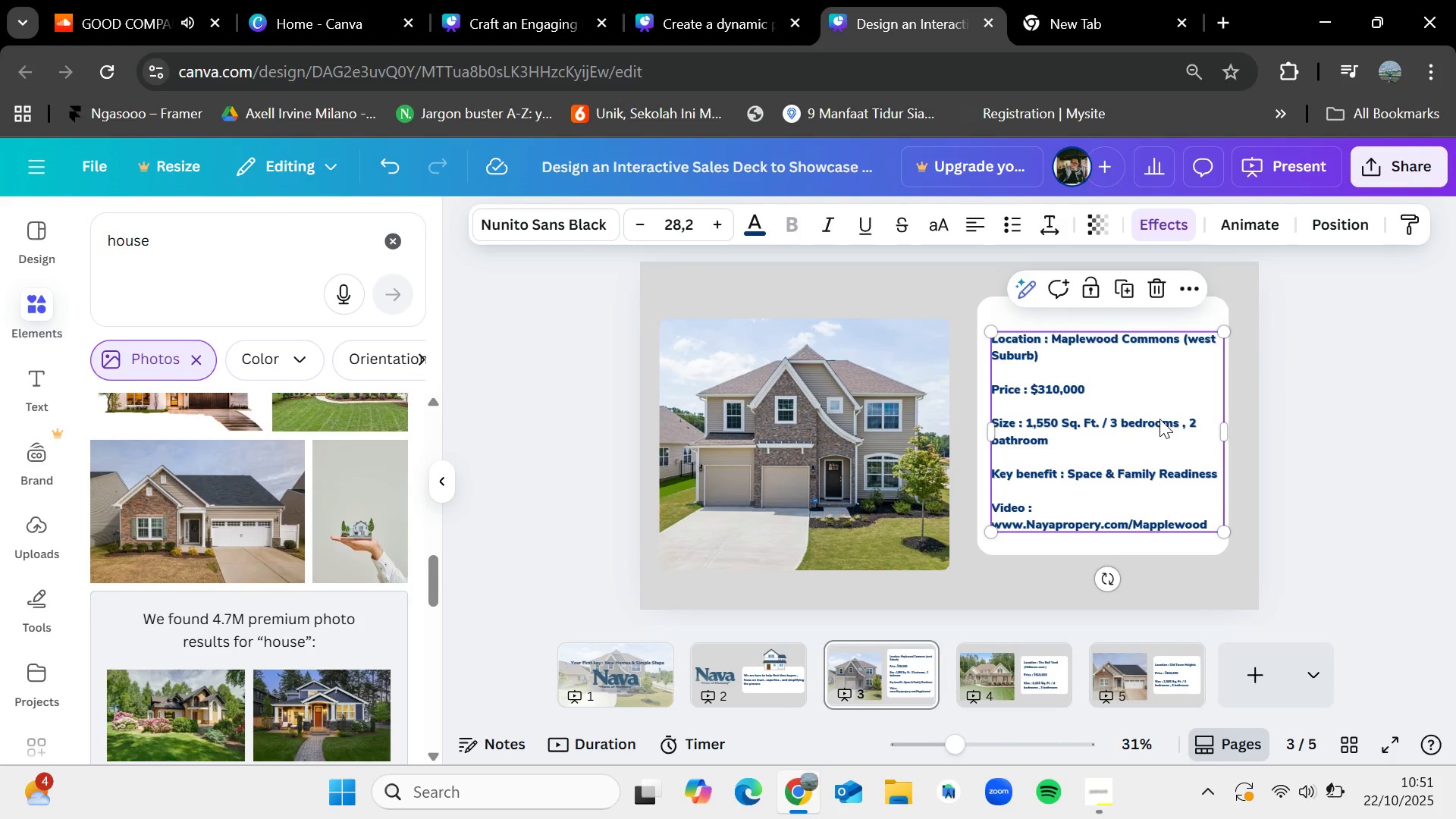 
left_click_drag(start_coordinate=[1161, 421], to_coordinate=[1158, 416])
 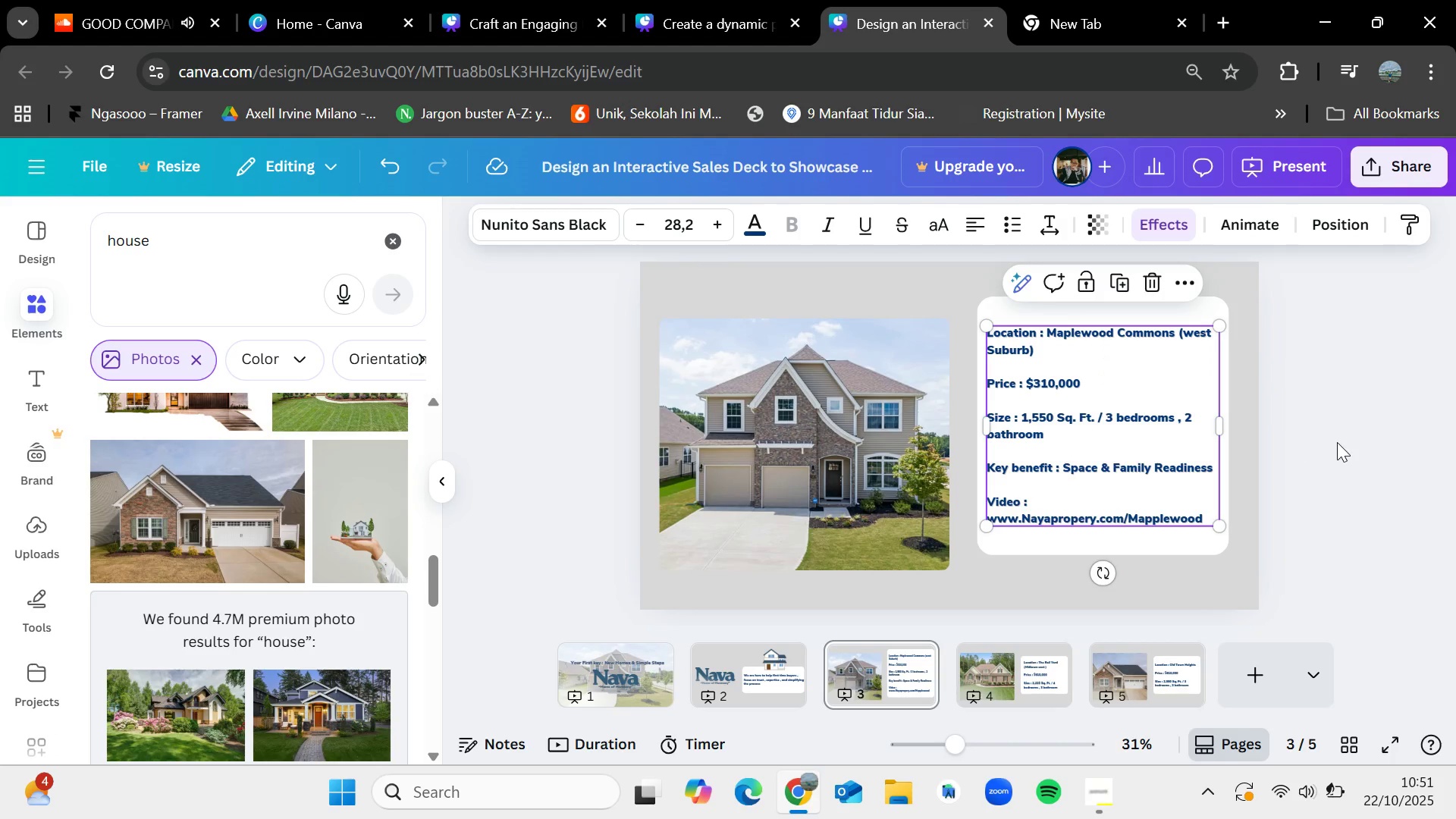 
left_click([1337, 442])
 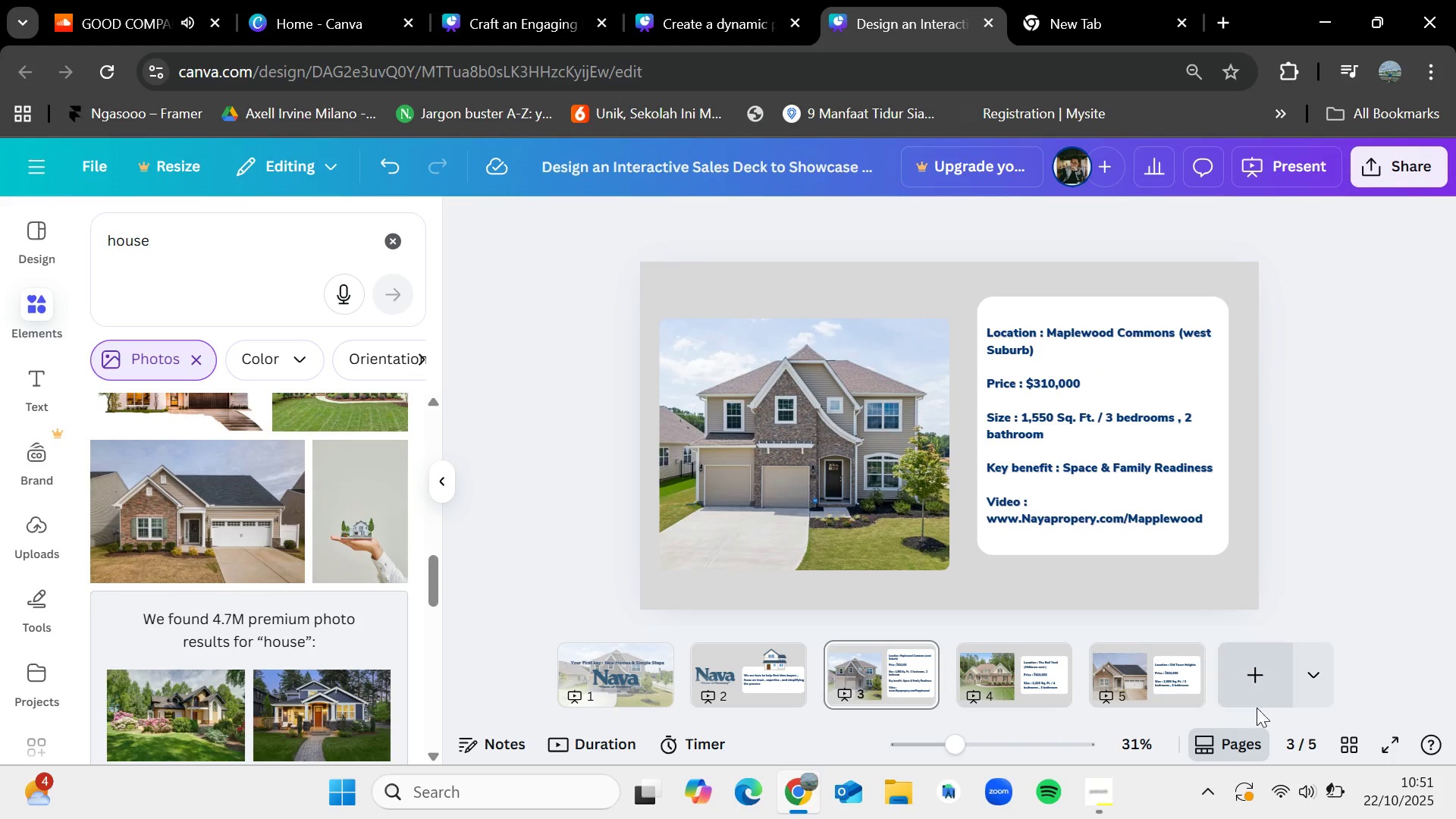 
left_click([1382, 743])
 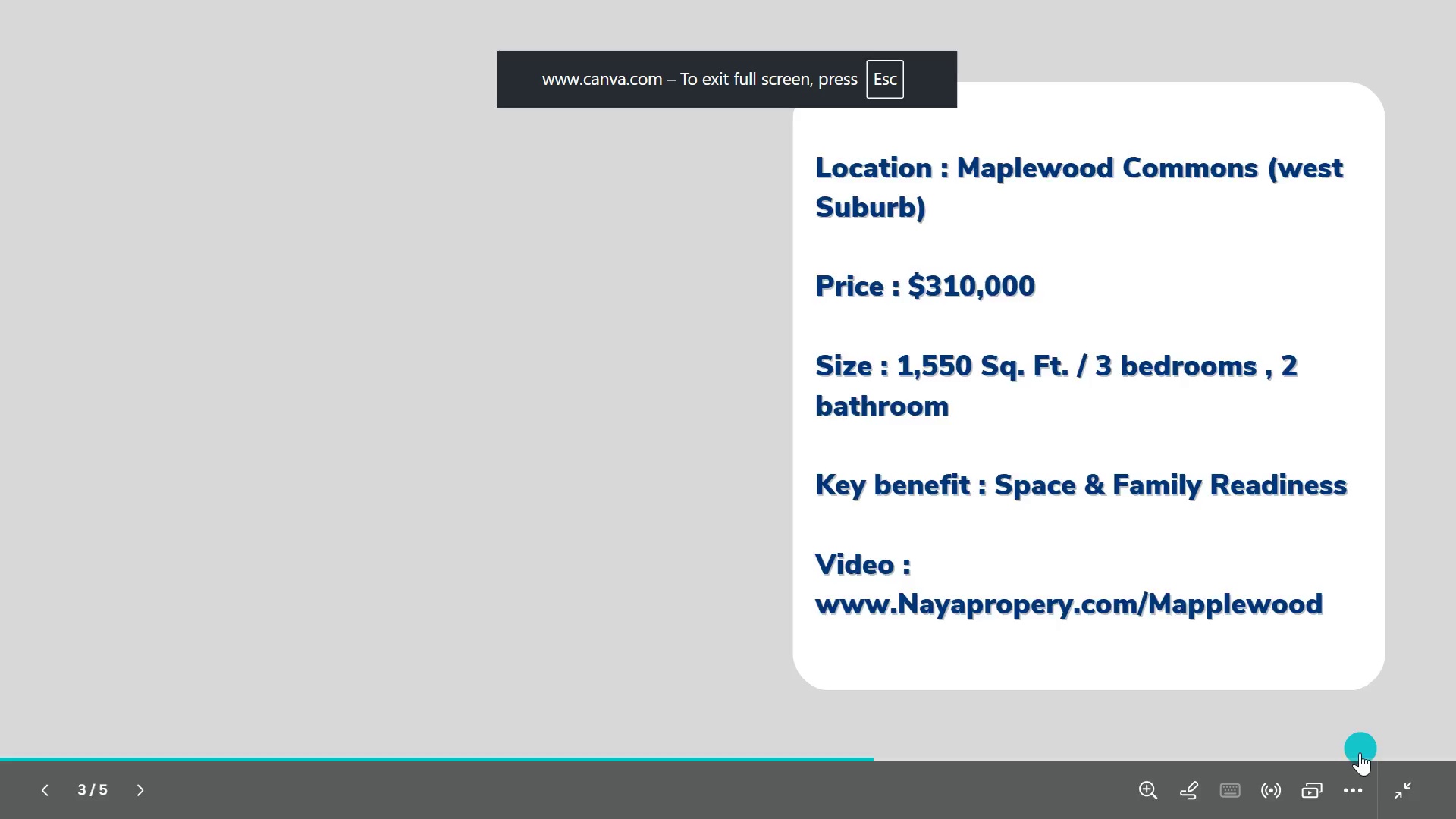 
mouse_move([1328, 745])
 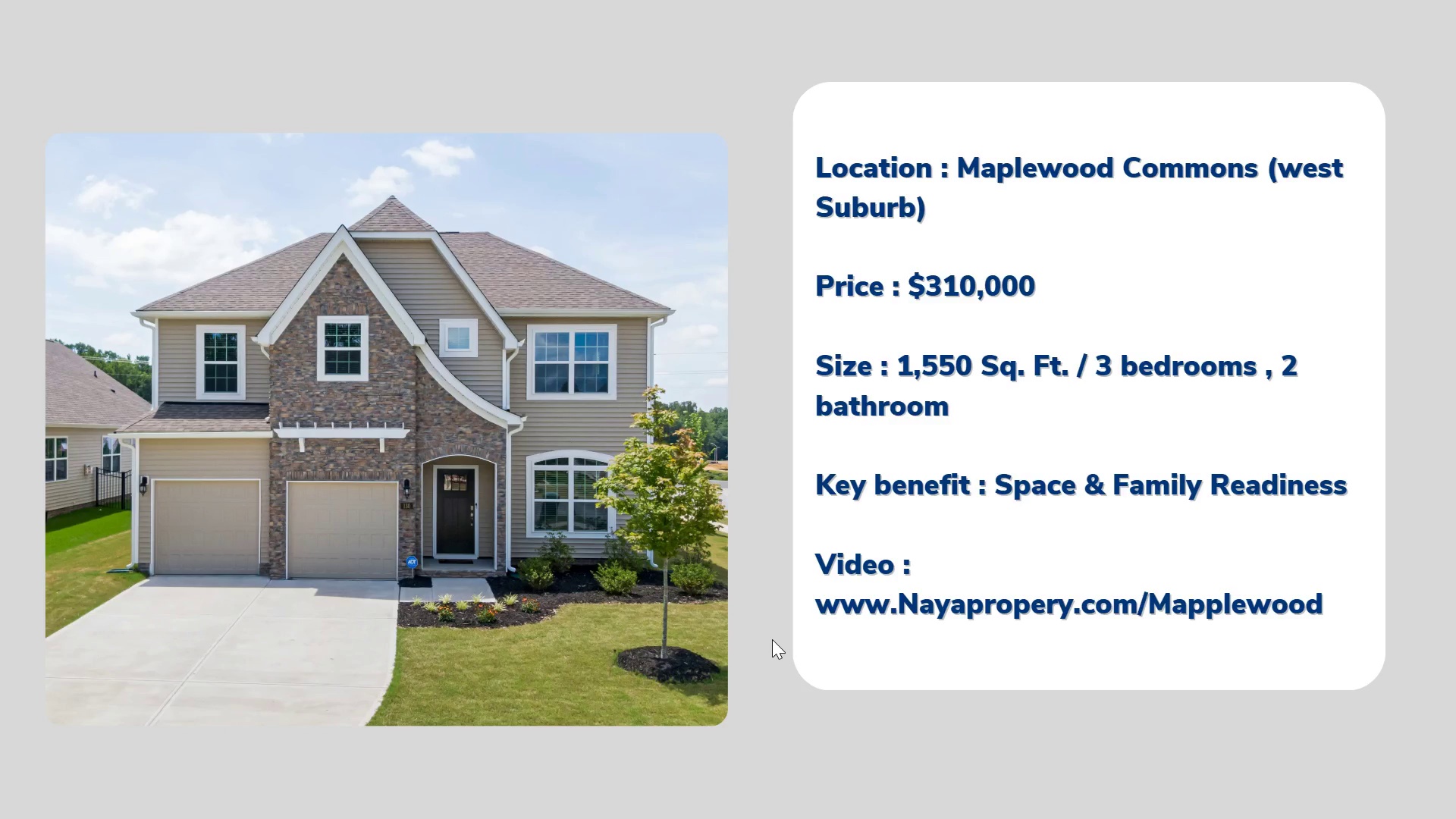 
wait(9.63)
 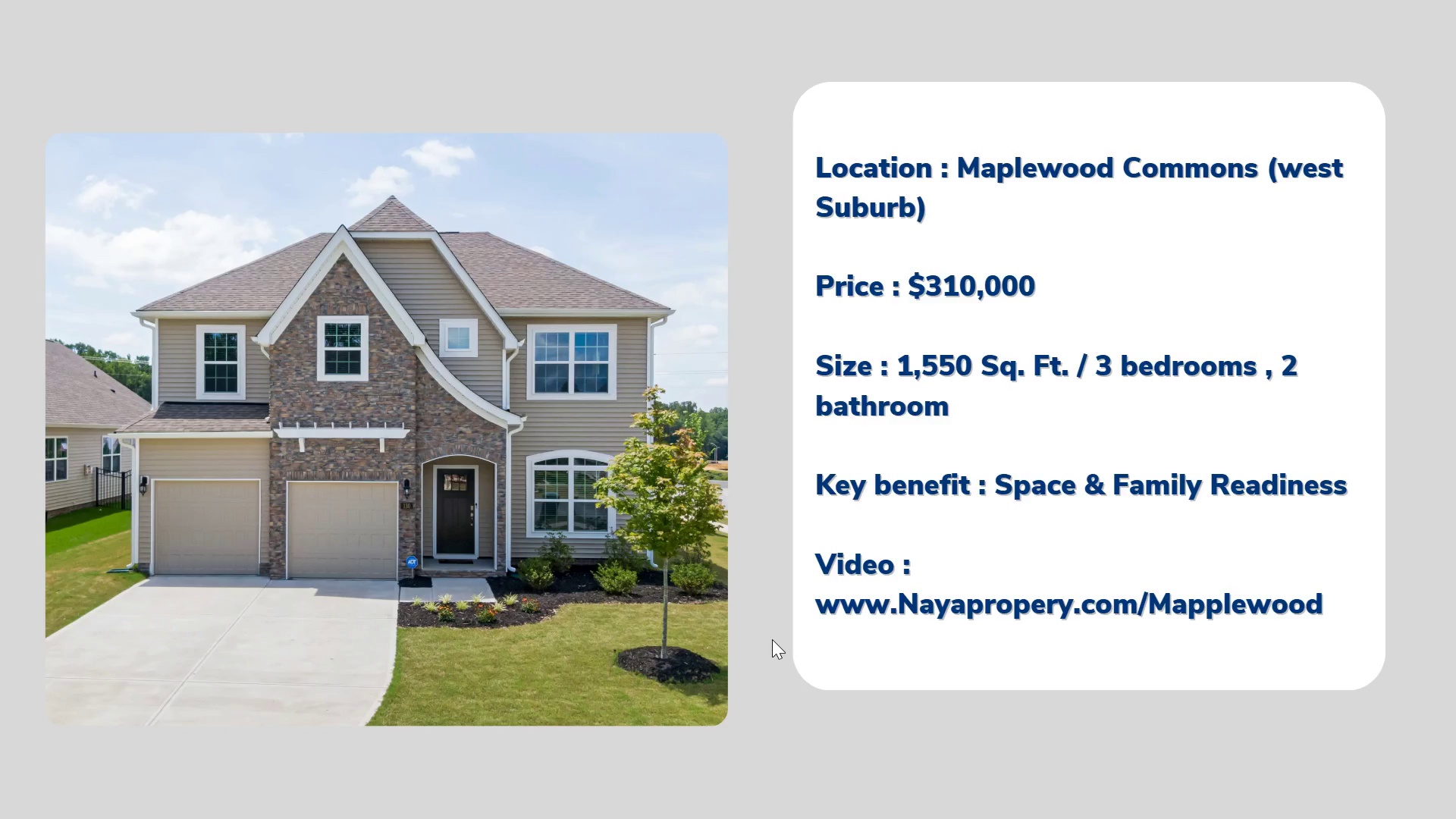 
key(Escape)
 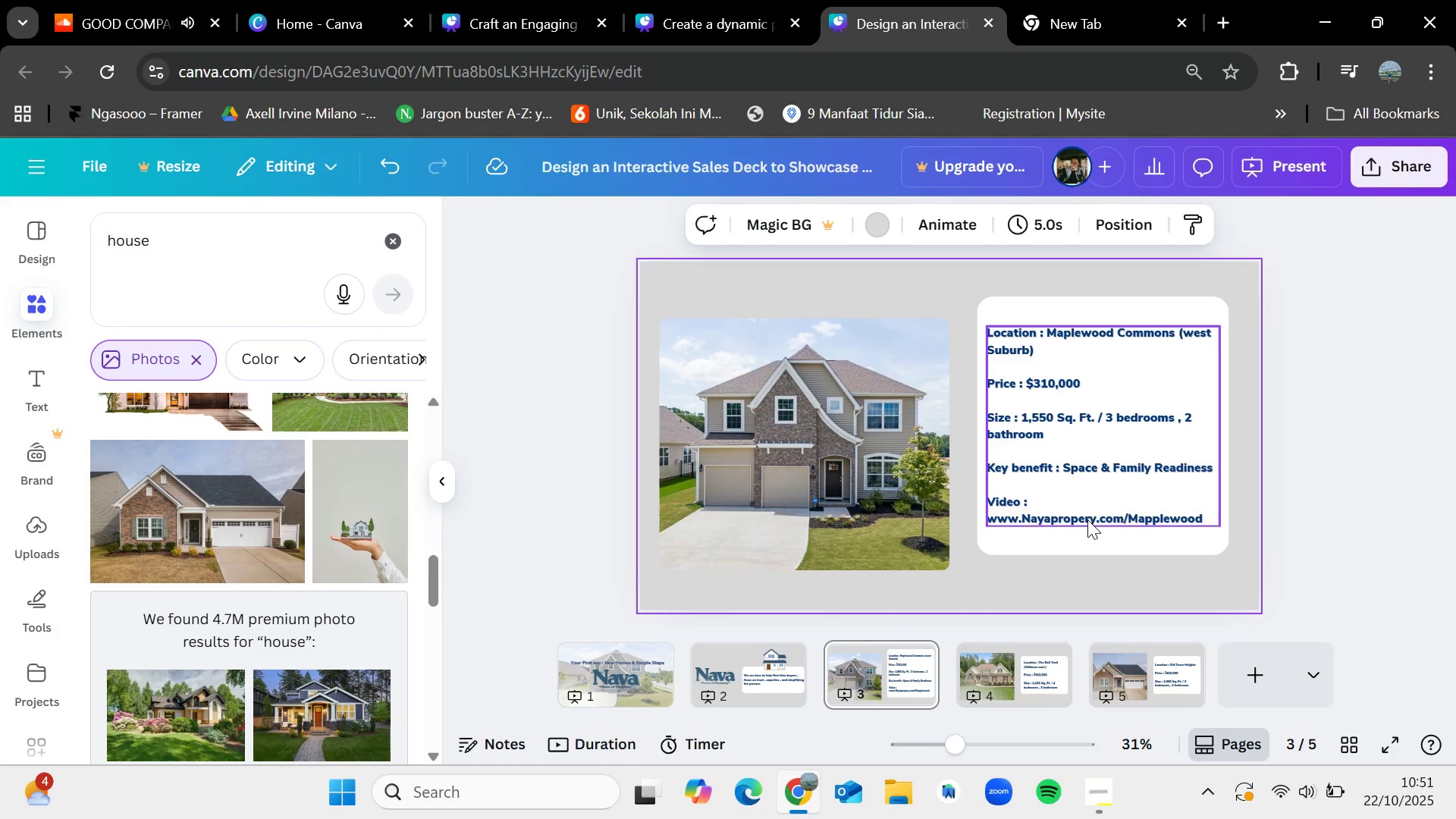 
double_click([1087, 519])
 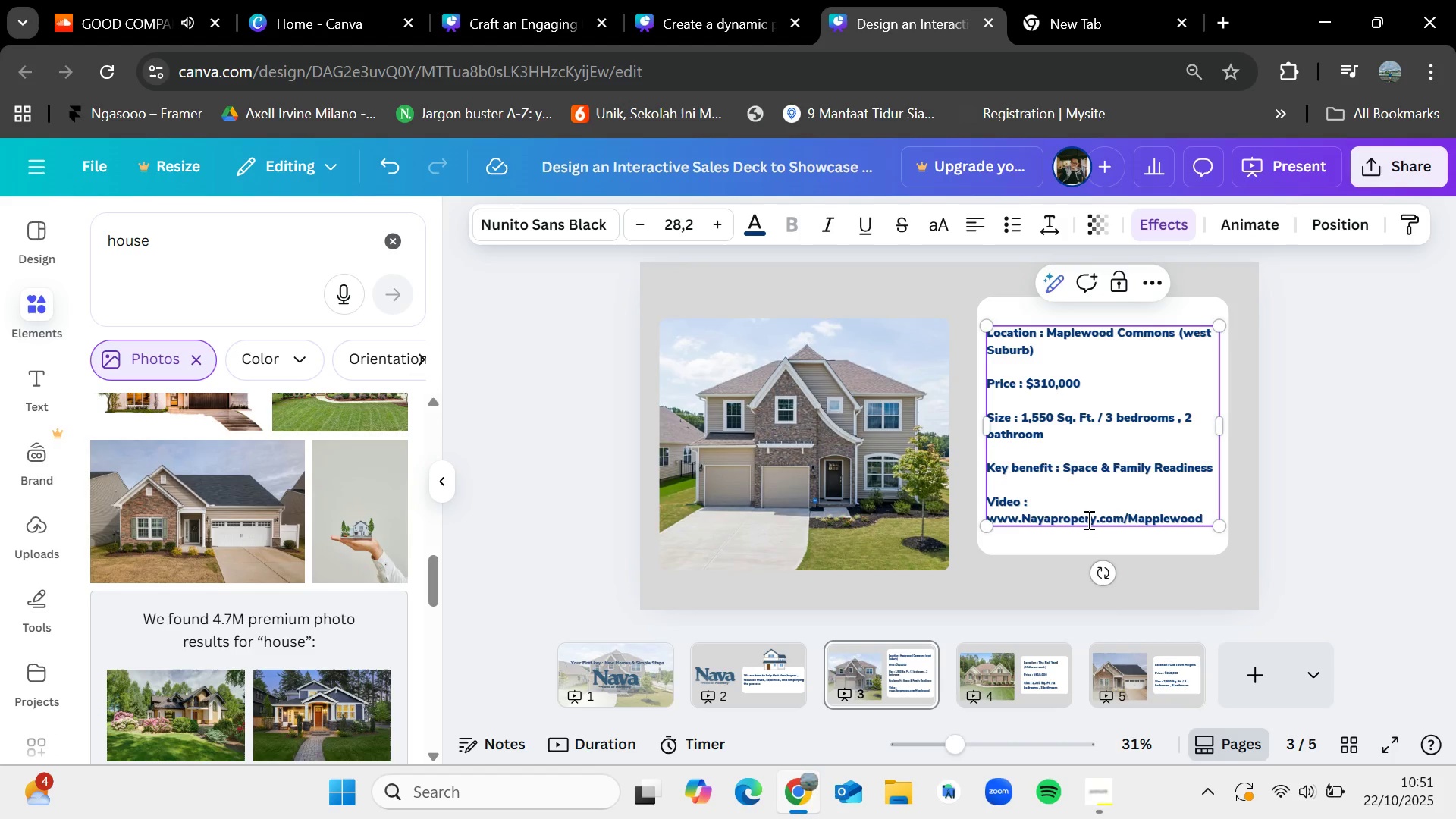 
left_click([1087, 519])
 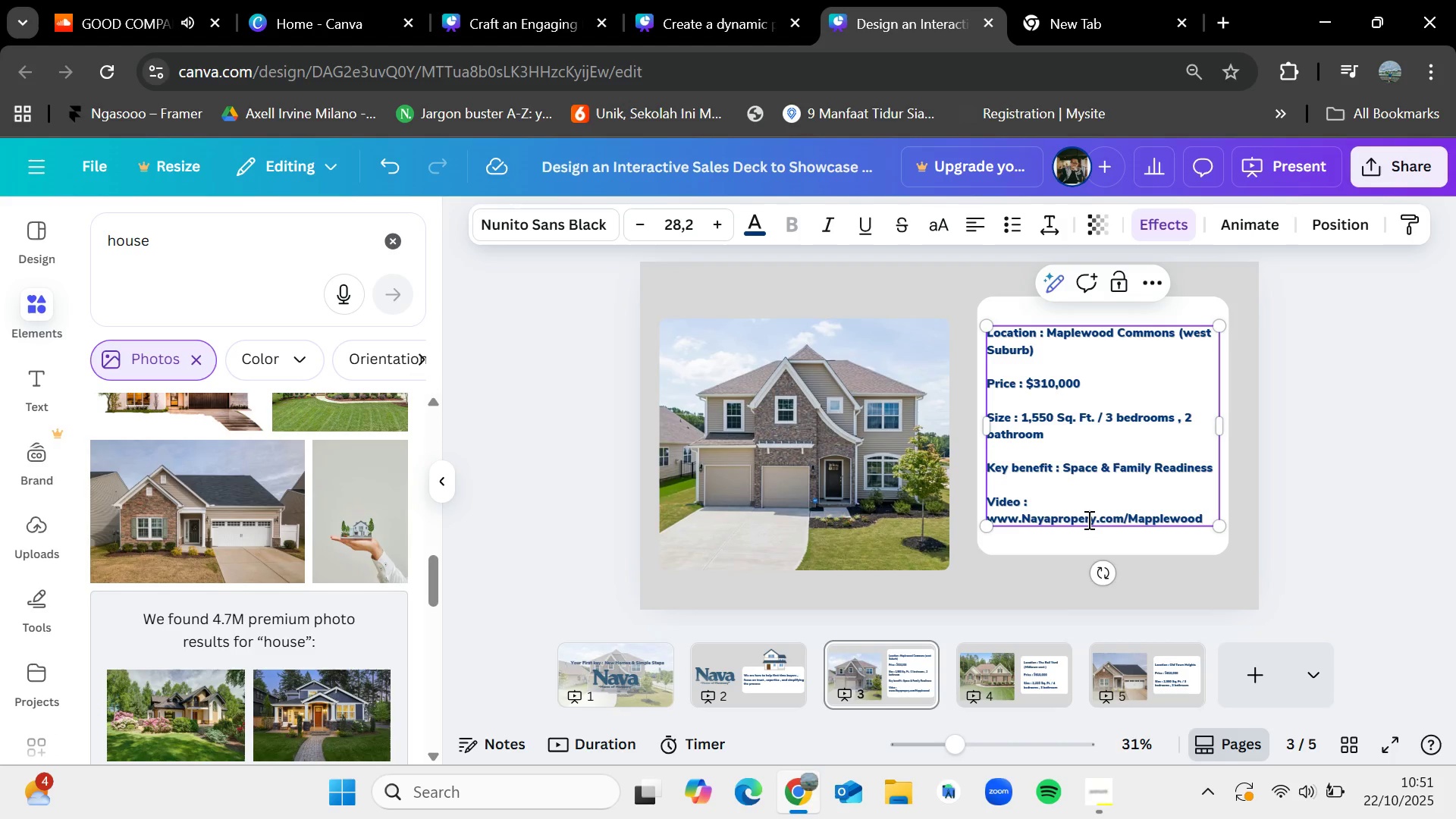 
key(T)
 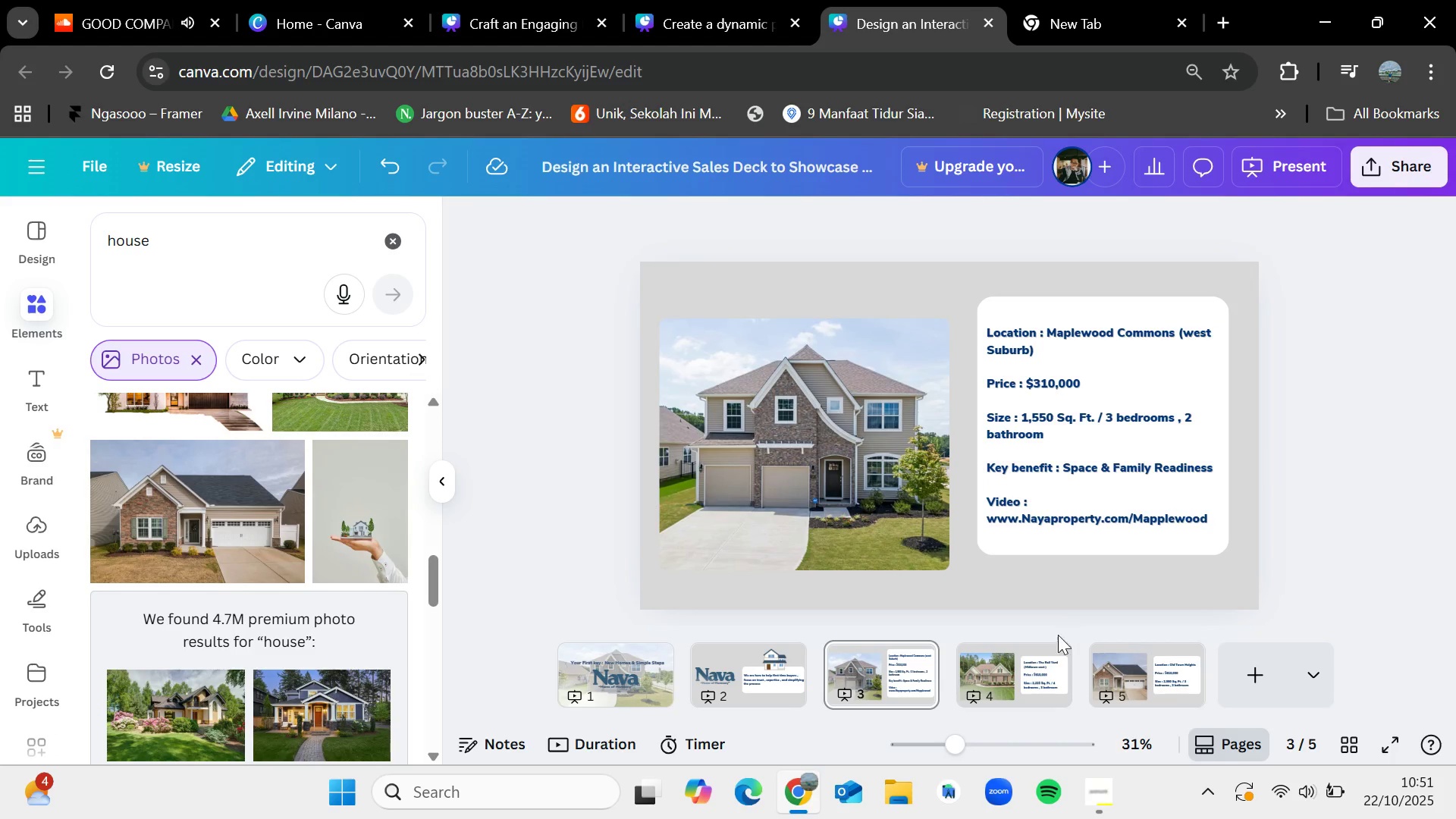 
left_click([993, 686])
 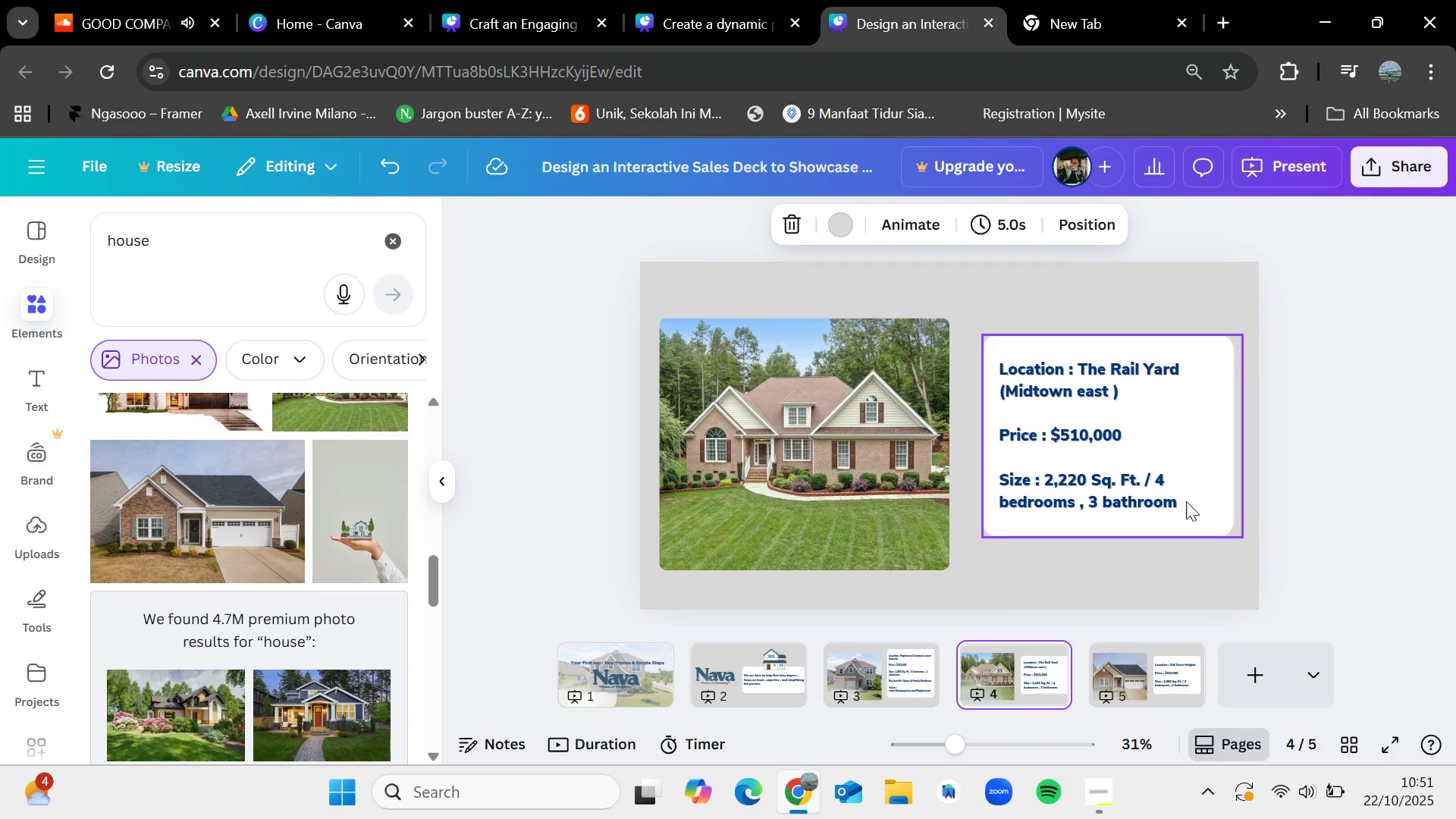 
double_click([1186, 501])
 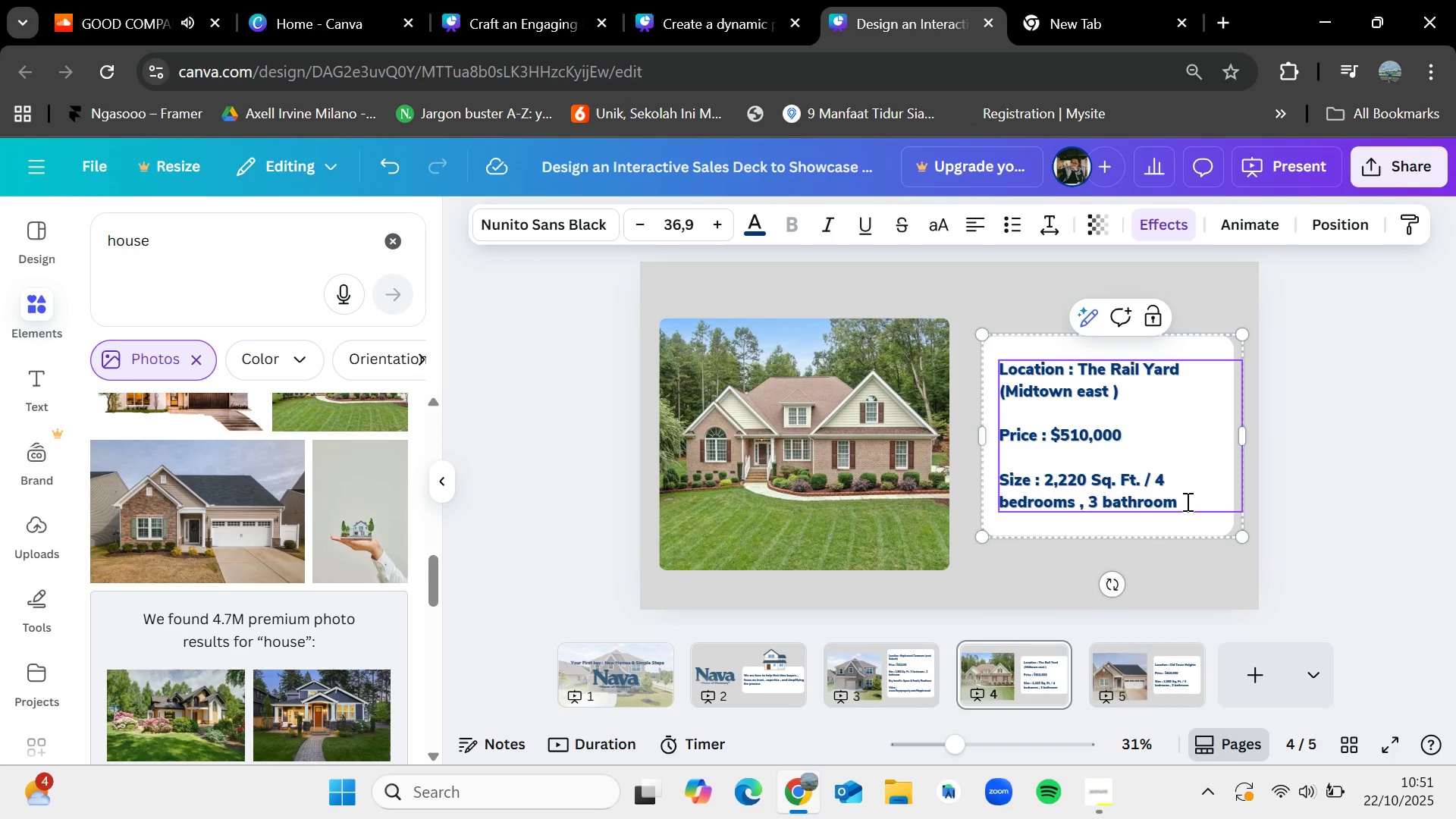 
key(Enter)
 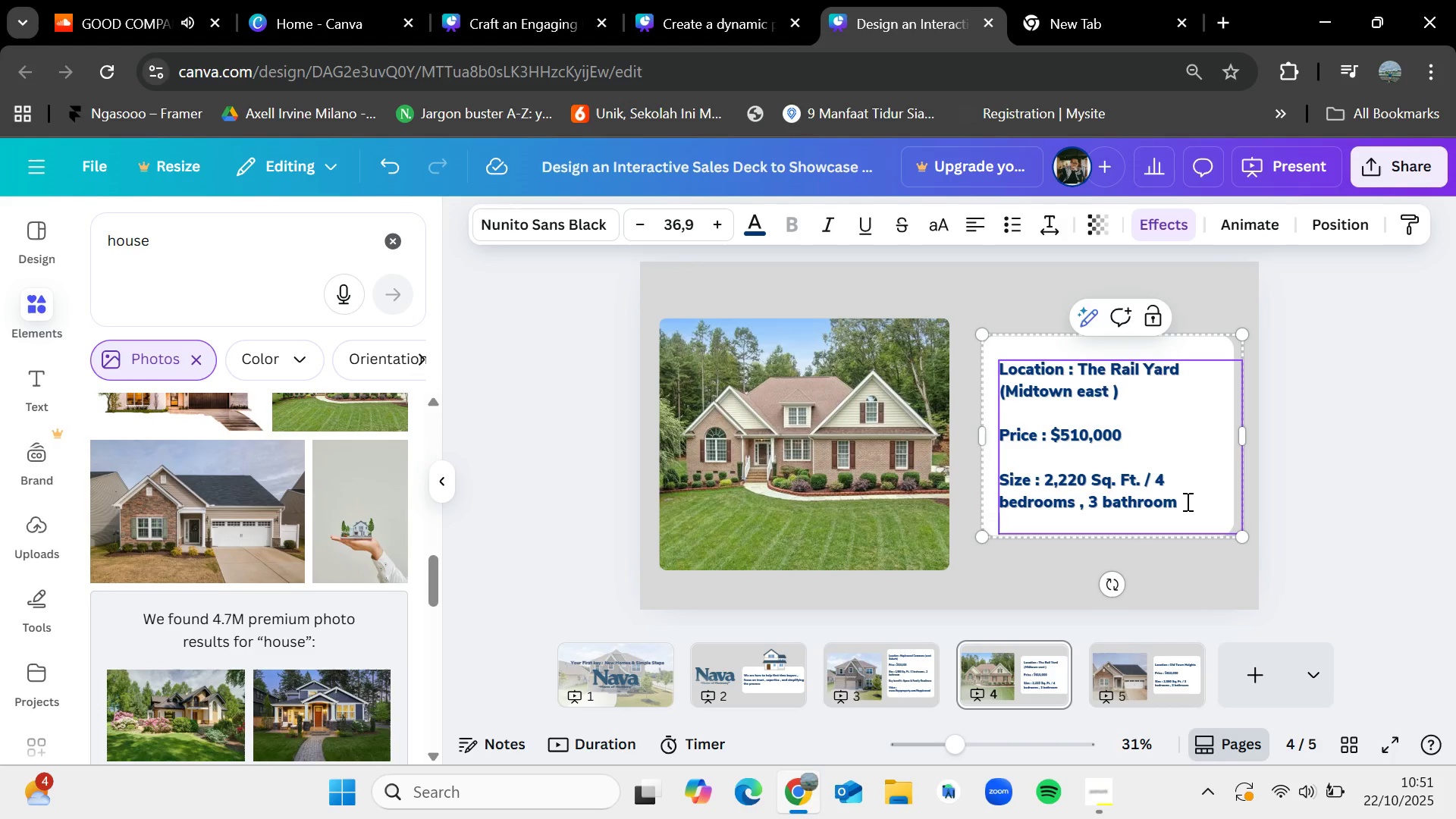 
wait(11.72)
 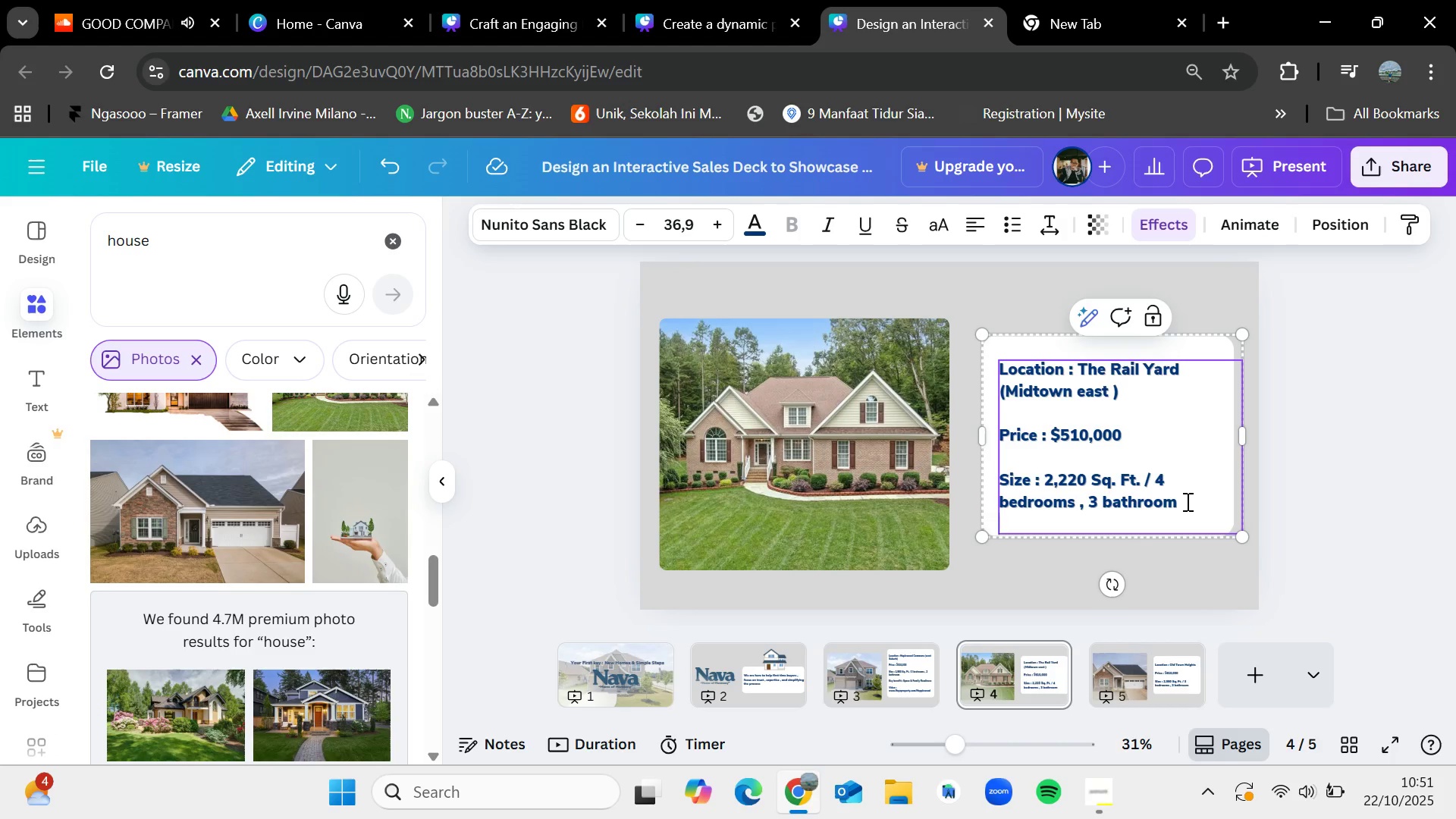 
left_click([1186, 501])
 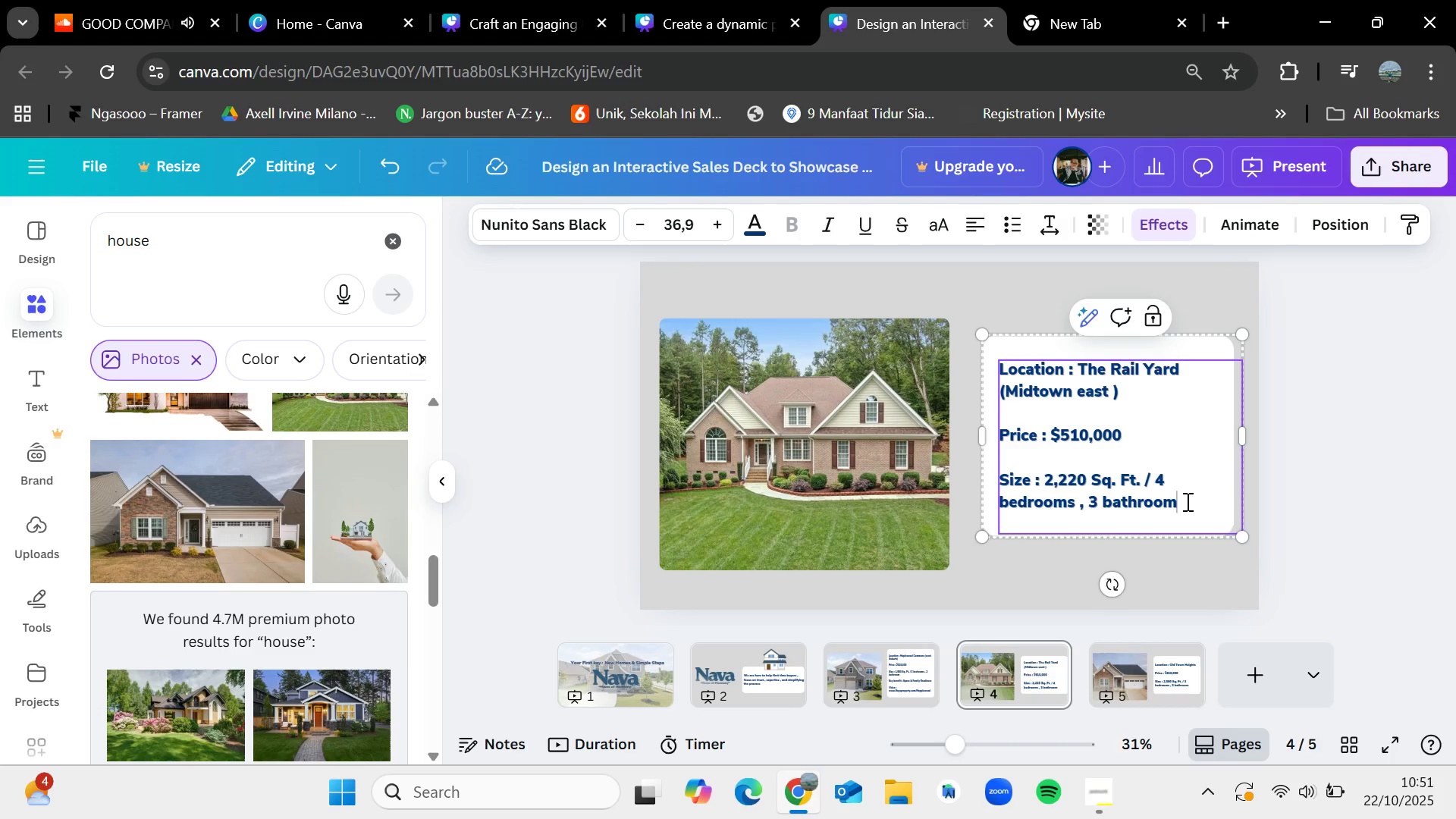 
key(Enter)
 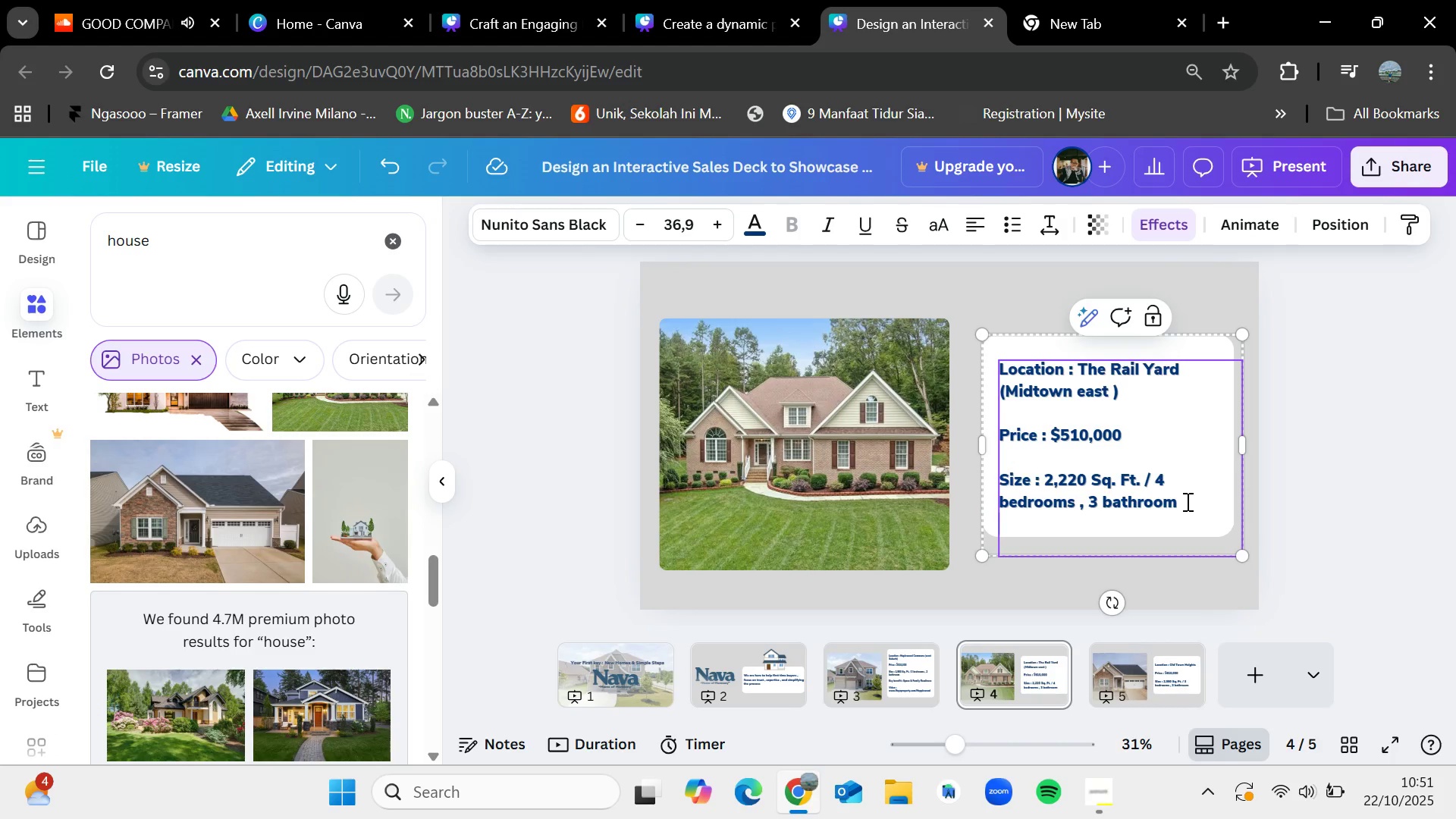 
key(Enter)
 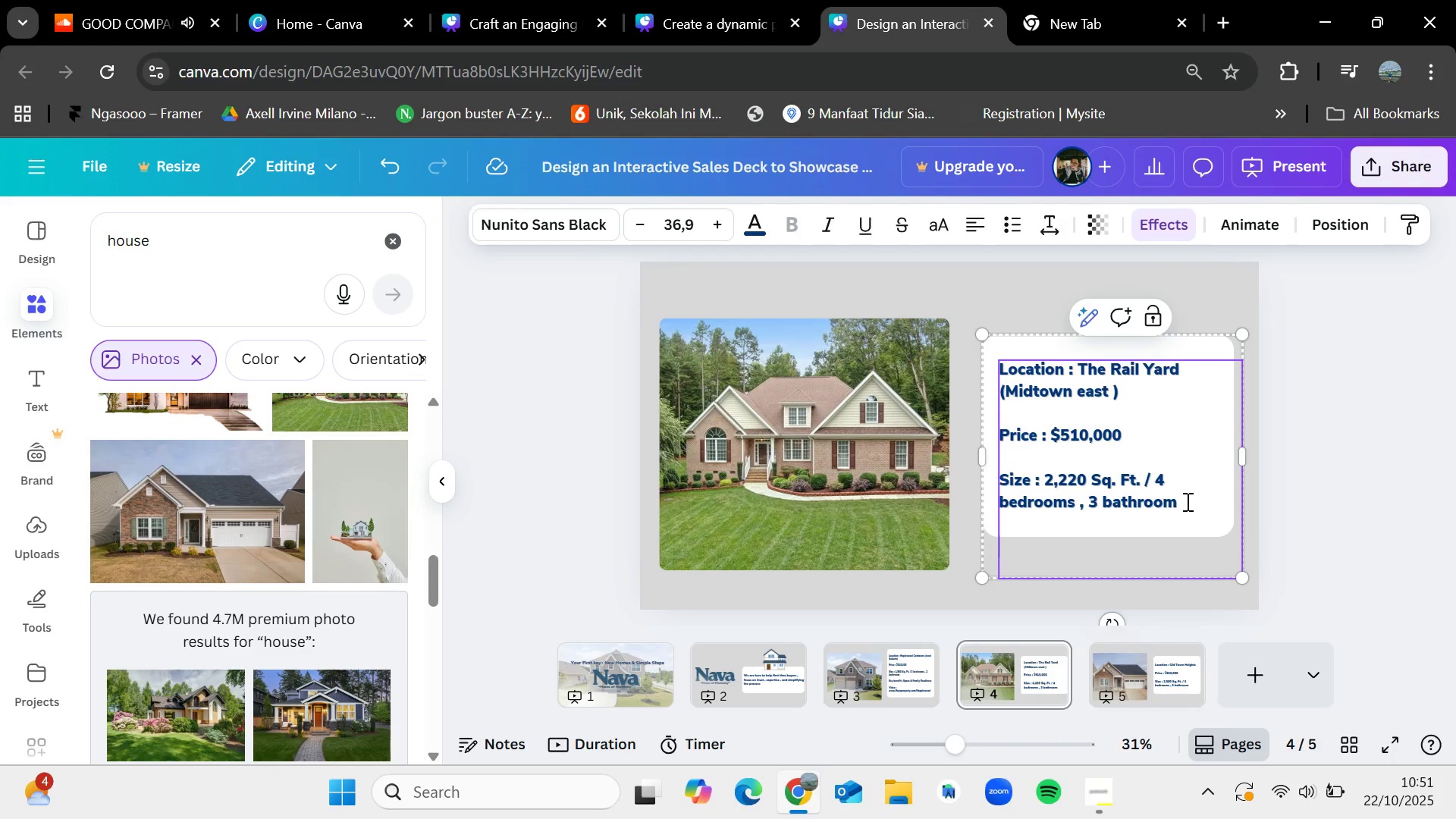 
type(Key Benefit : Max)
key(Backspace)
key(Backspace)
key(Backspace)
type(Affordably)
key(Backspace)
key(Backspace)
key(Backspace)
key(Backspace)
key(Backspace)
key(Backspace)
key(Backspace)
key(Backspace)
key(Backspace)
key(Backspace)
type(Maximum Affordability & convenience)
 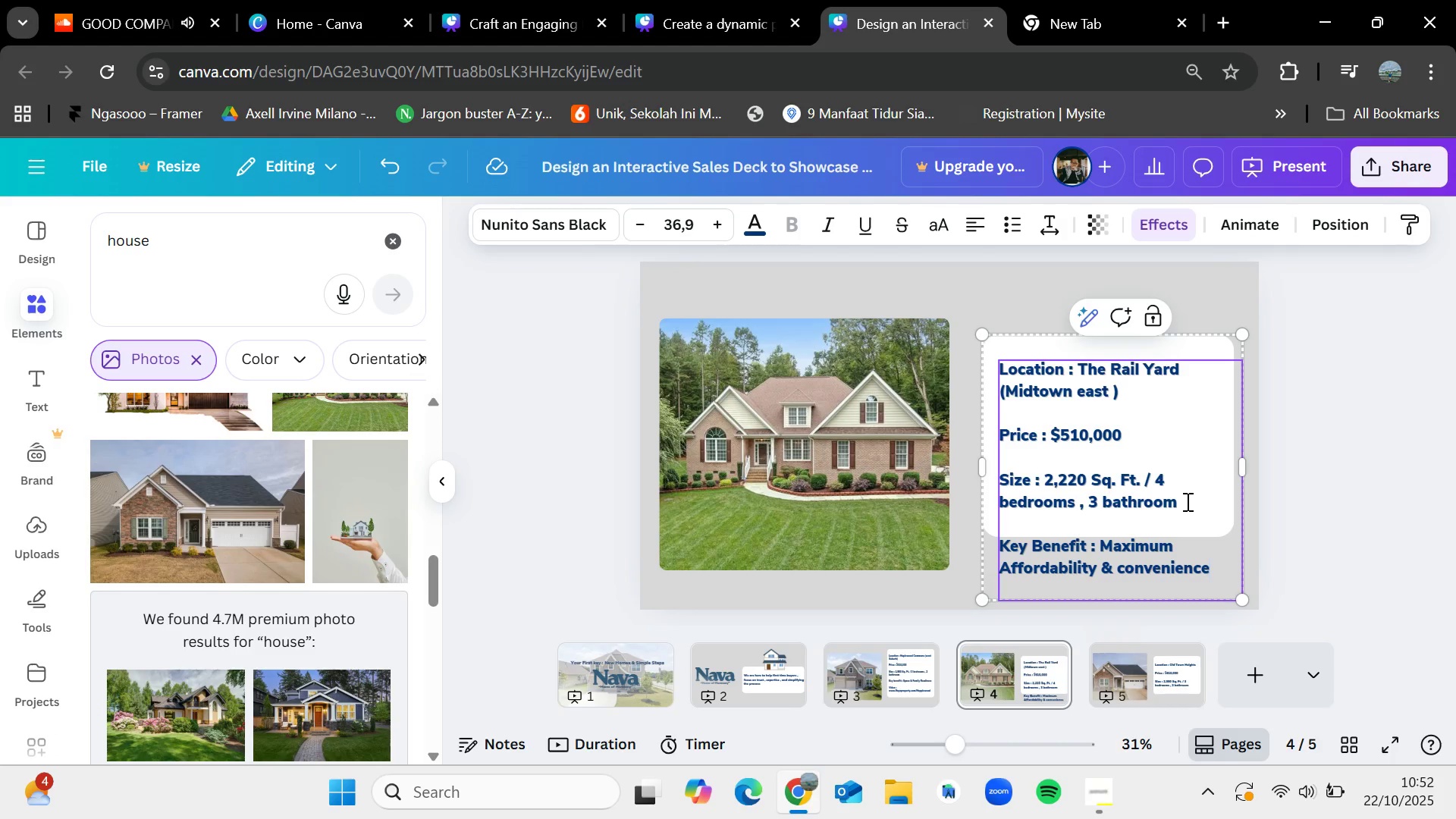 
wait(8.33)
 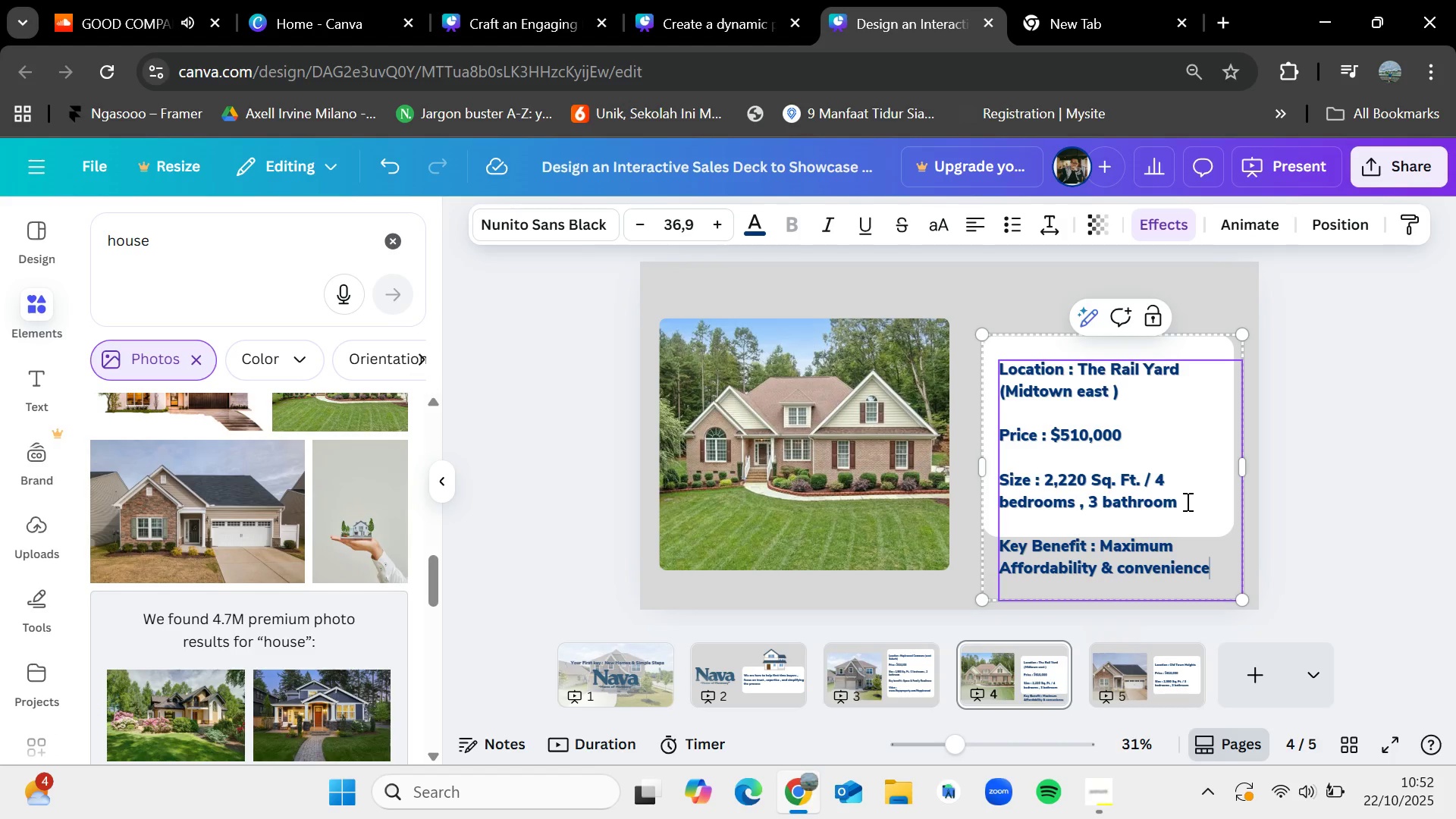 
key(Enter)
 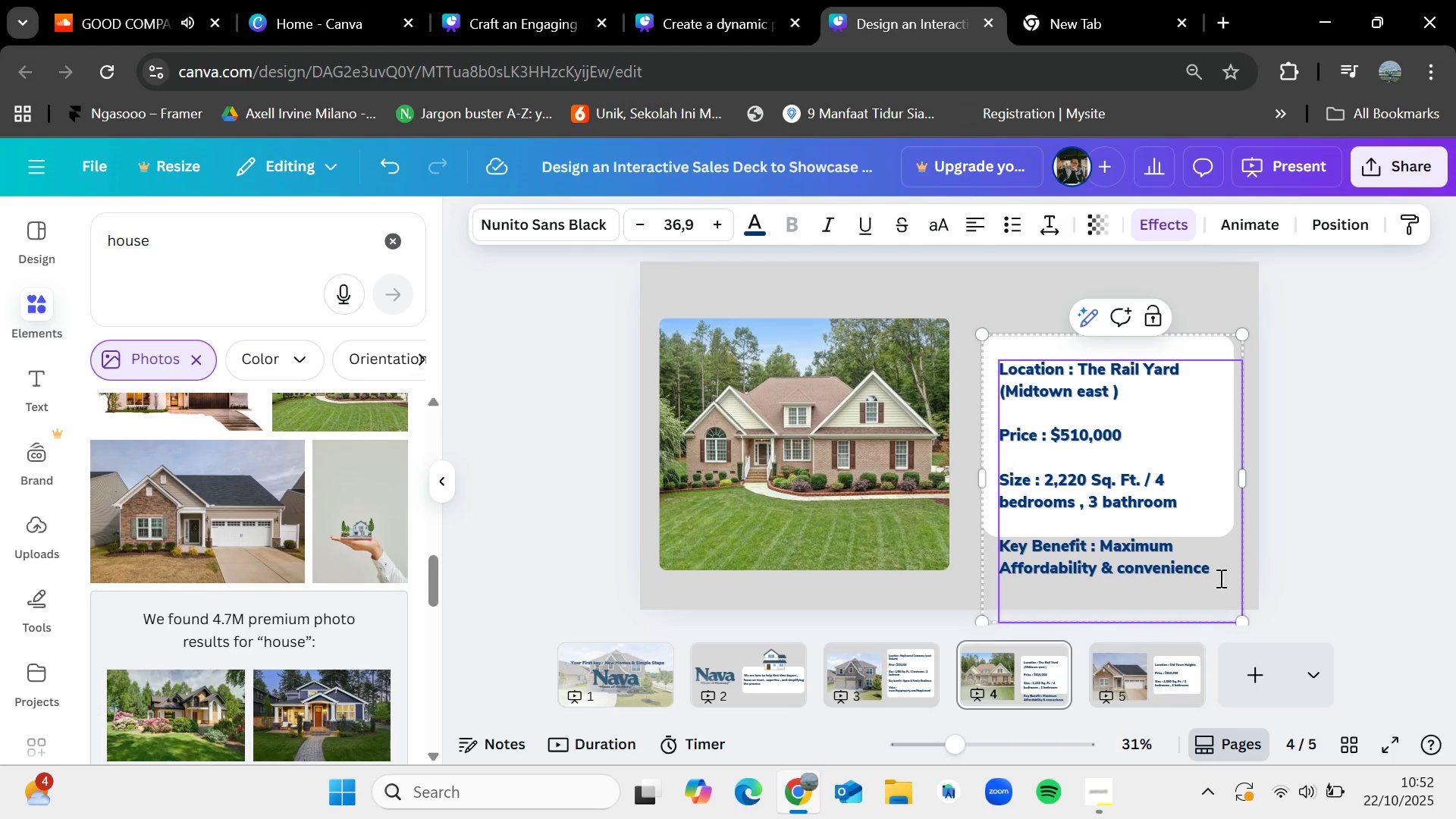 
type(Video)
key(Backspace)
key(Backspace)
key(Backspace)
key(Backspace)
key(Backspace)
 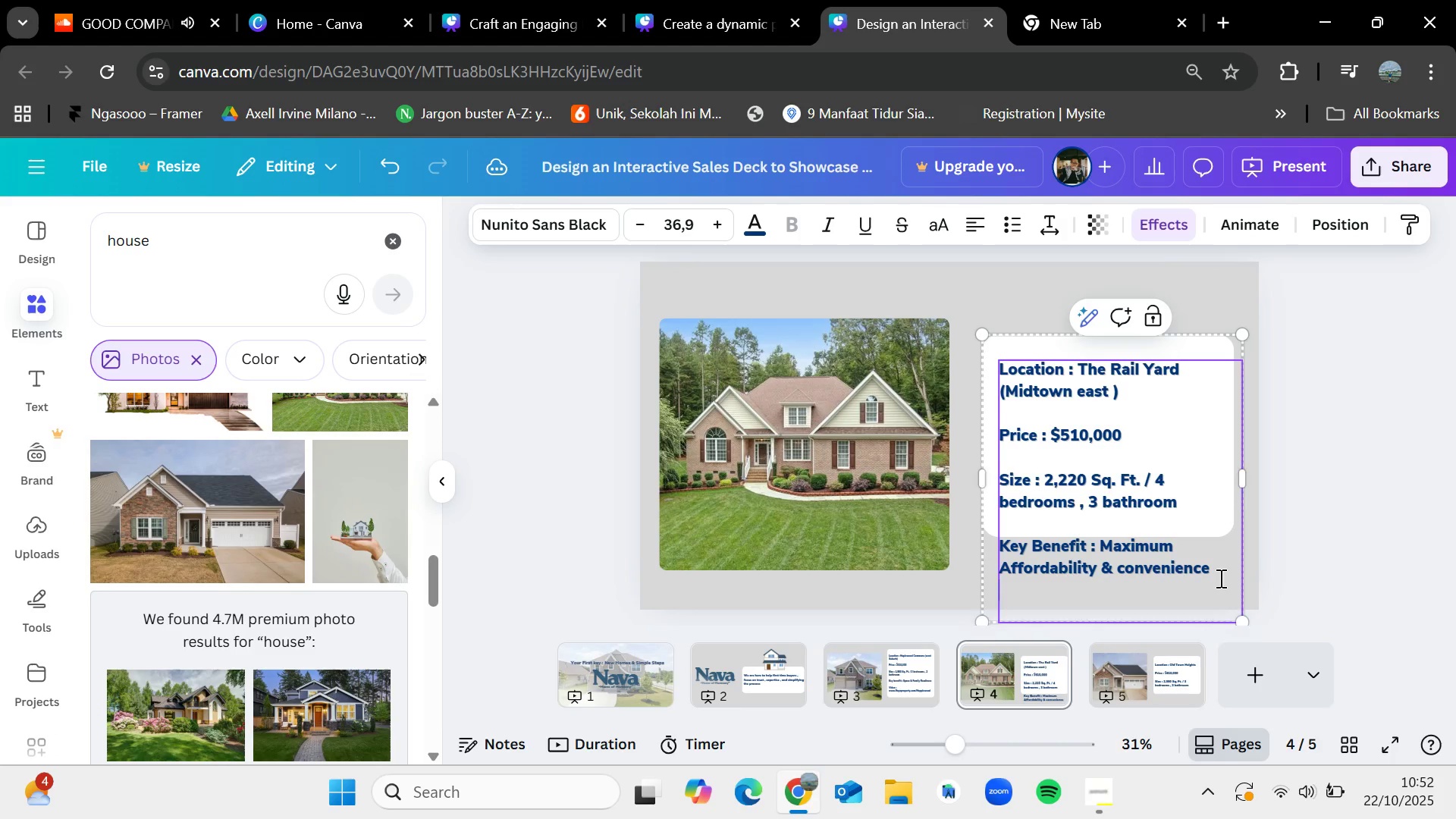 
key(Enter)
 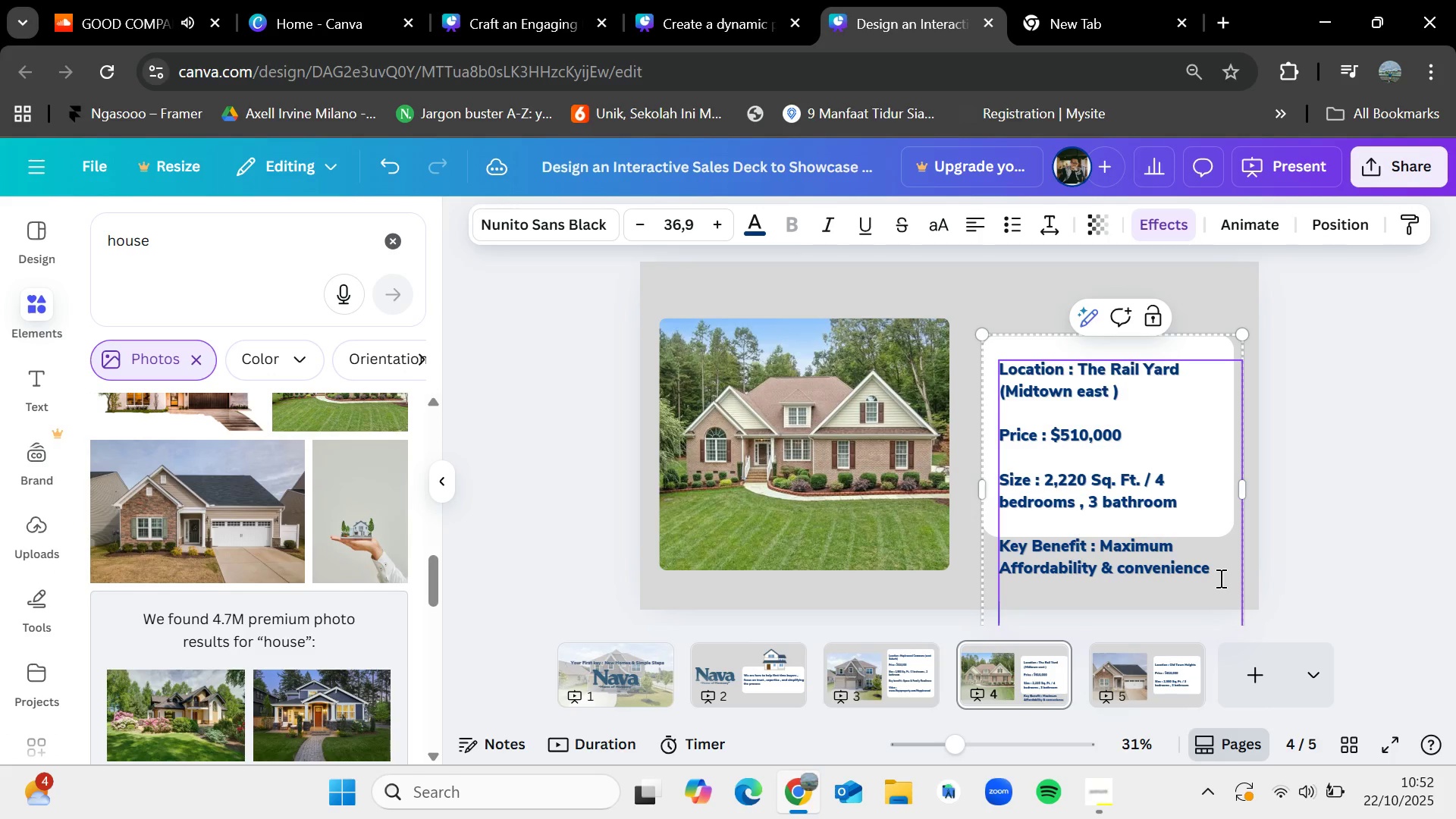 
type(Video :)
 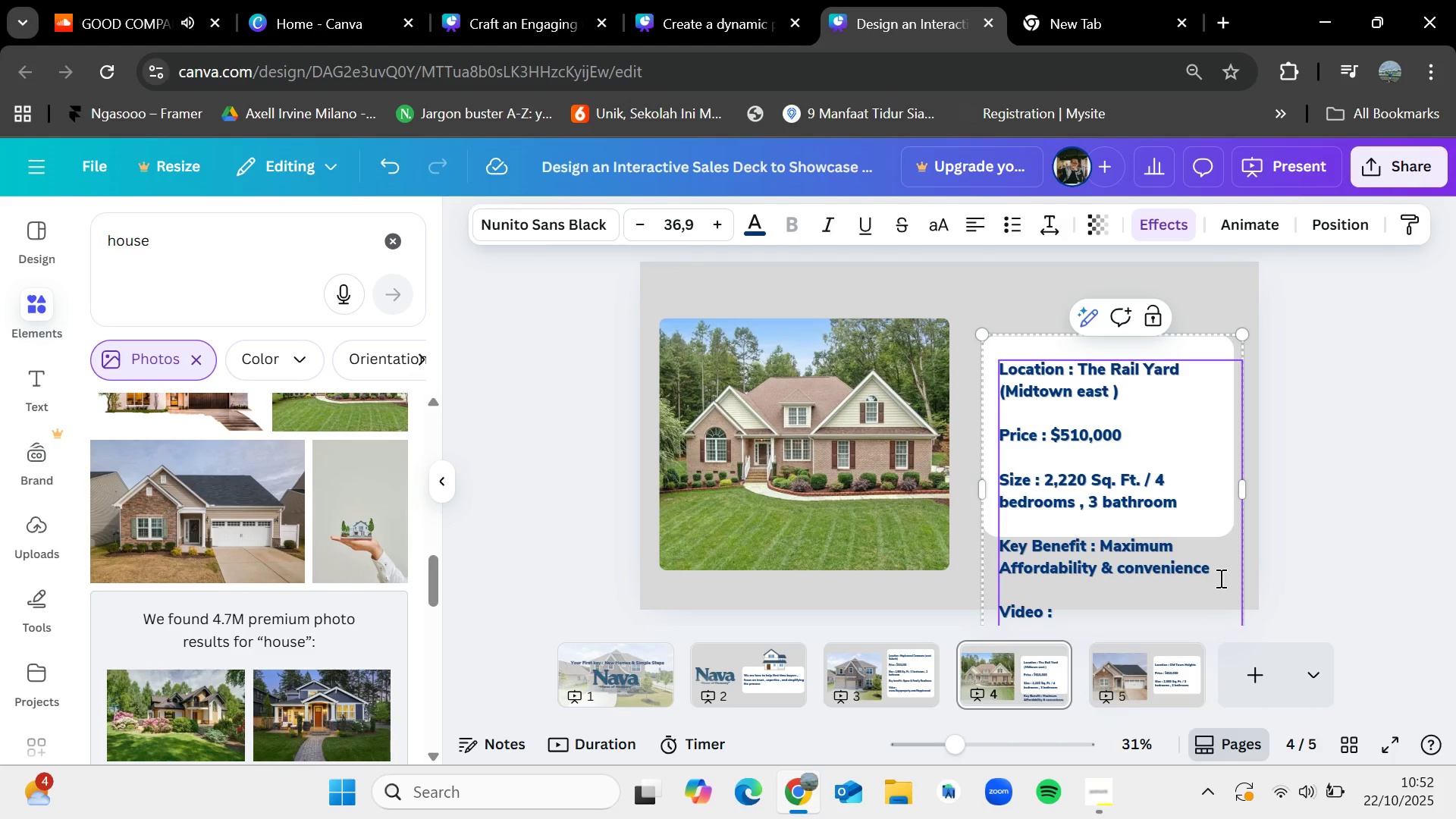 
left_click([890, 657])
 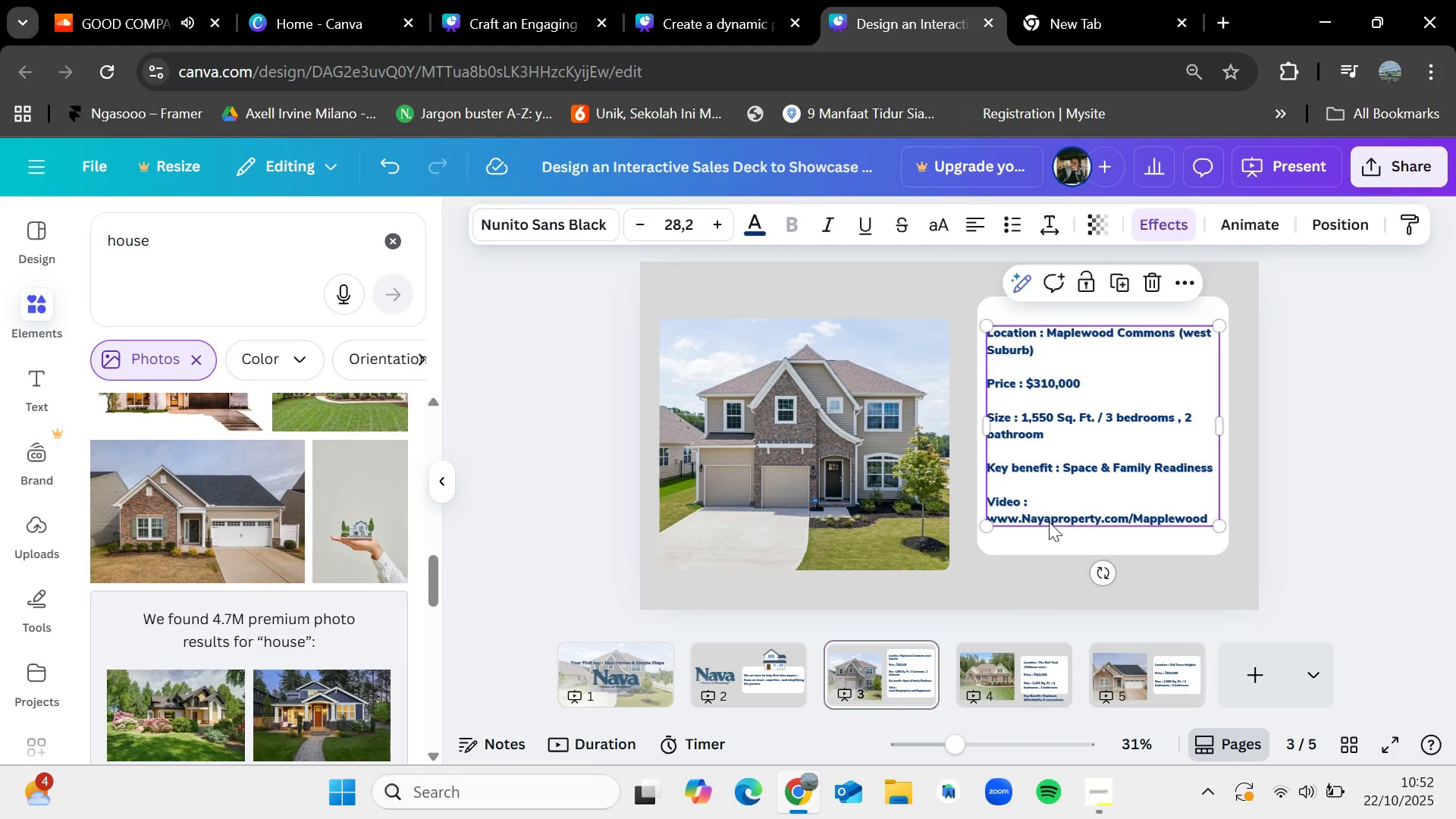 
double_click([1049, 522])
 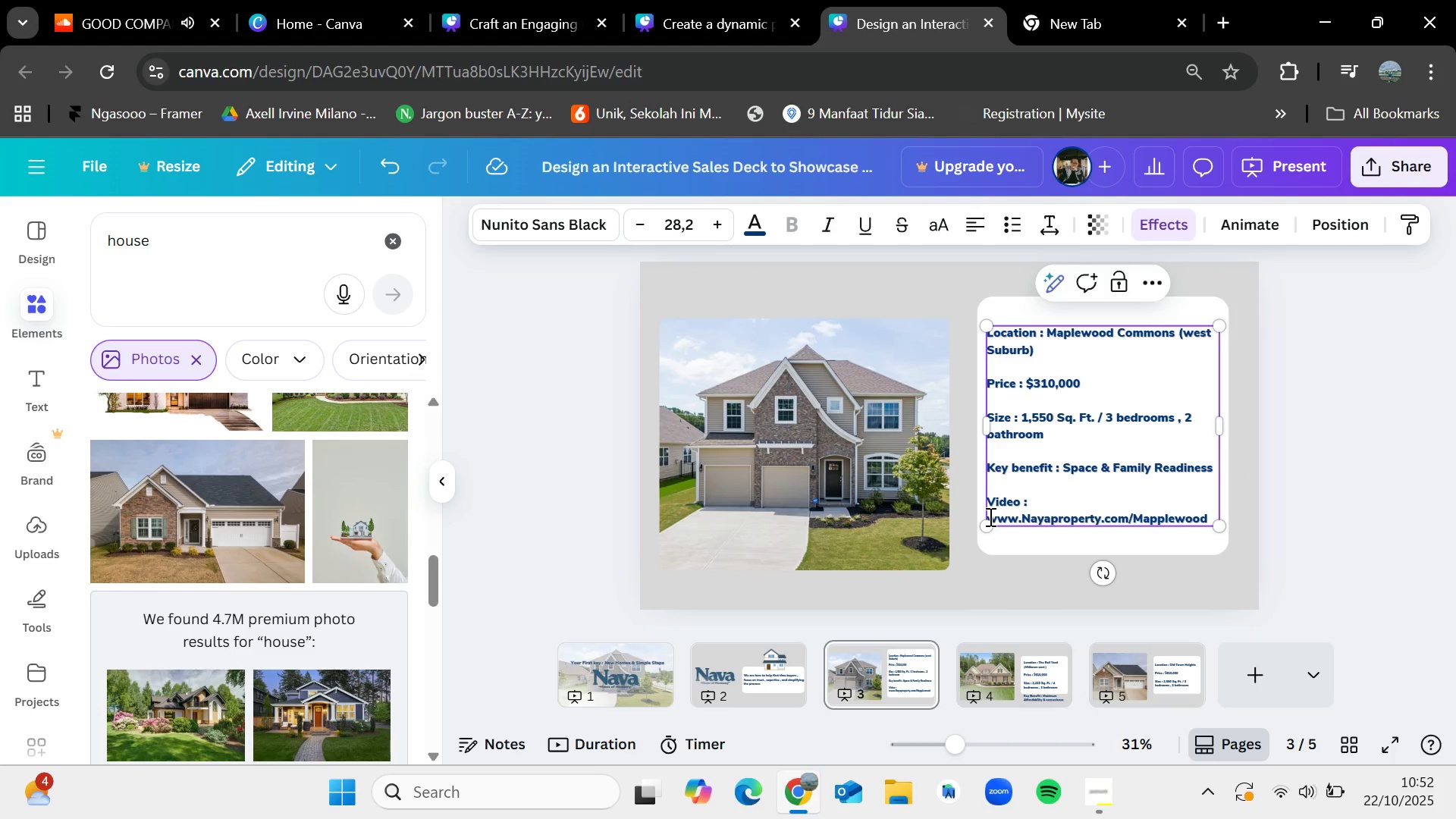 
left_click_drag(start_coordinate=[989, 516], to_coordinate=[1212, 512])
 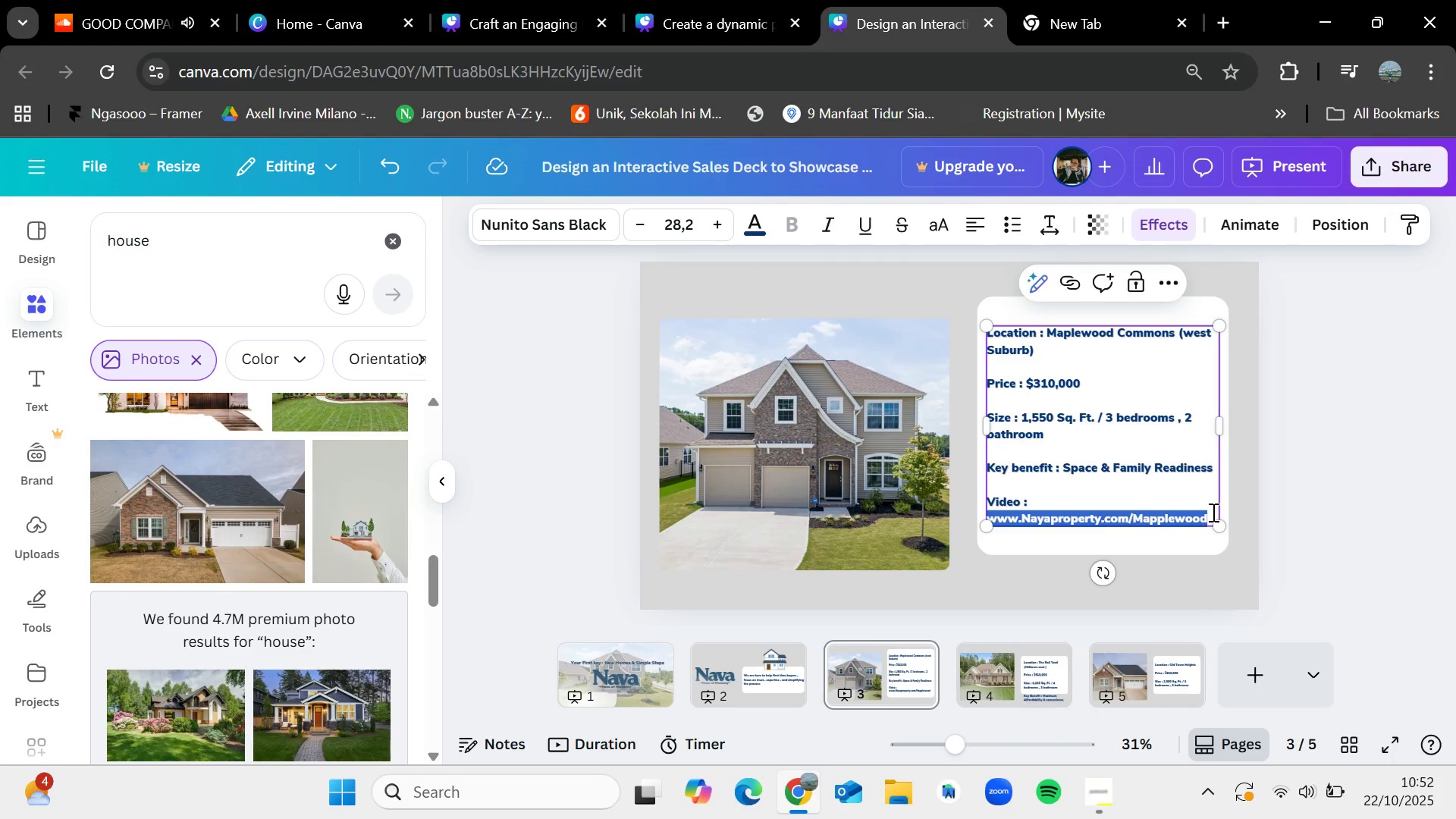 
key(Control+C)
 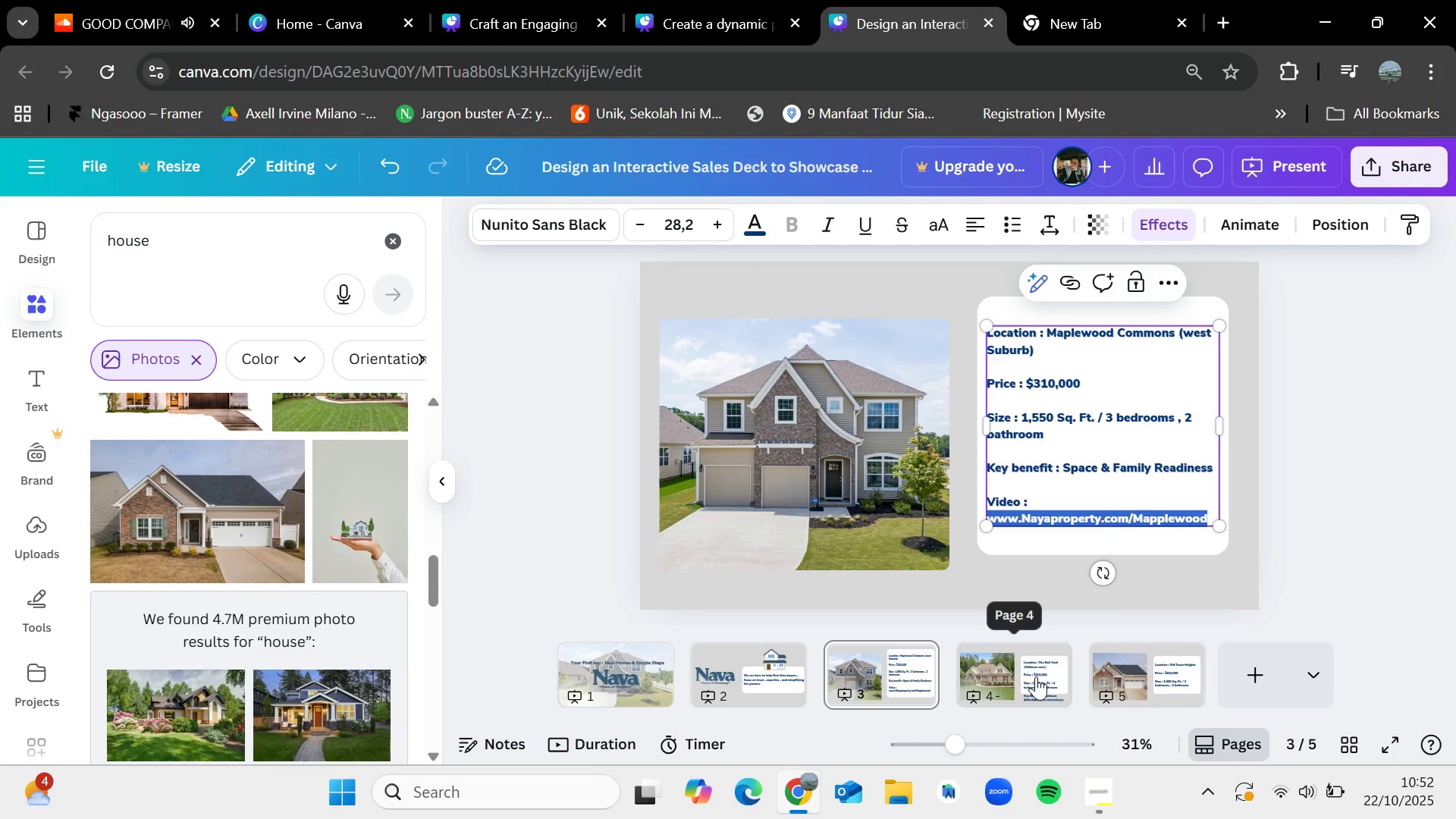 
left_click([1036, 676])
 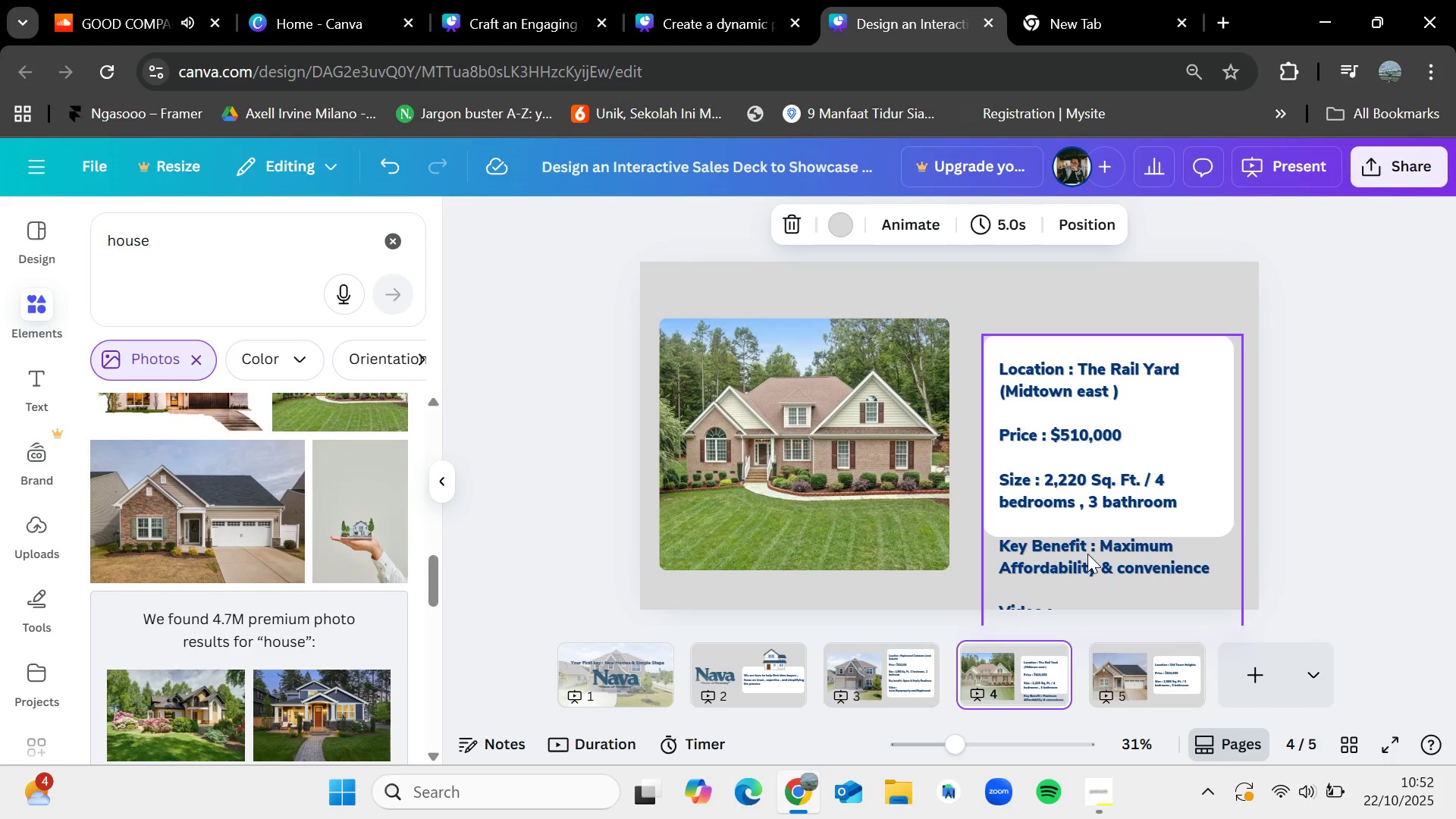 
left_click_drag(start_coordinate=[1087, 554], to_coordinate=[1087, 494])
 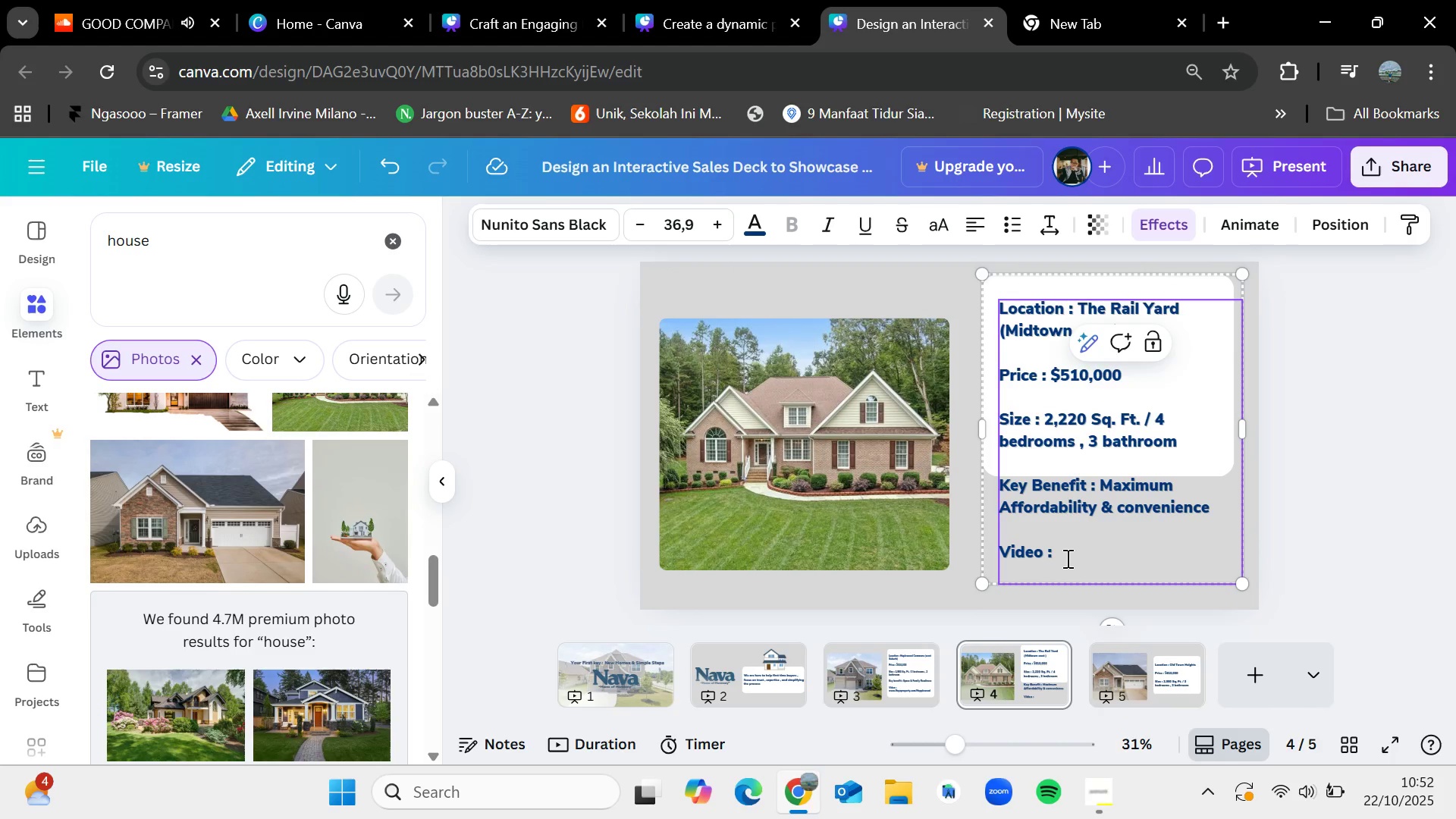 
double_click([1066, 558])
 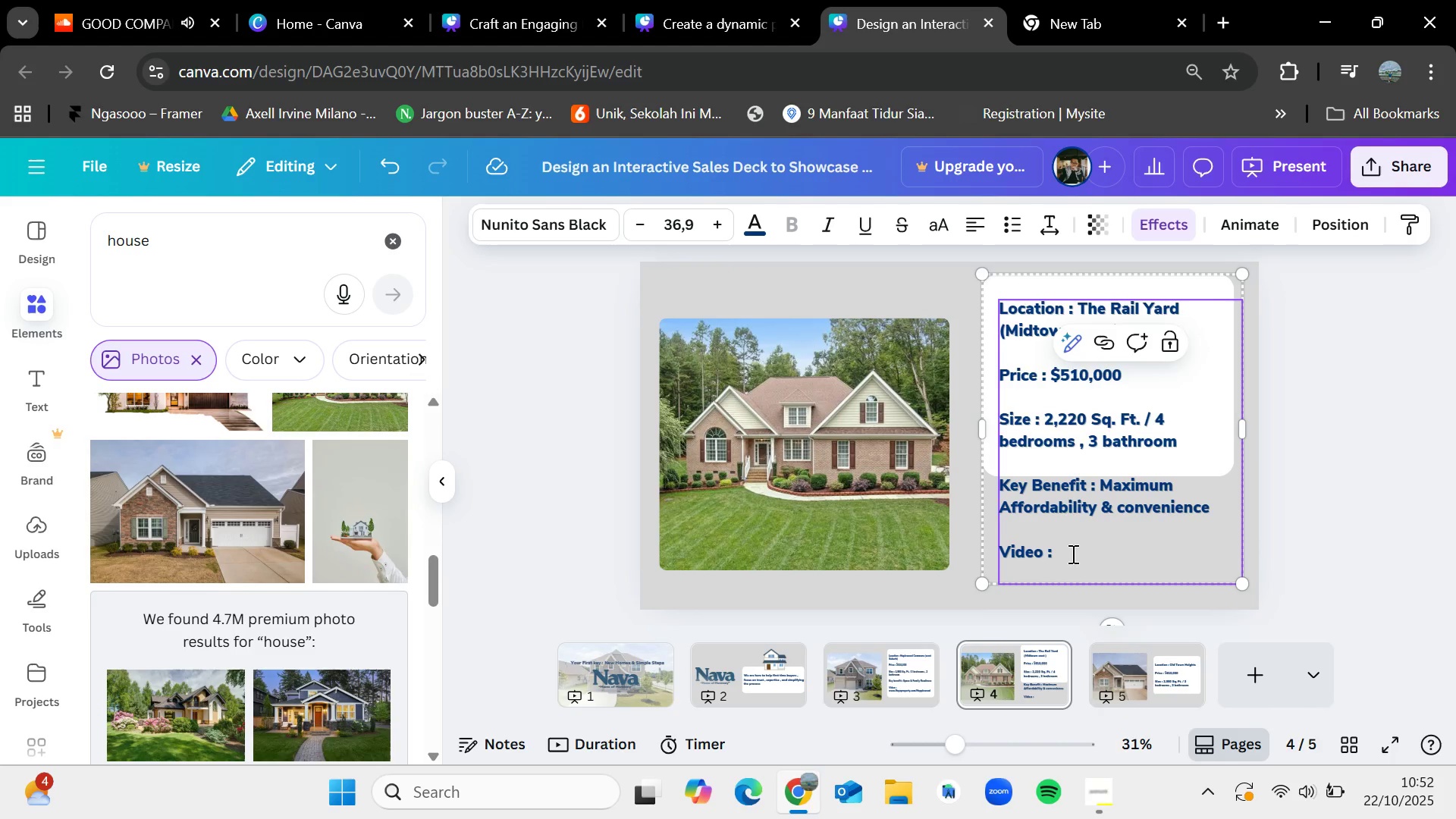 
left_click([1072, 554])
 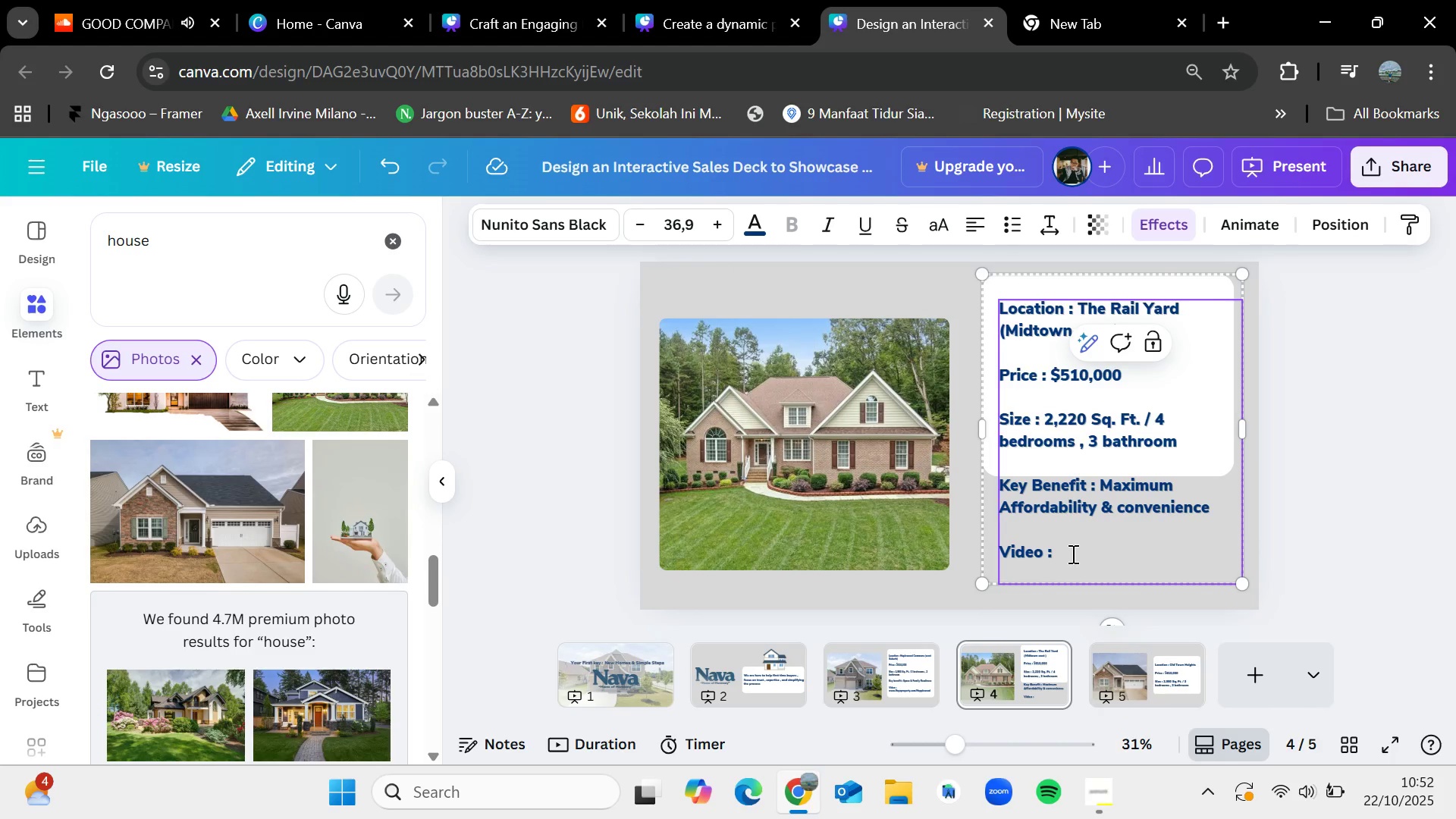 
key(Space)
 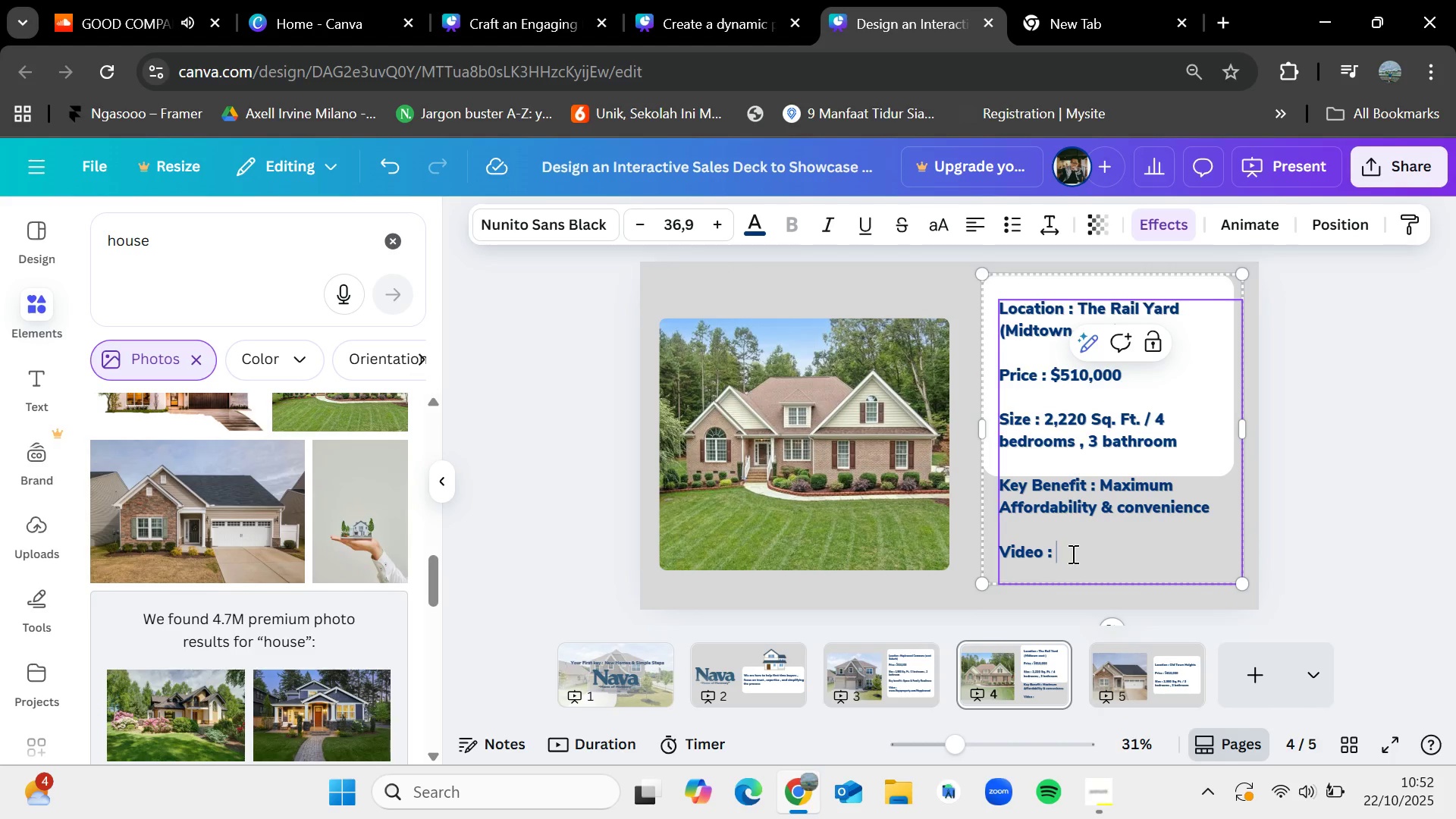 
key(Control+V)
 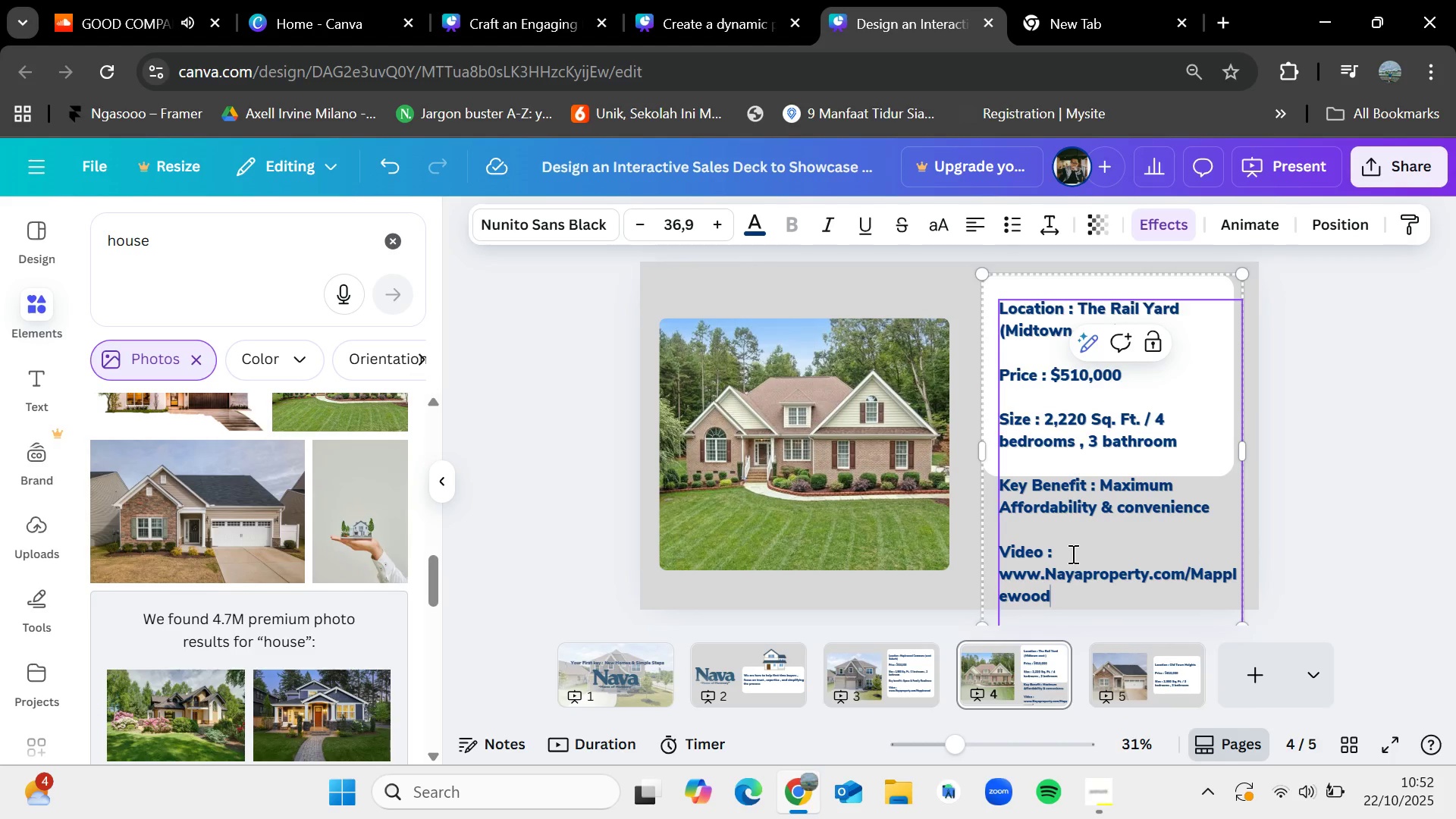 
key(Backspace)
key(Backspace)
key(Backspace)
key(Backspace)
key(Backspace)
key(Backspace)
key(Backspace)
key(Backspace)
key(Backspace)
key(Backspace)
key(Backspace)
type(?)
key(Backspace)
type(/Railyard)
 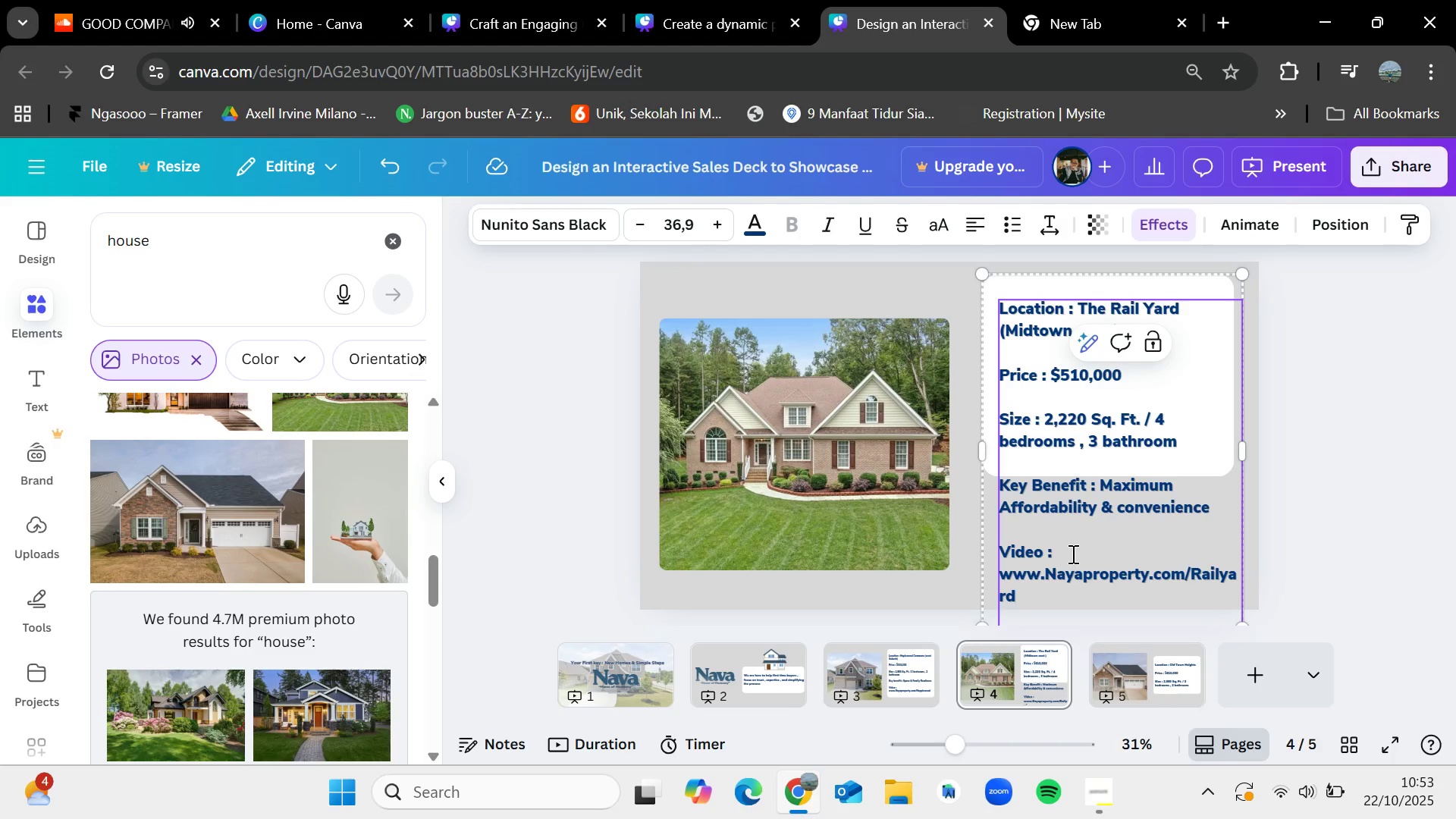 
left_click_drag(start_coordinate=[1243, 623], to_coordinate=[1177, 520])
 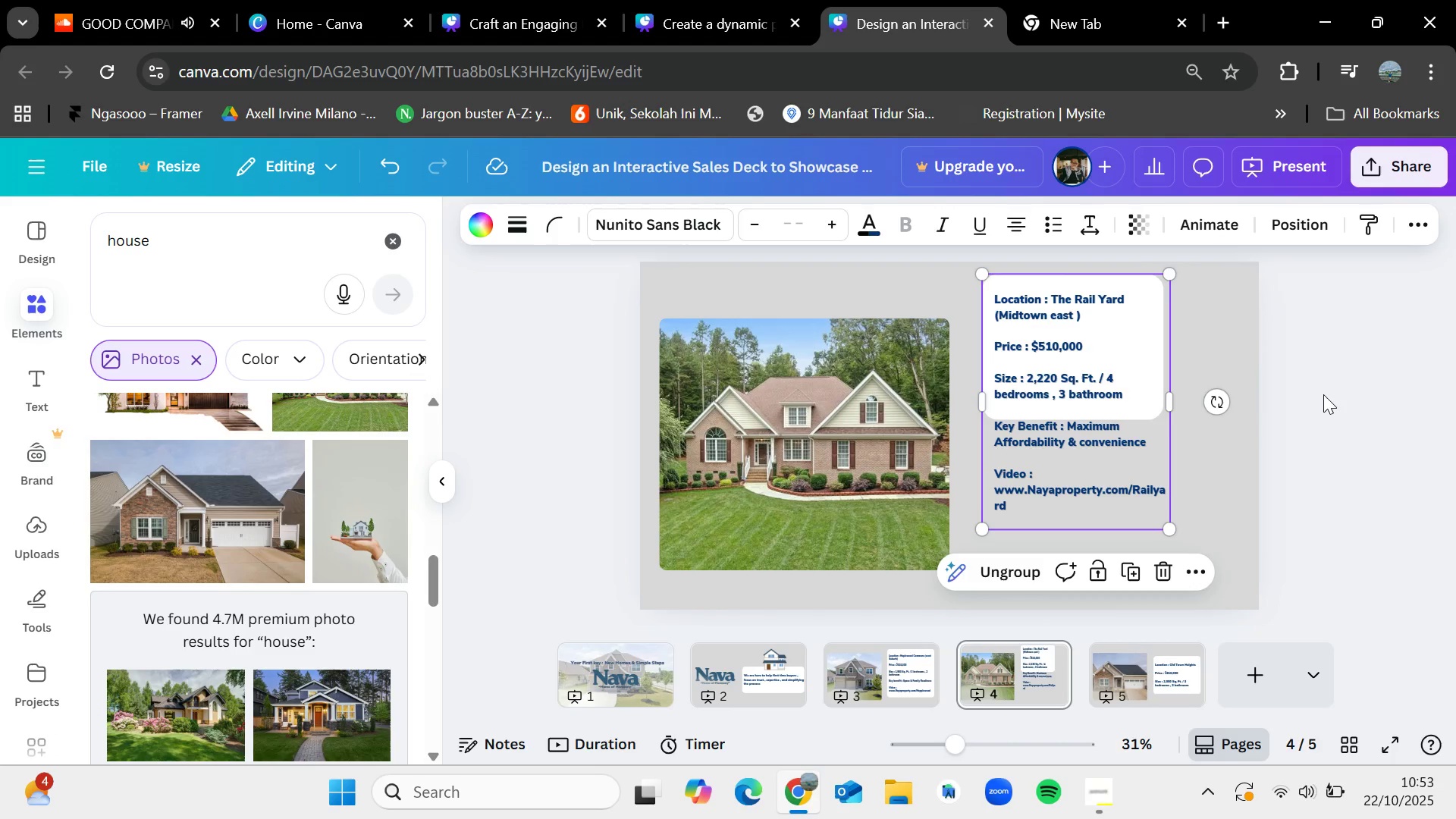 
double_click([1106, 363])
 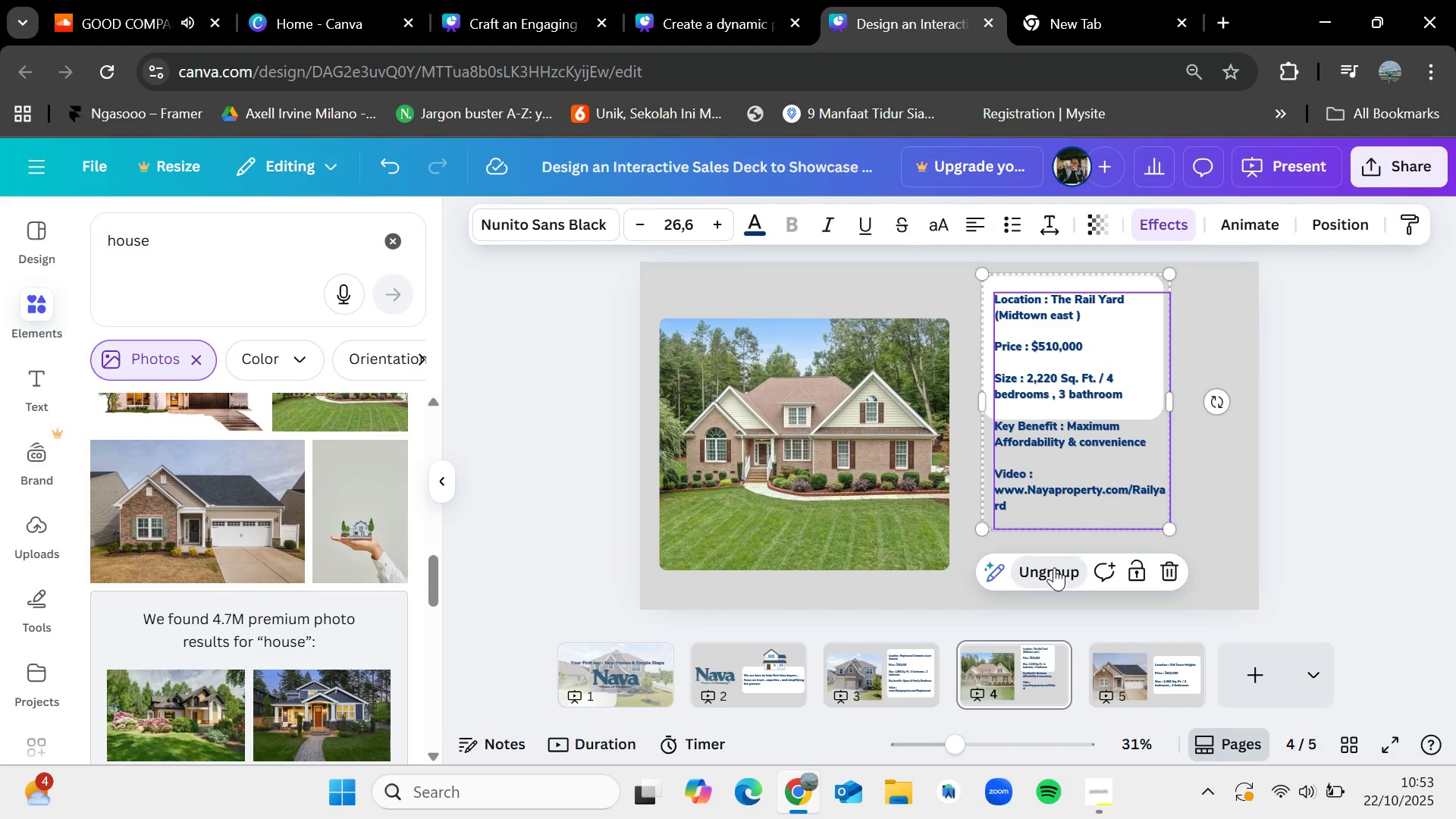 
double_click([1395, 410])
 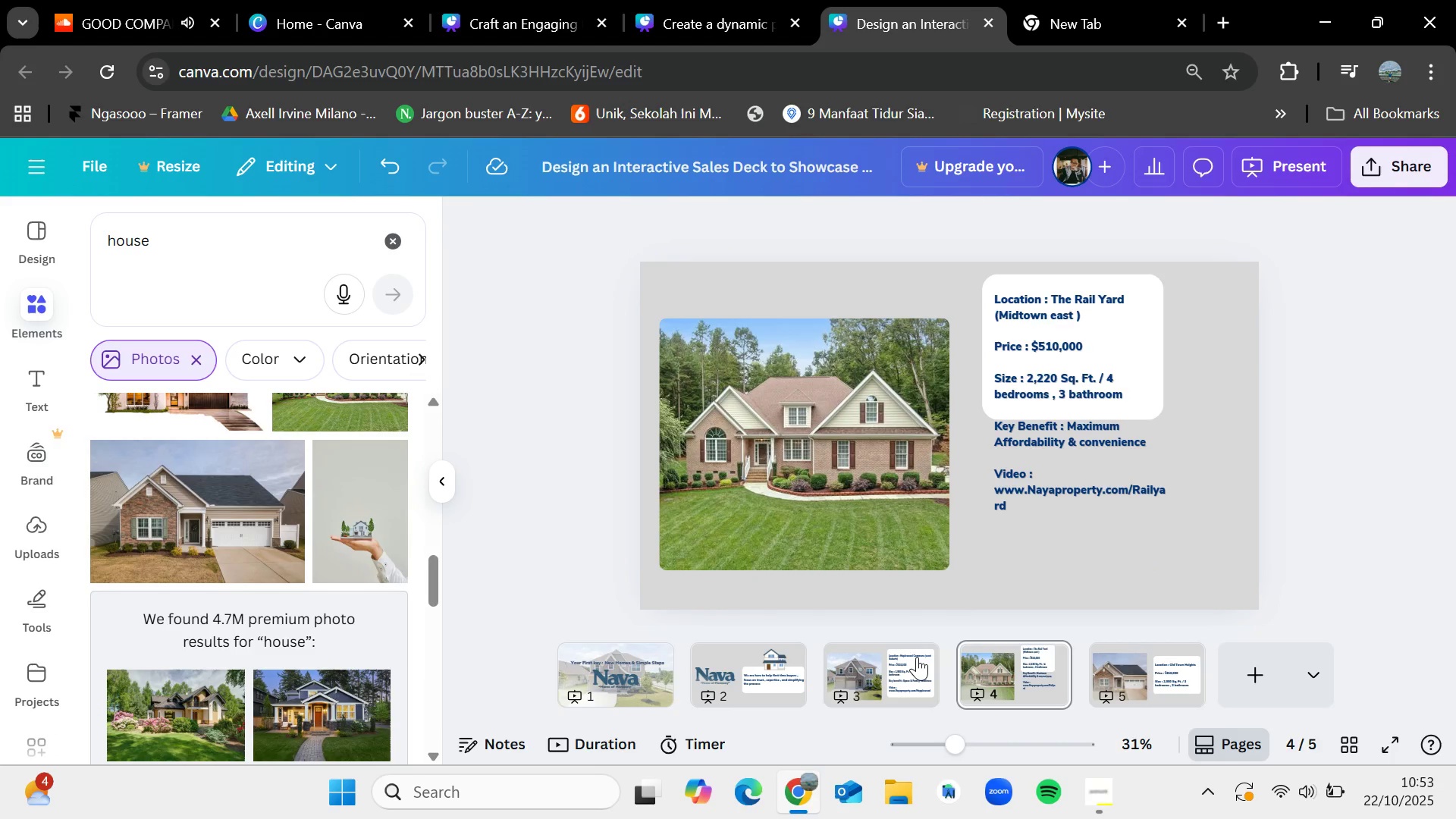 
left_click([917, 657])
 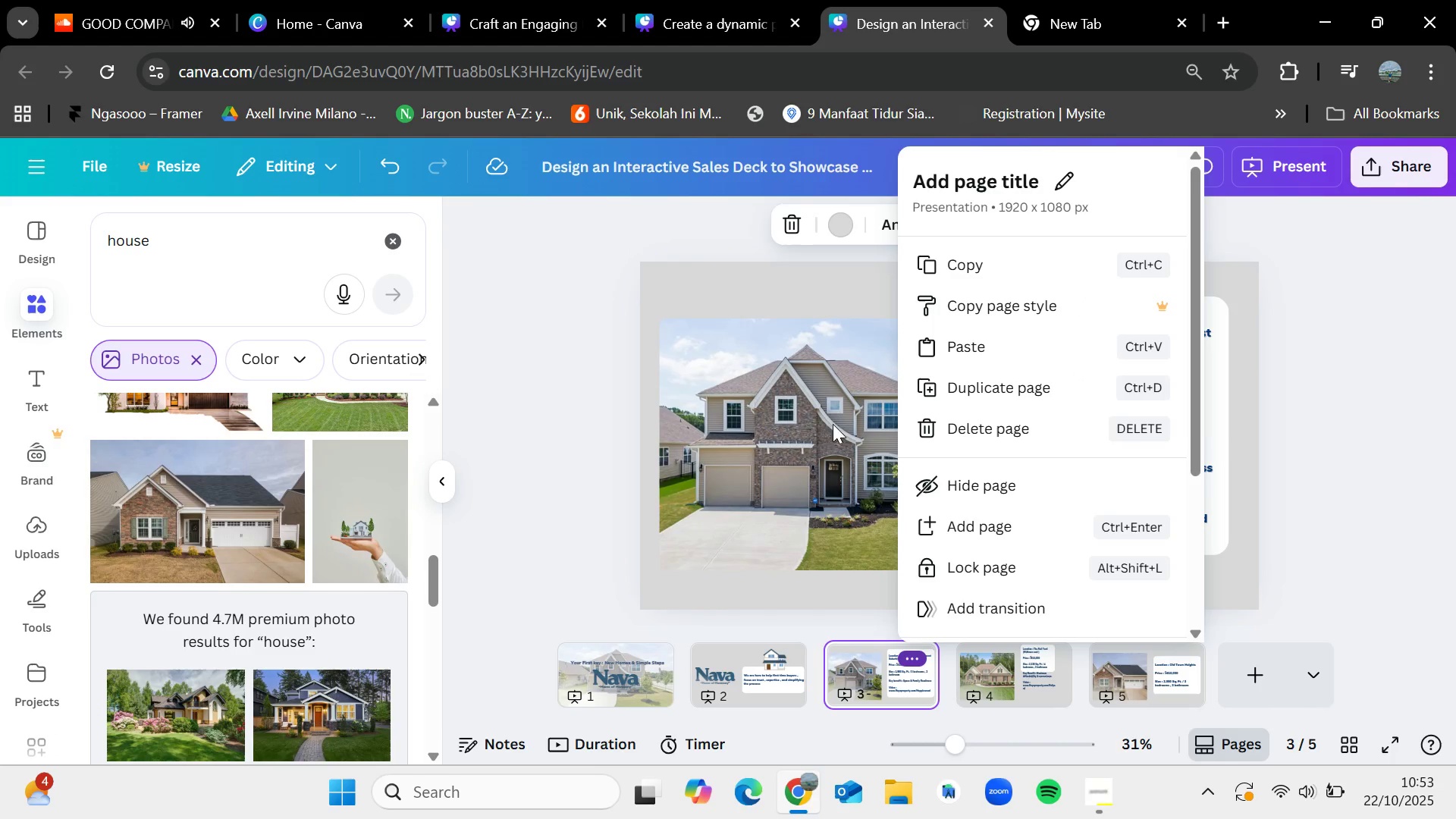 
left_click([1346, 421])
 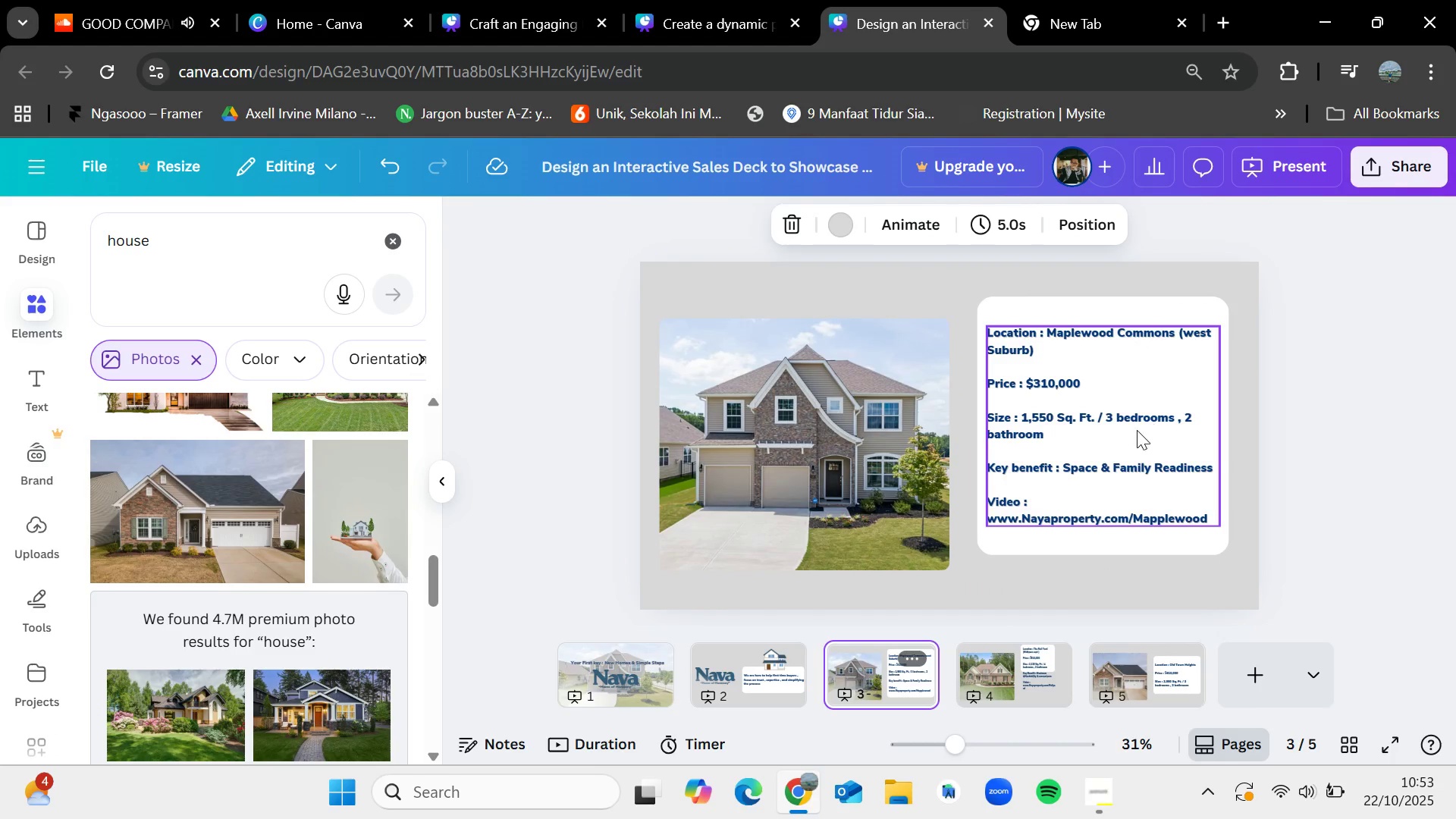 
left_click([1131, 432])
 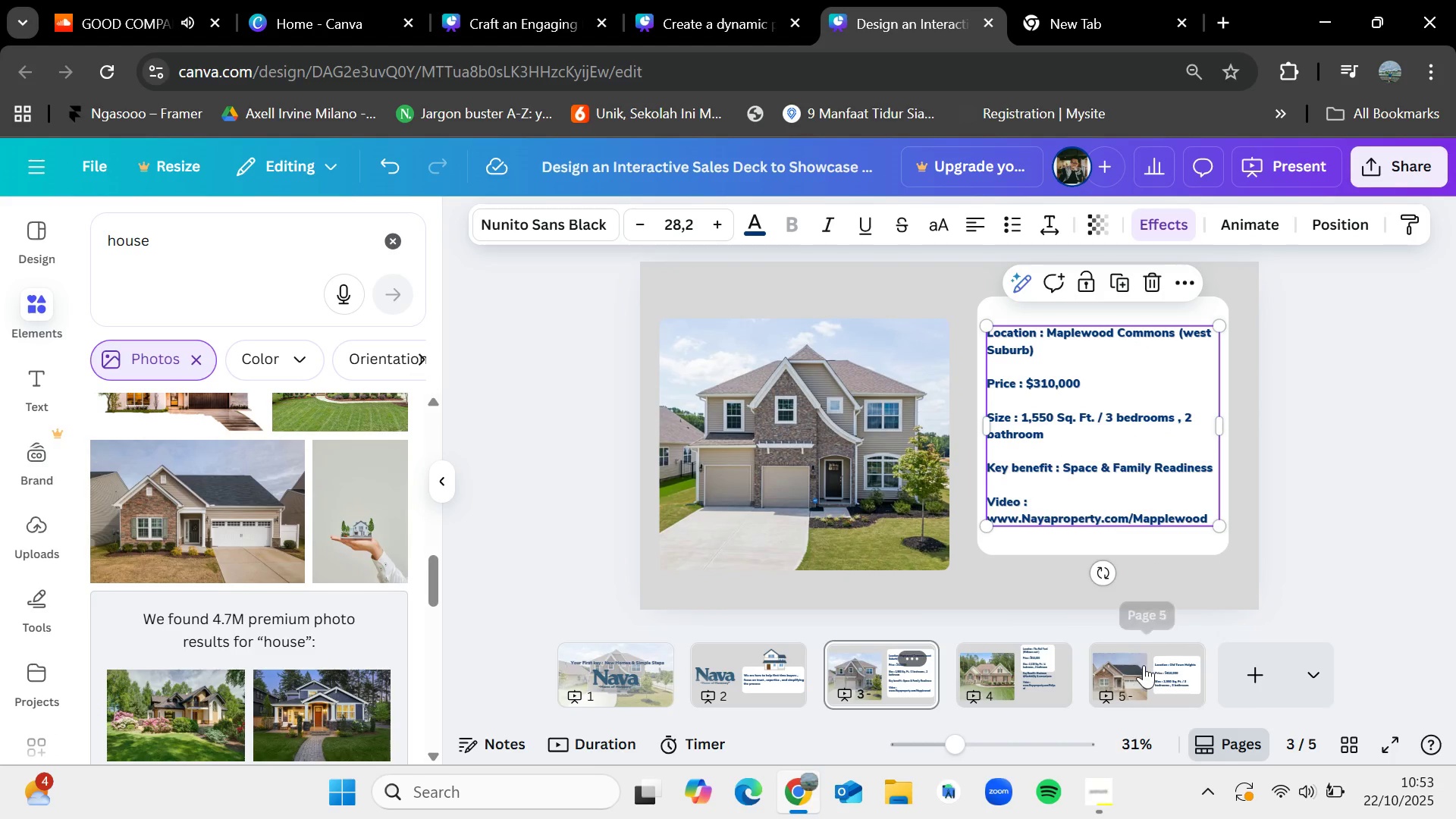 
left_click([1041, 673])
 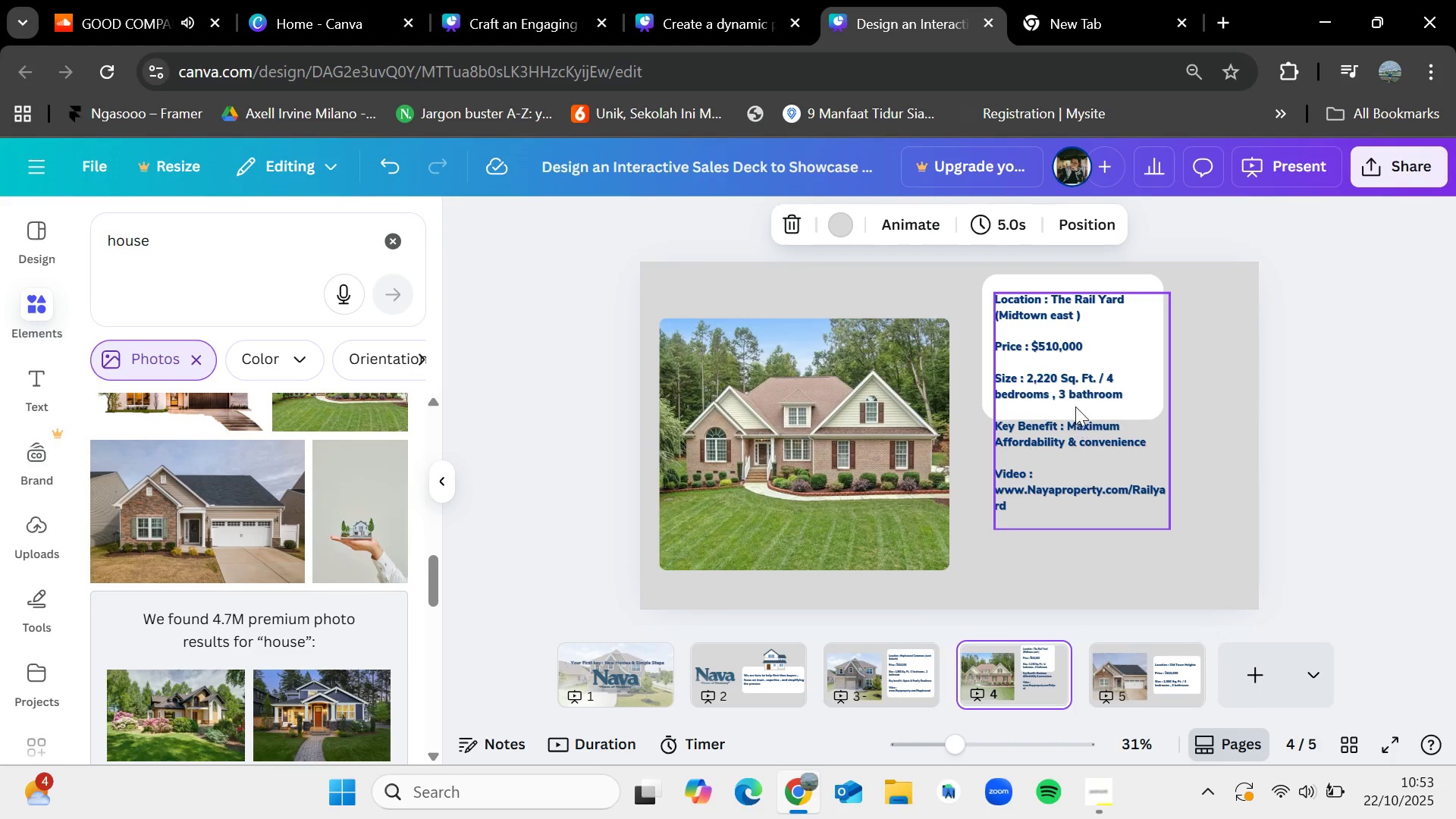 
left_click([1075, 406])
 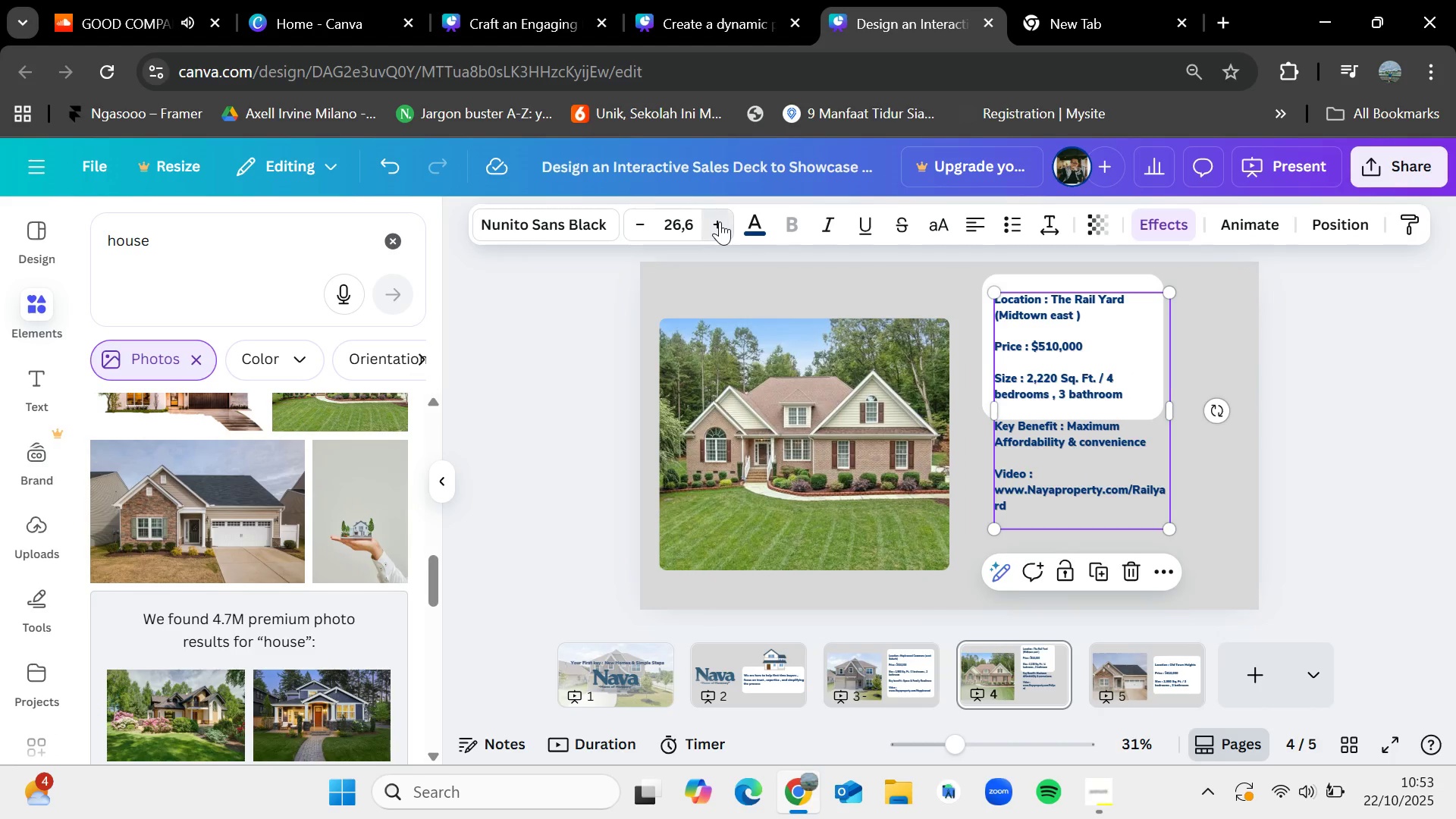 
double_click([720, 221])
 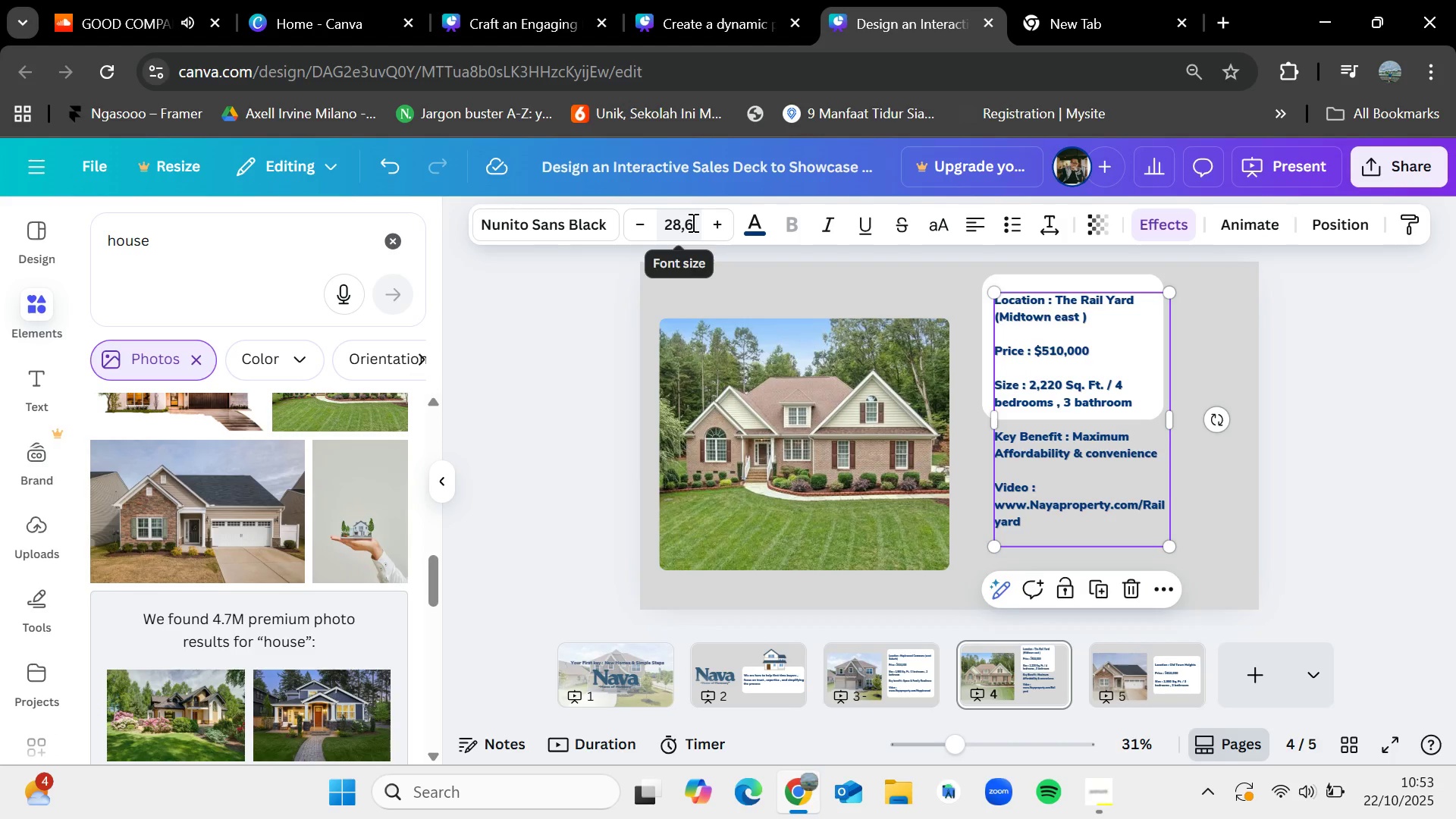 
double_click([692, 222])
 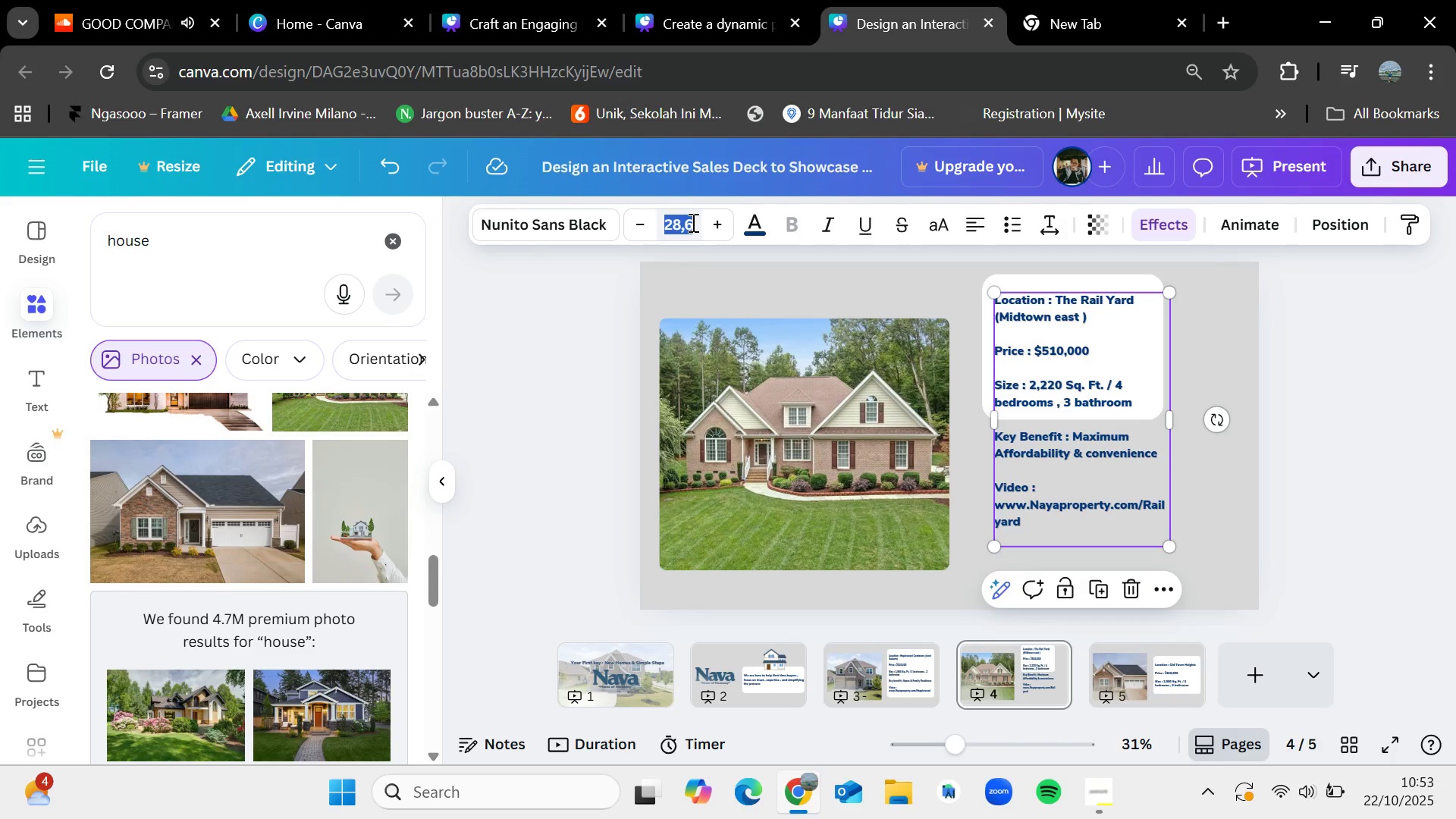 
key(Backspace)
type(28,2)
 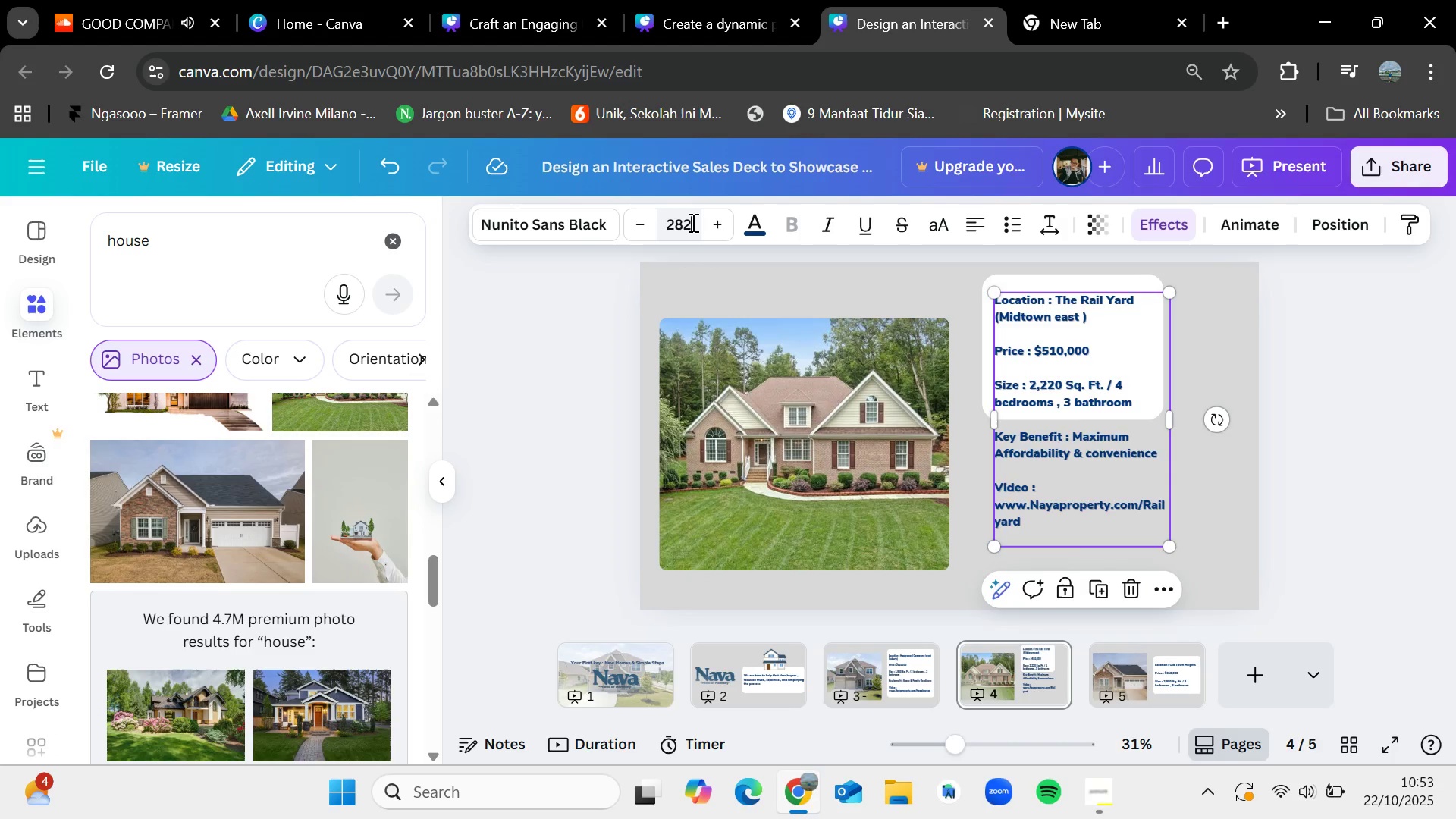 
key(Enter)
 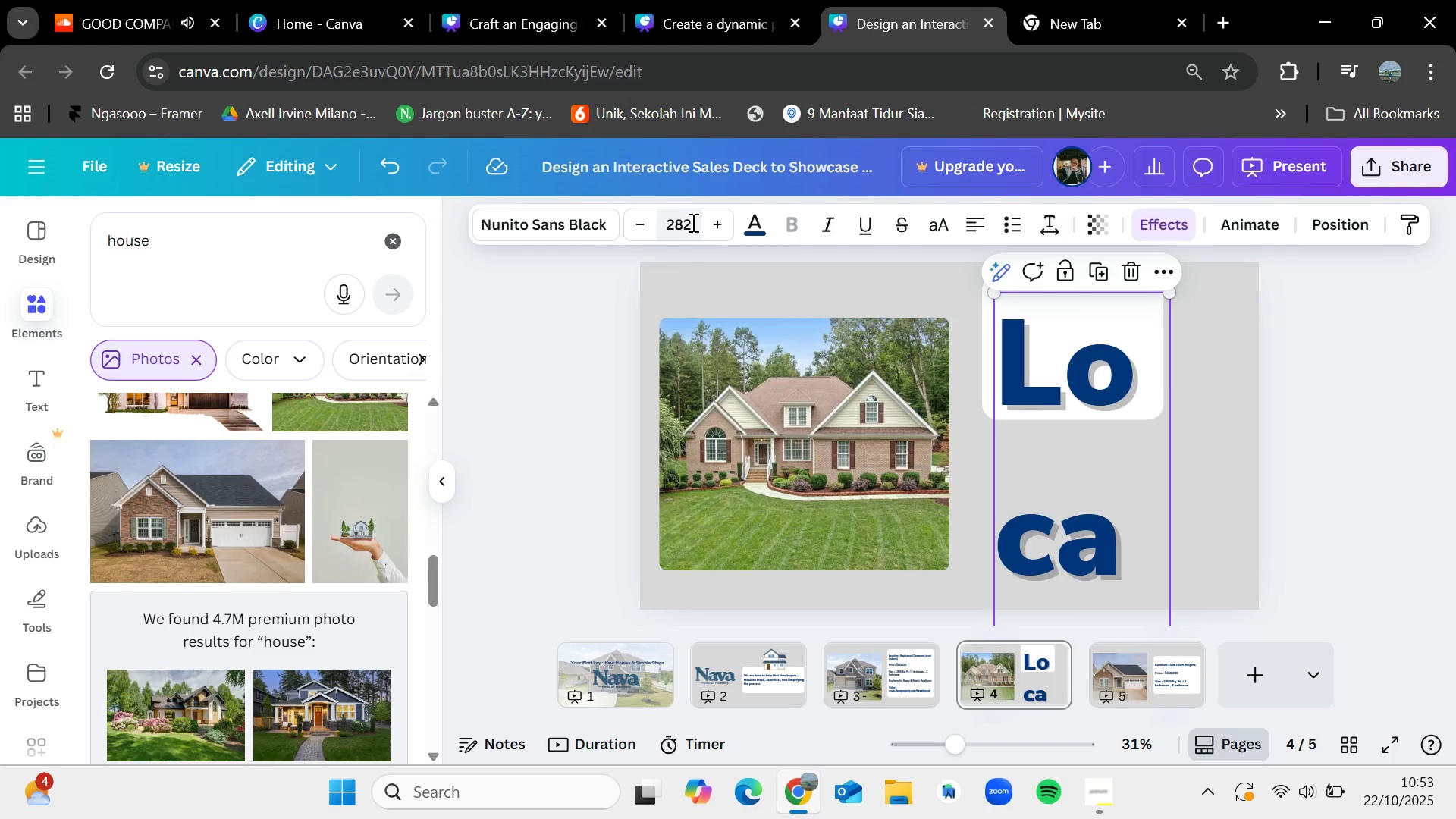 
left_click([692, 222])
 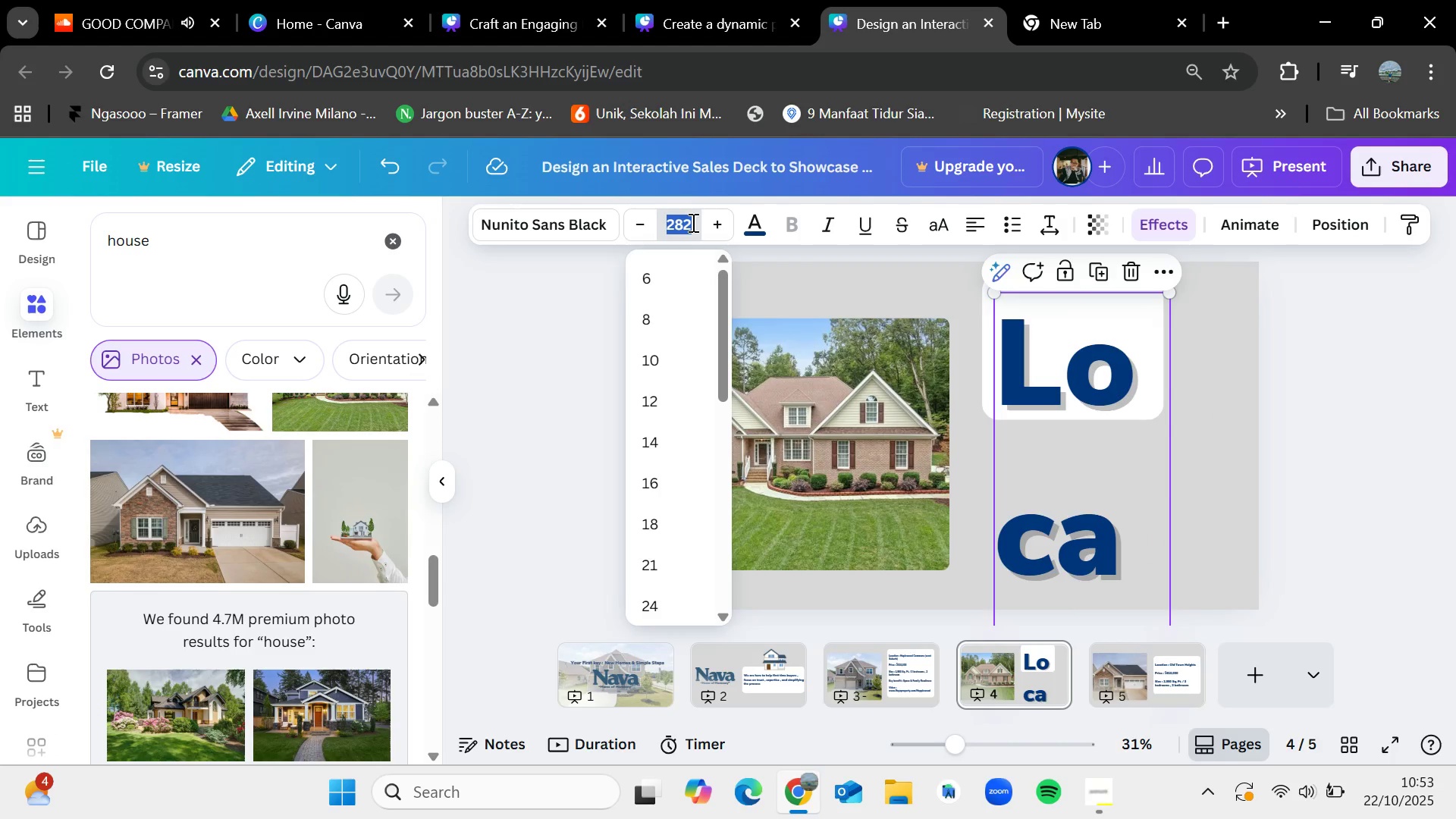 
key(Backspace)
type(28.2)
 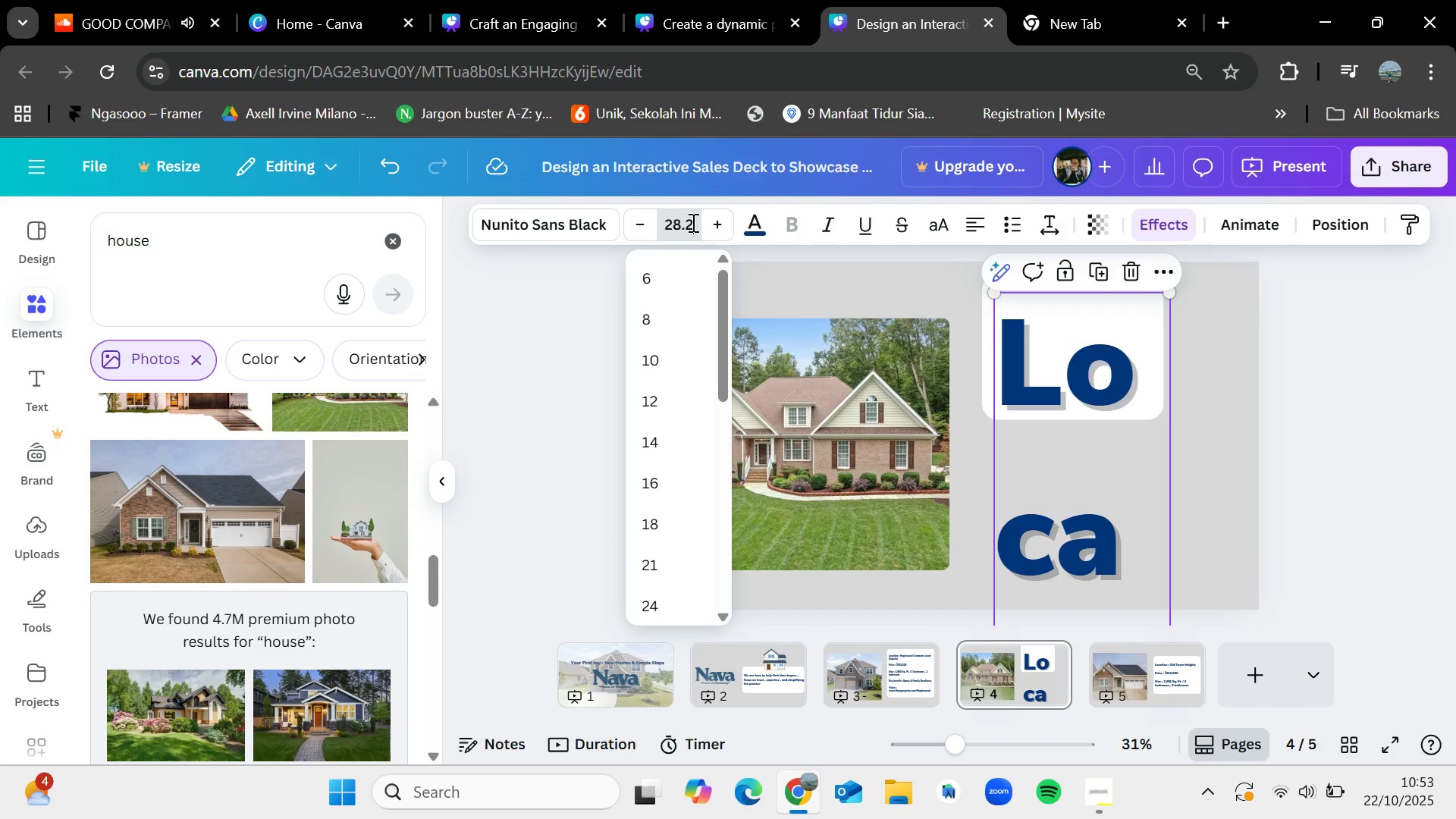 
key(Enter)
 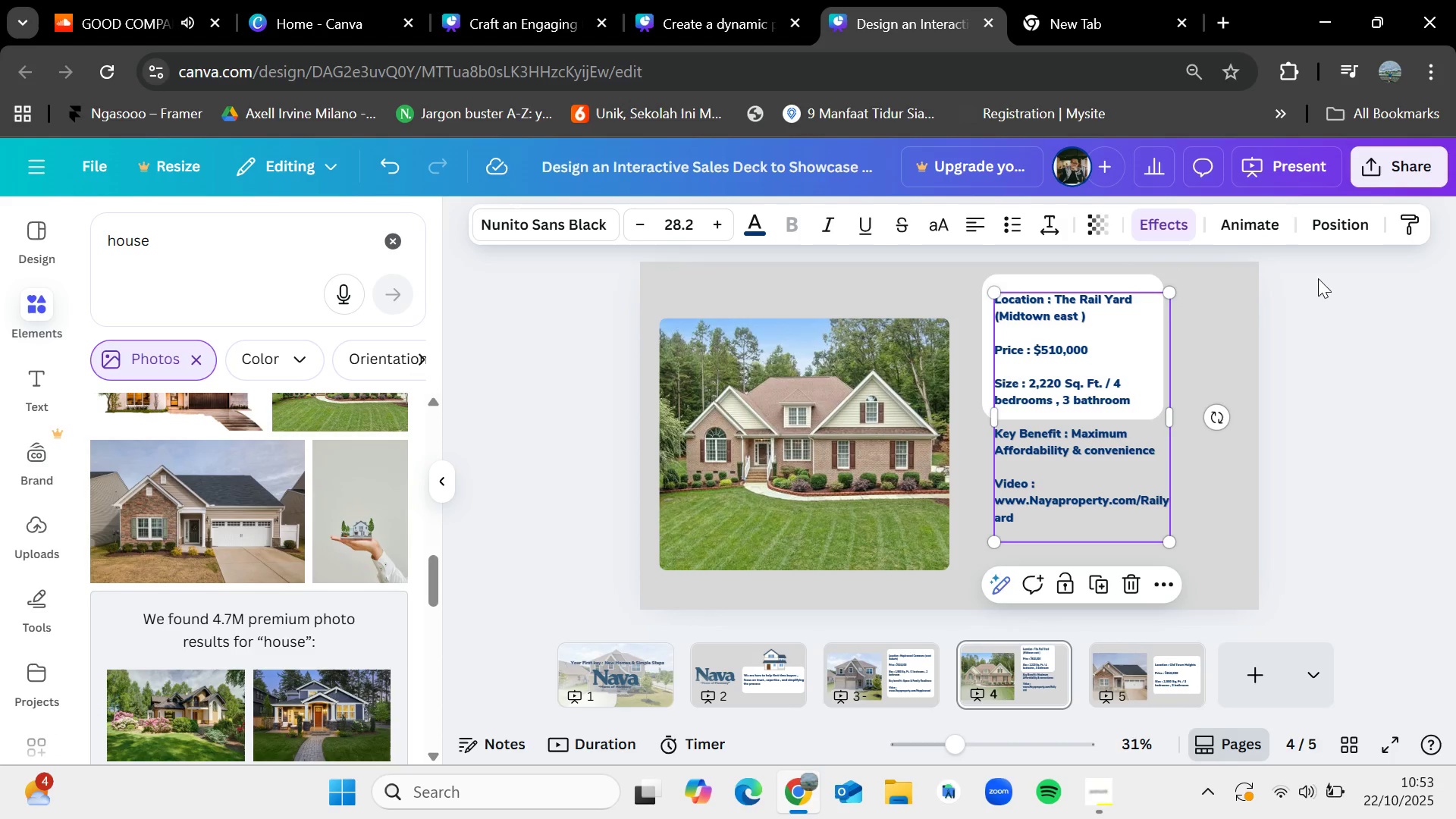 
left_click([1351, 338])
 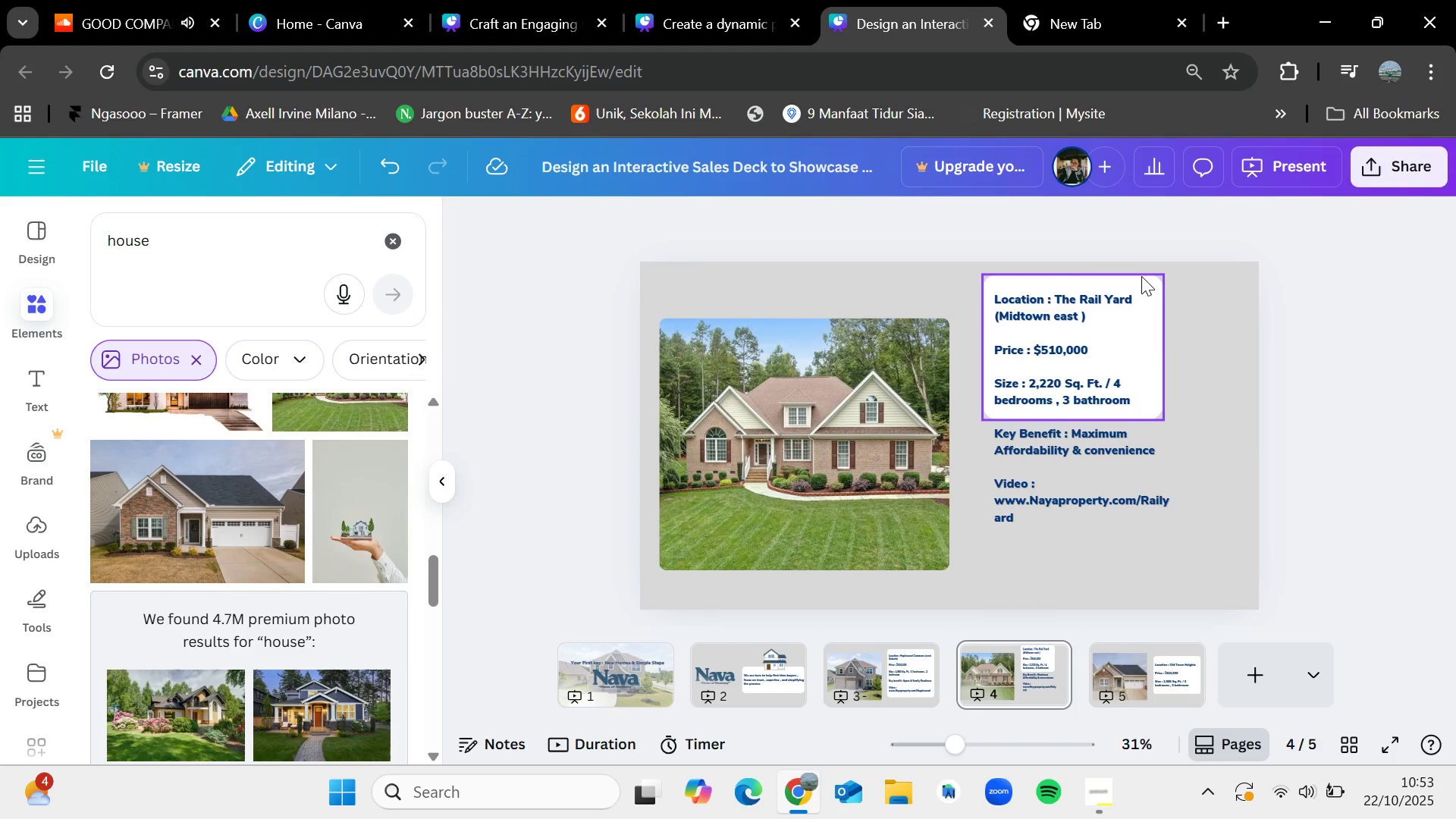 
left_click([1141, 276])
 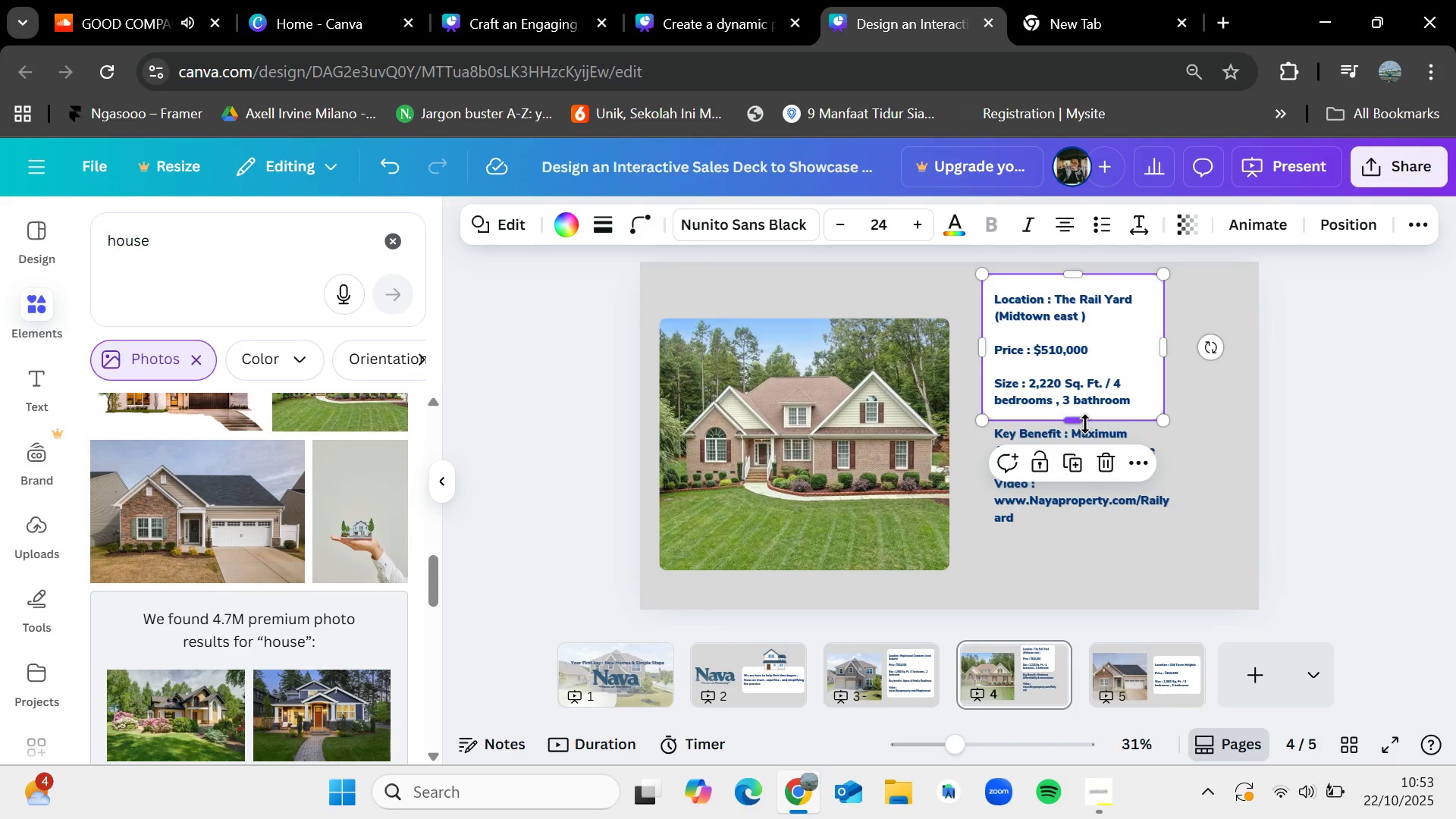 
left_click_drag(start_coordinate=[1084, 424], to_coordinate=[1075, 557])
 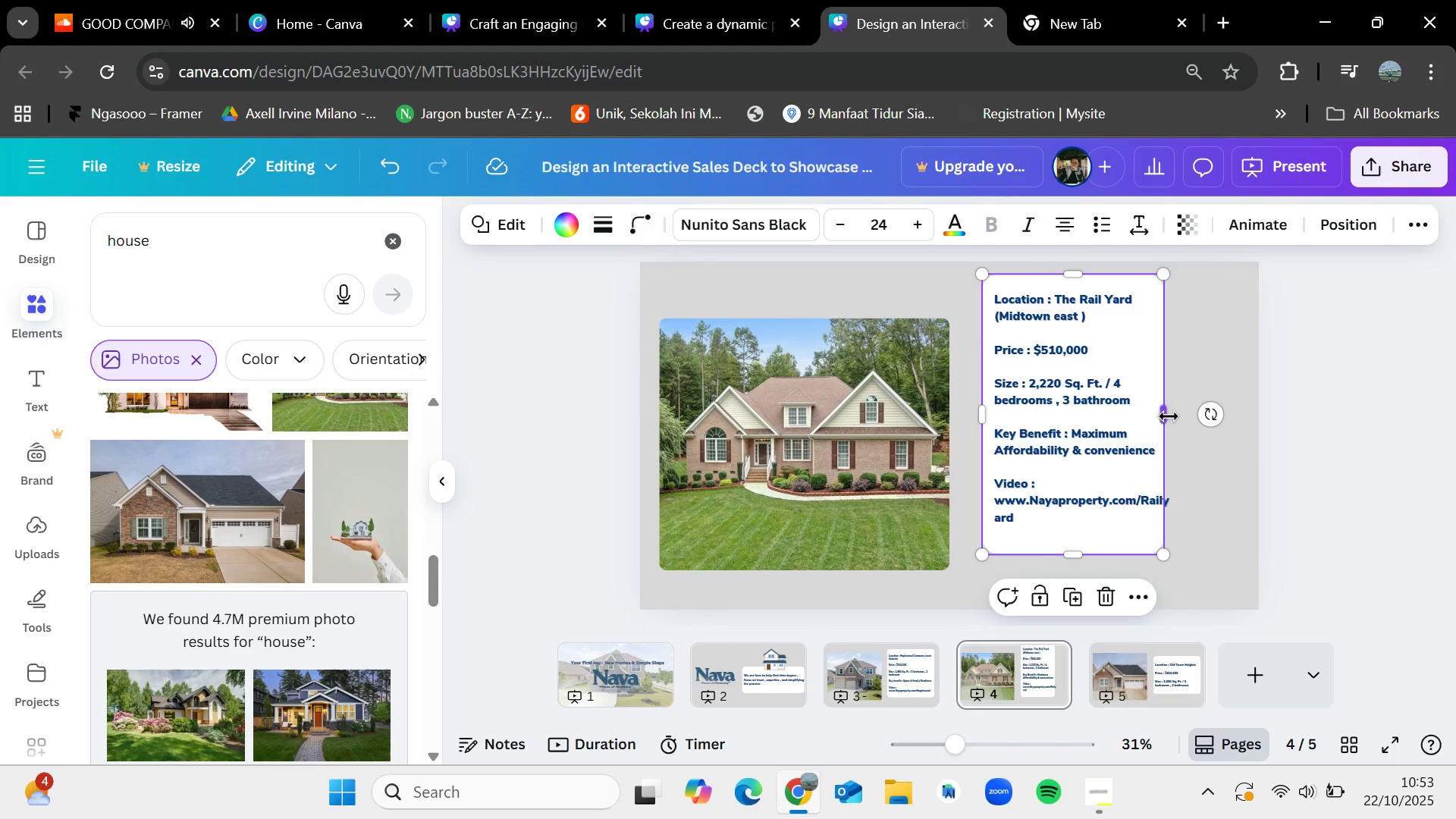 
left_click_drag(start_coordinate=[1166, 414], to_coordinate=[1189, 416])
 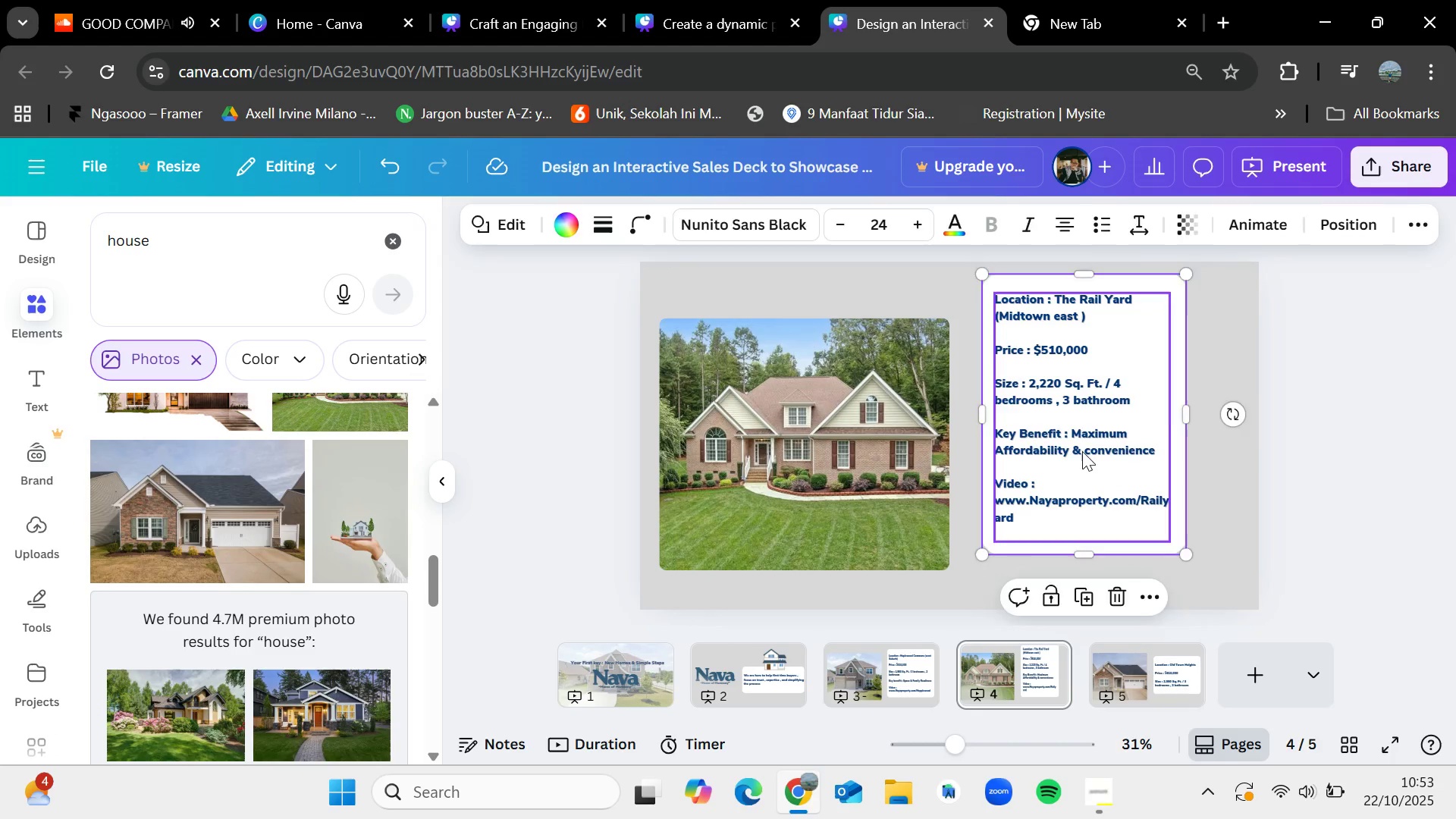 
left_click([1082, 451])
 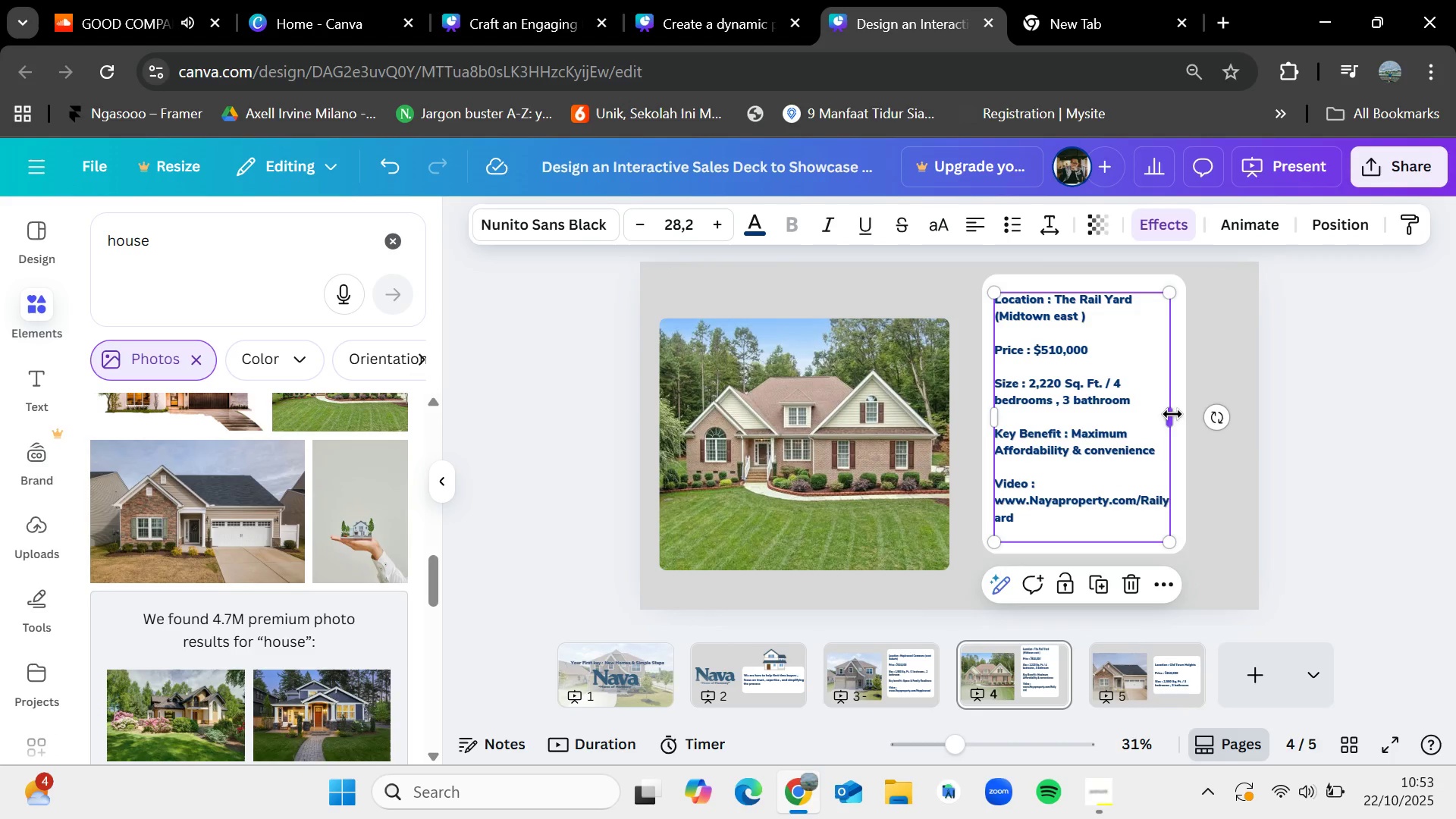 
left_click_drag(start_coordinate=[1172, 414], to_coordinate=[1201, 411])
 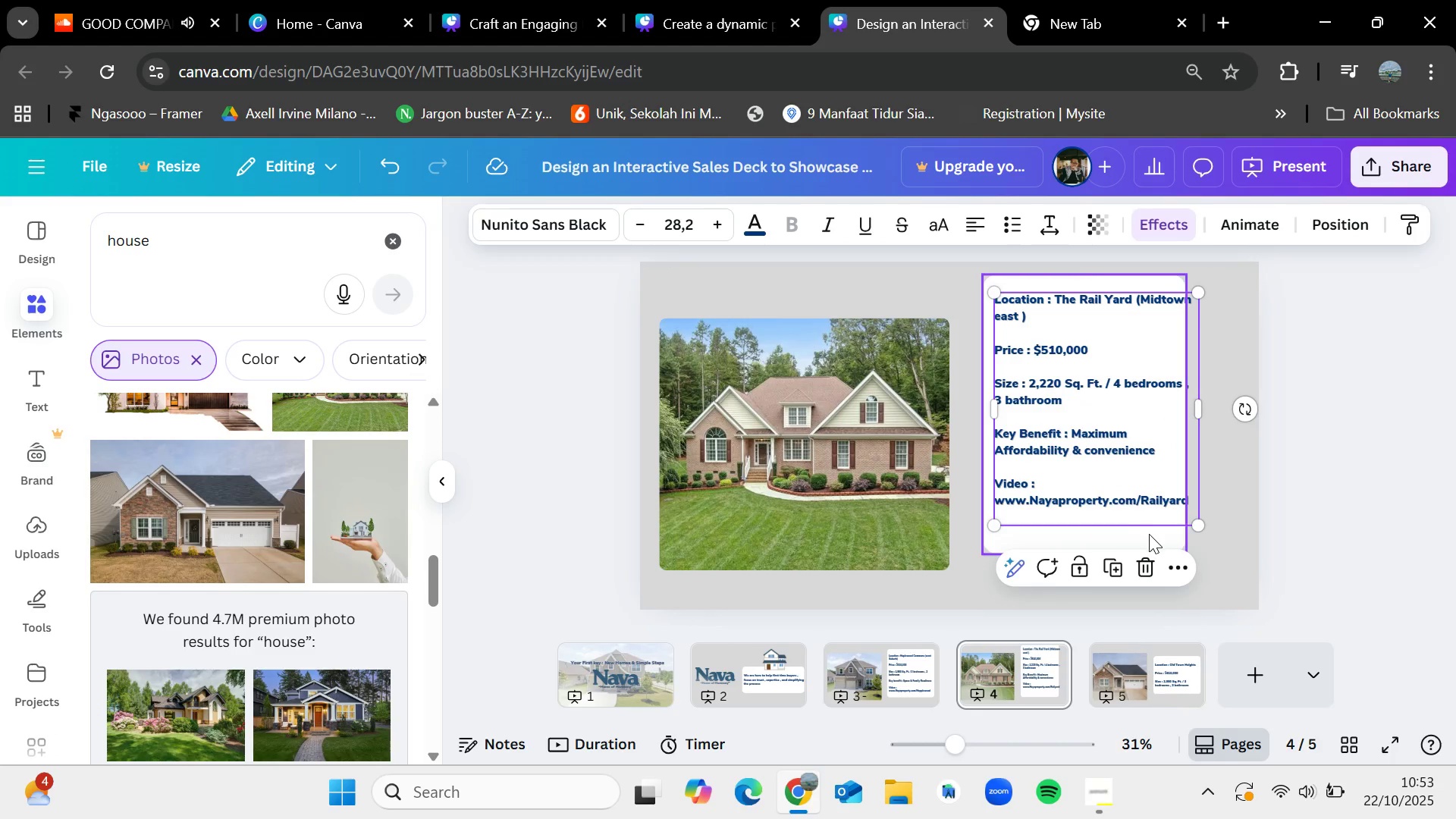 
left_click([1150, 536])
 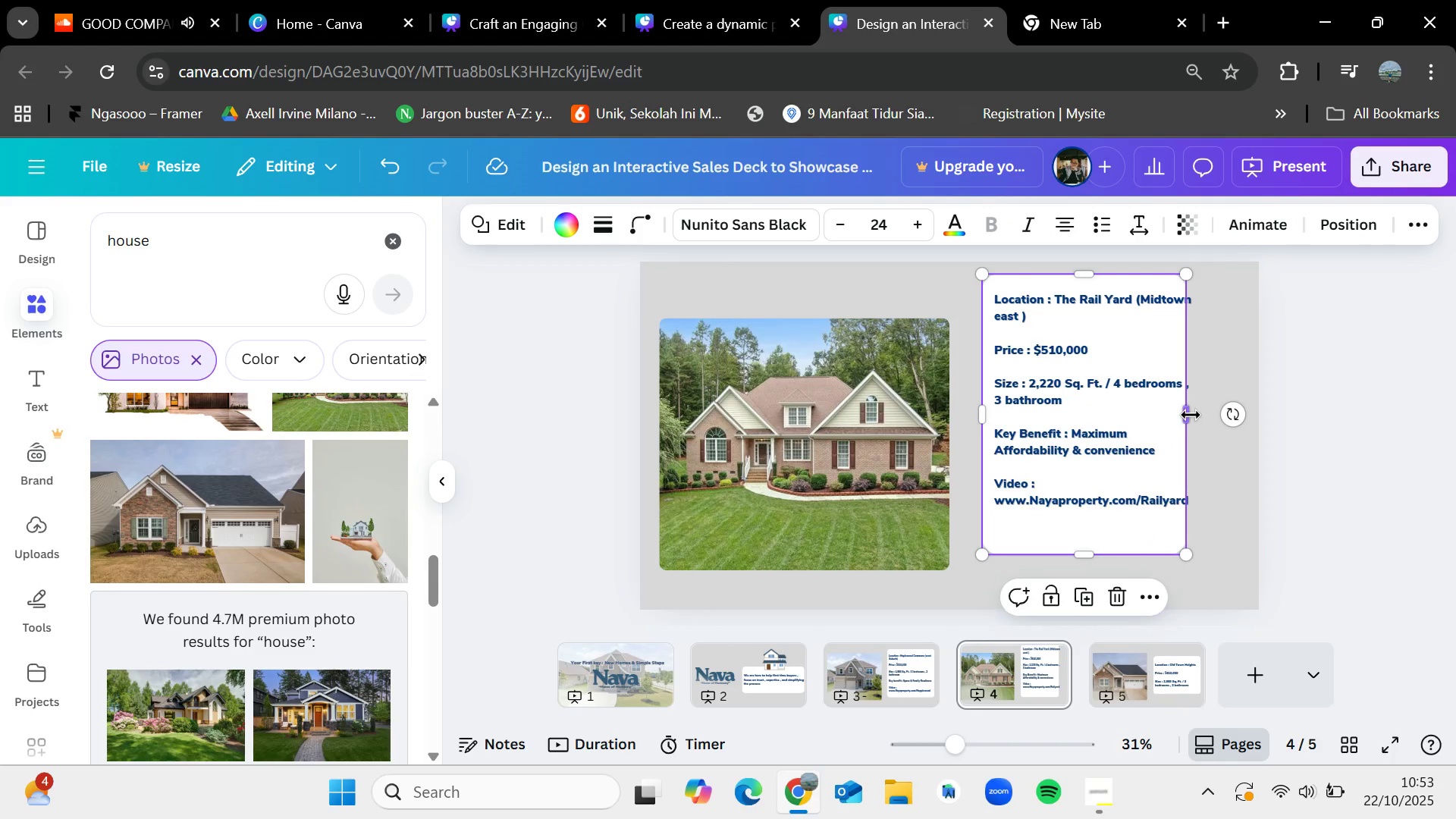 
left_click_drag(start_coordinate=[1191, 415], to_coordinate=[1225, 410])
 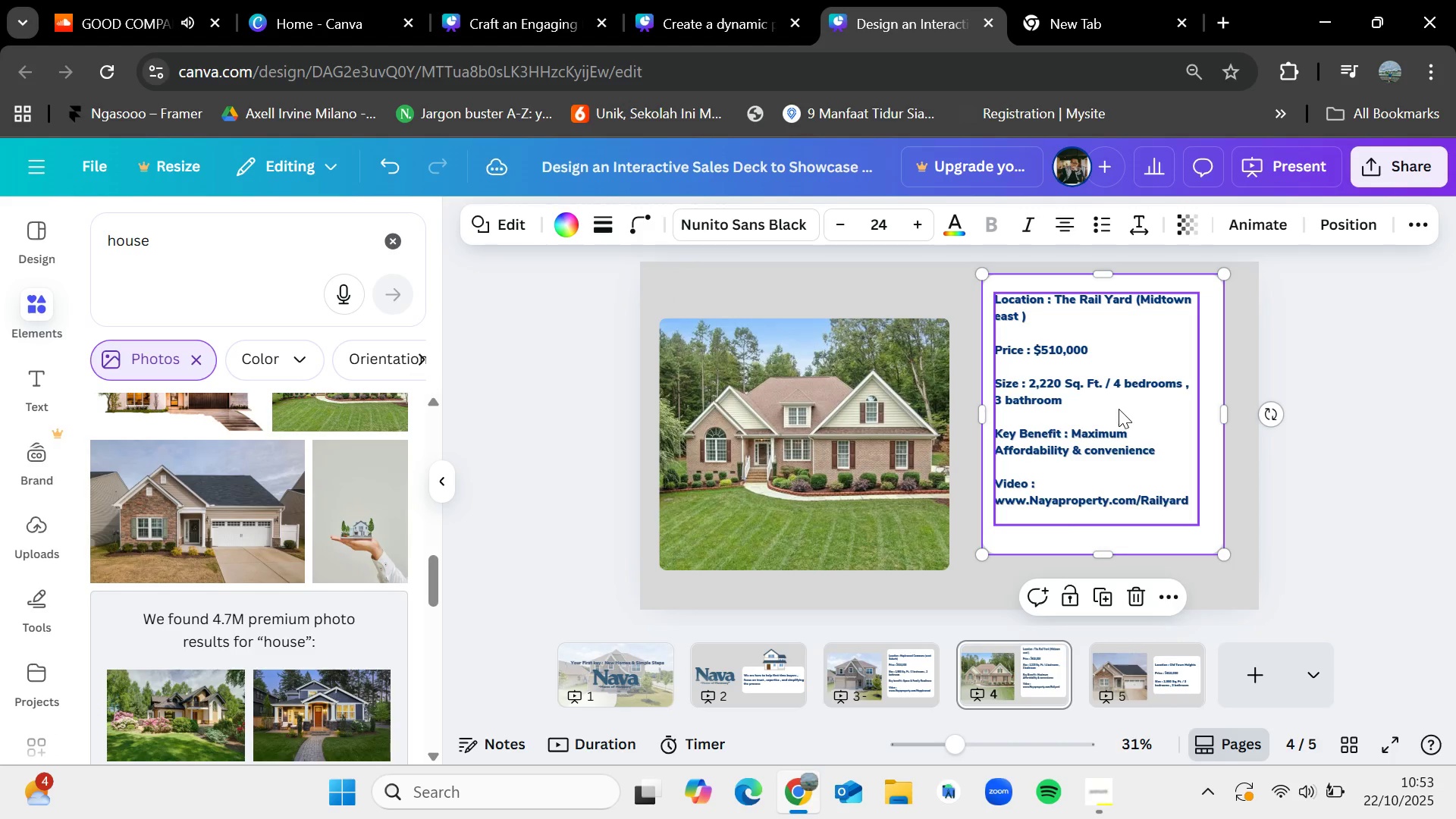 
left_click_drag(start_coordinate=[1119, 409], to_coordinate=[1125, 416])
 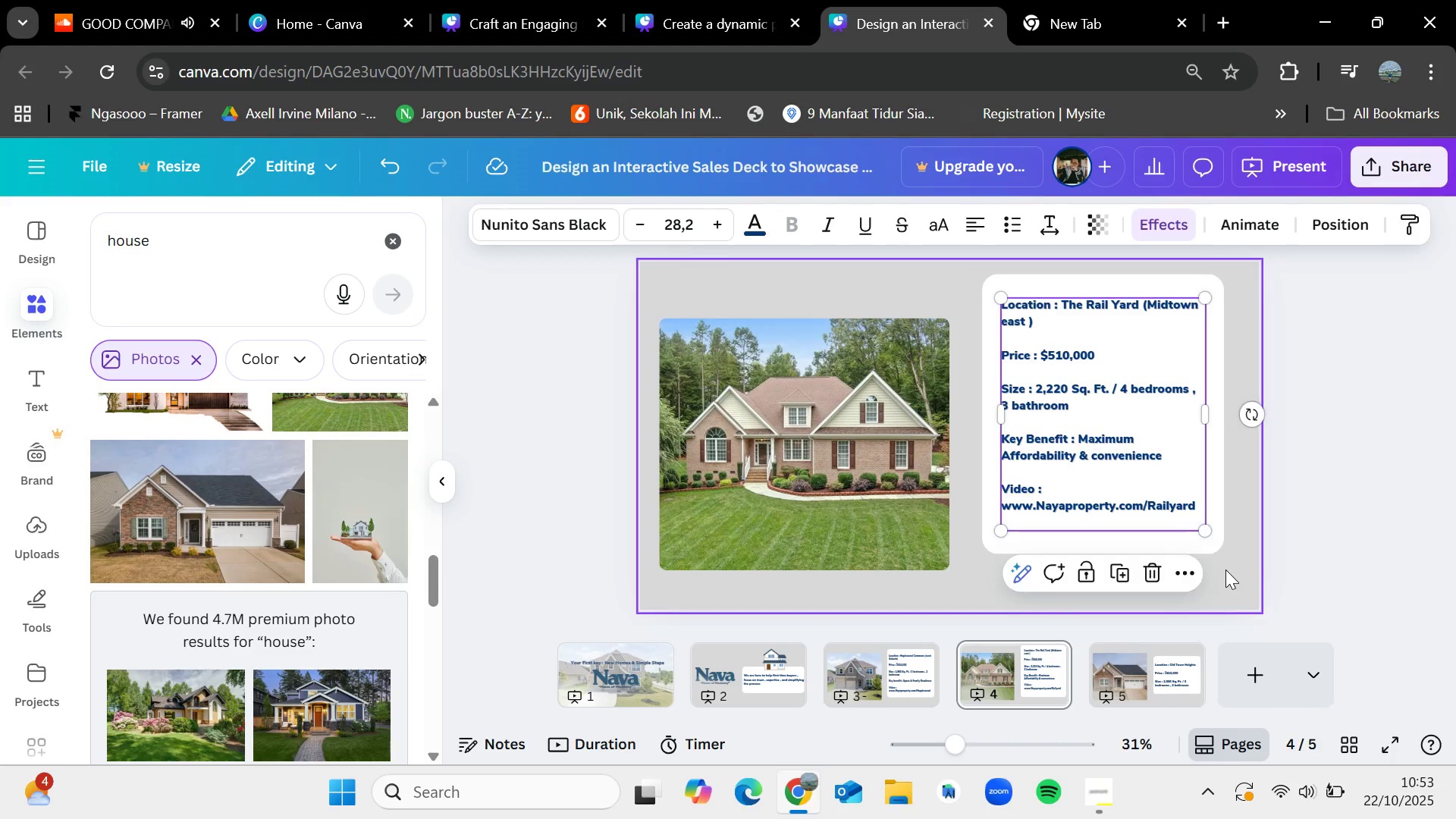 
left_click([1225, 570])
 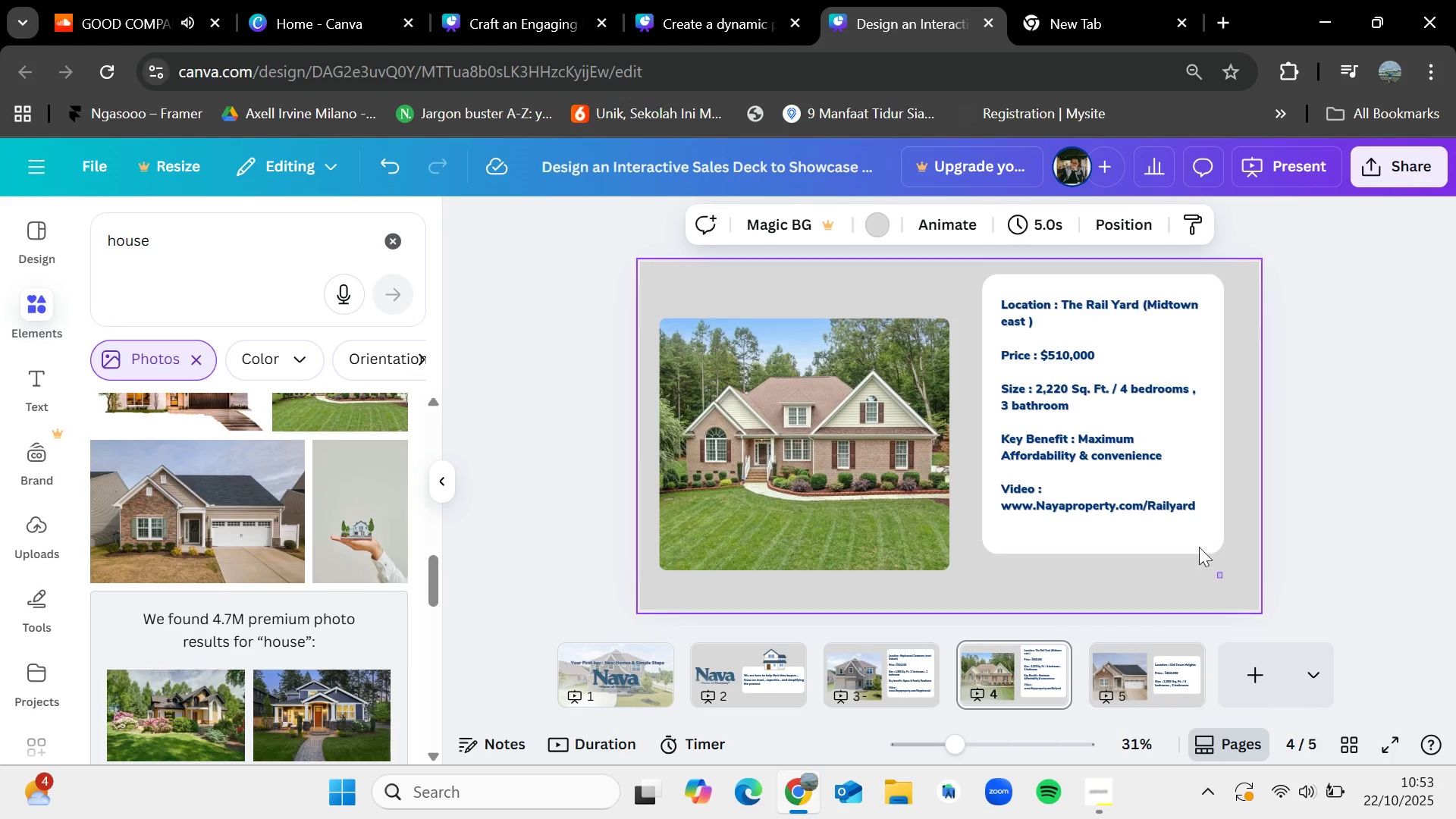 
left_click_drag(start_coordinate=[1223, 579], to_coordinate=[1006, 300])
 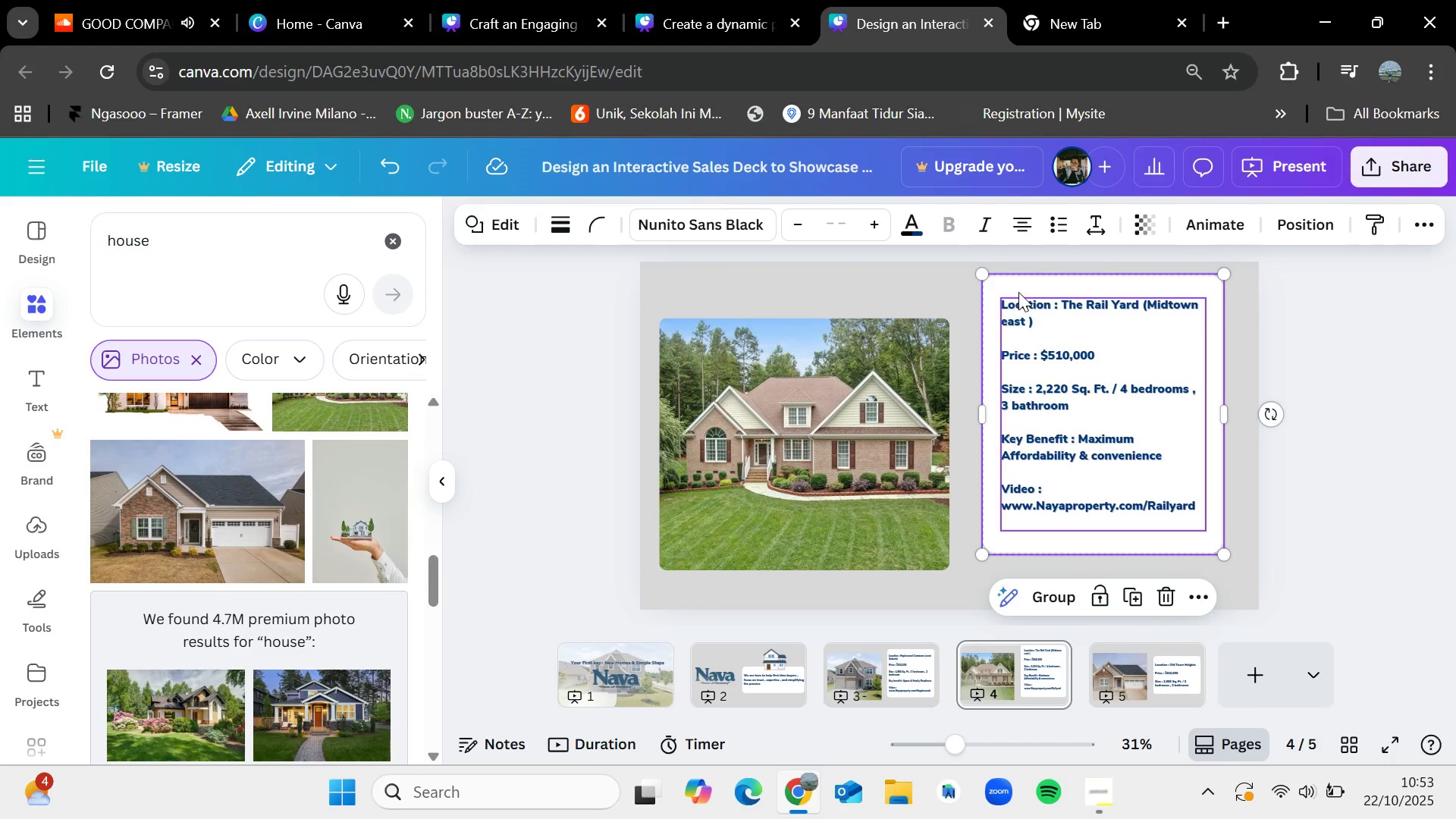 
left_click_drag(start_coordinate=[1019, 290], to_coordinate=[1022, 313])
 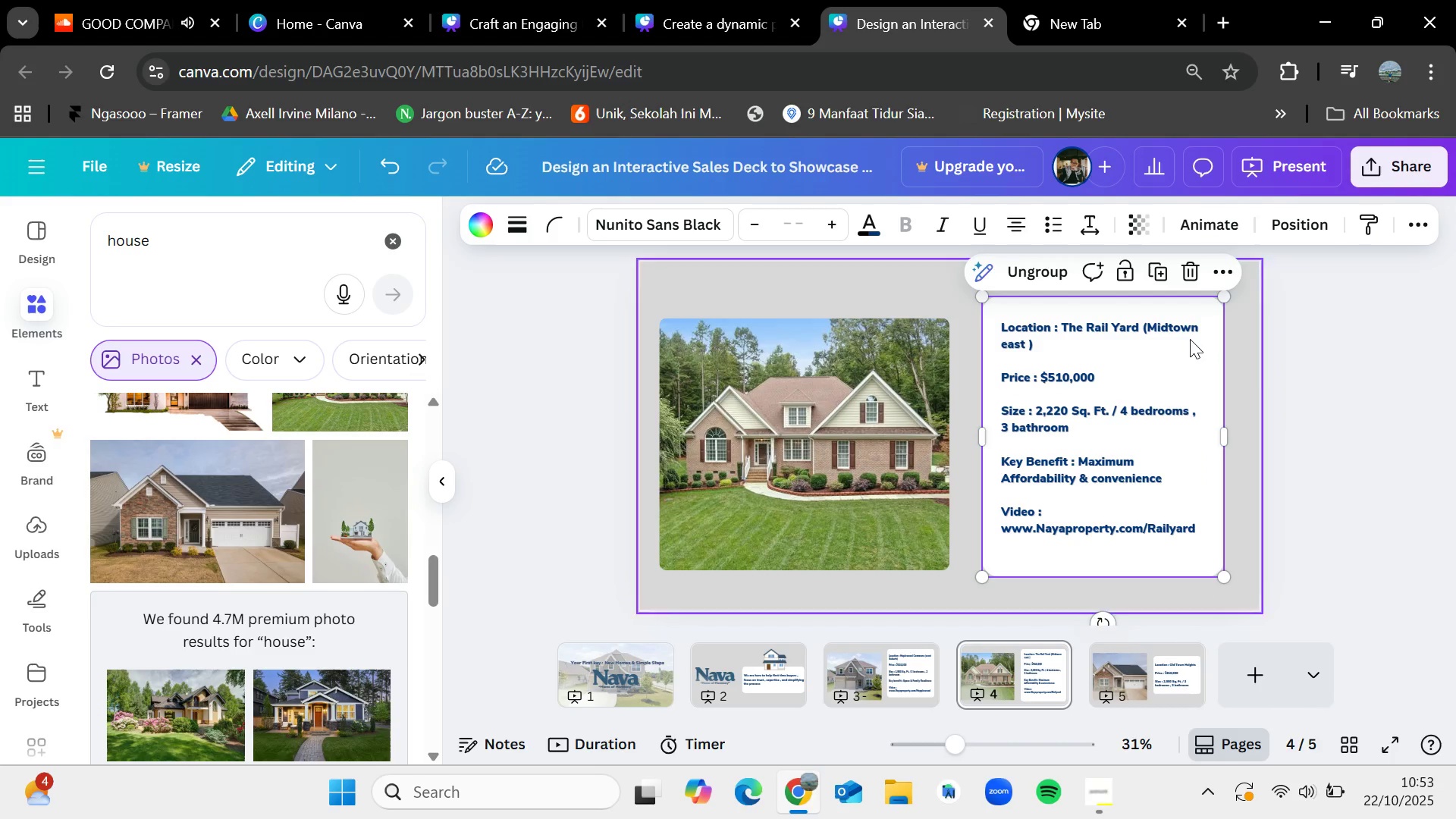 
double_click([1254, 372])
 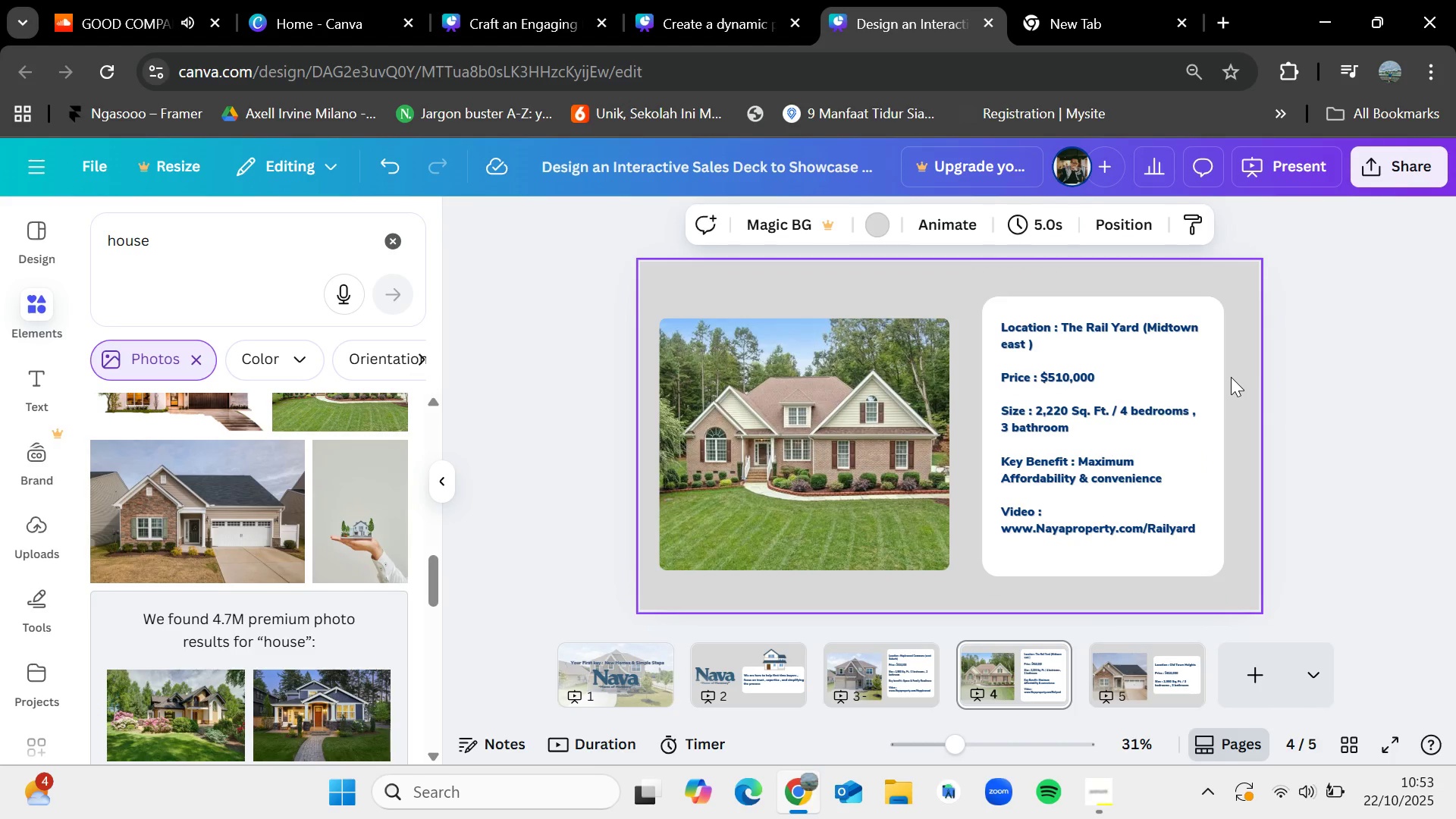 
wait(5.34)
 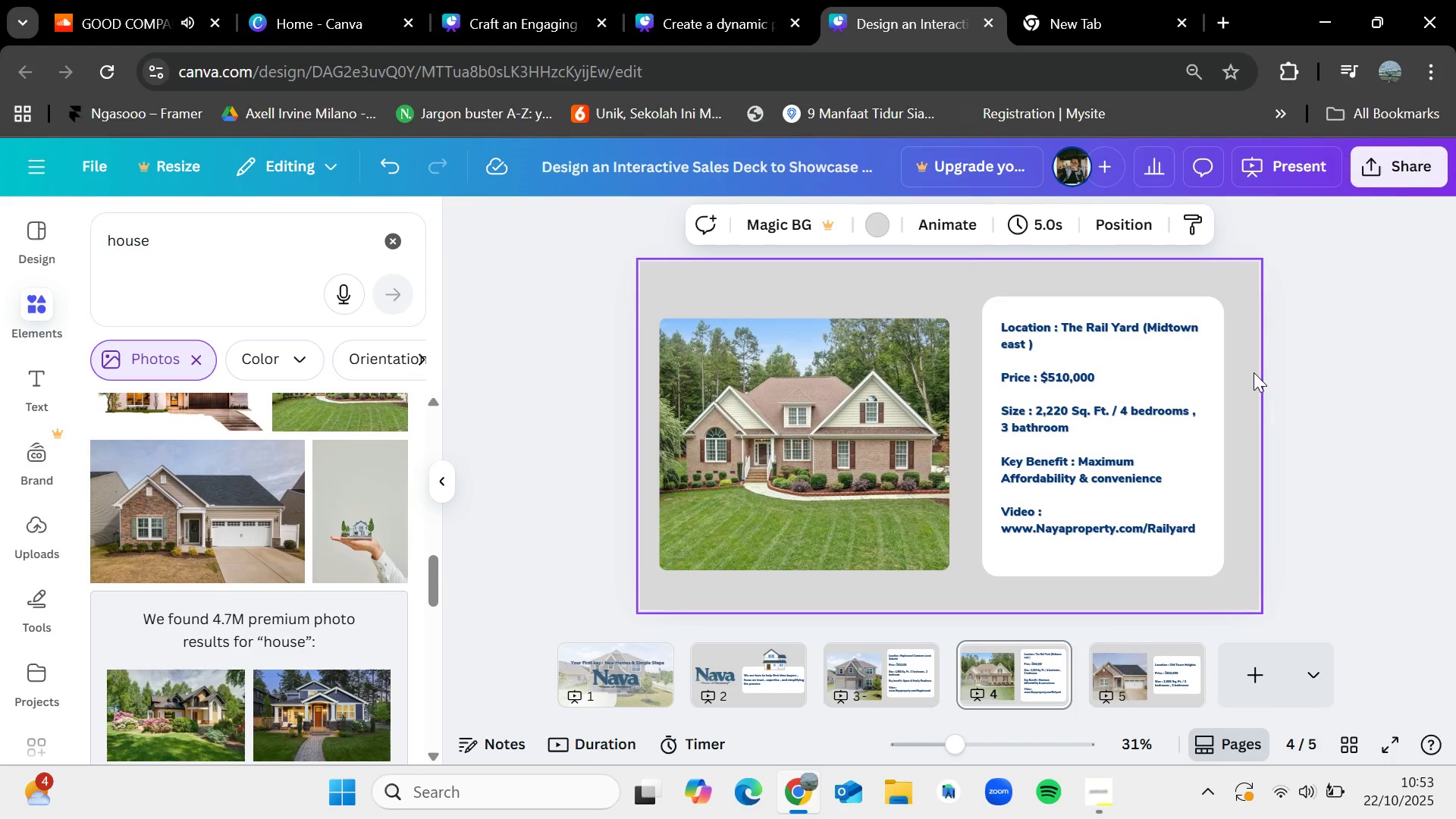 
mouse_move([1144, 652])
 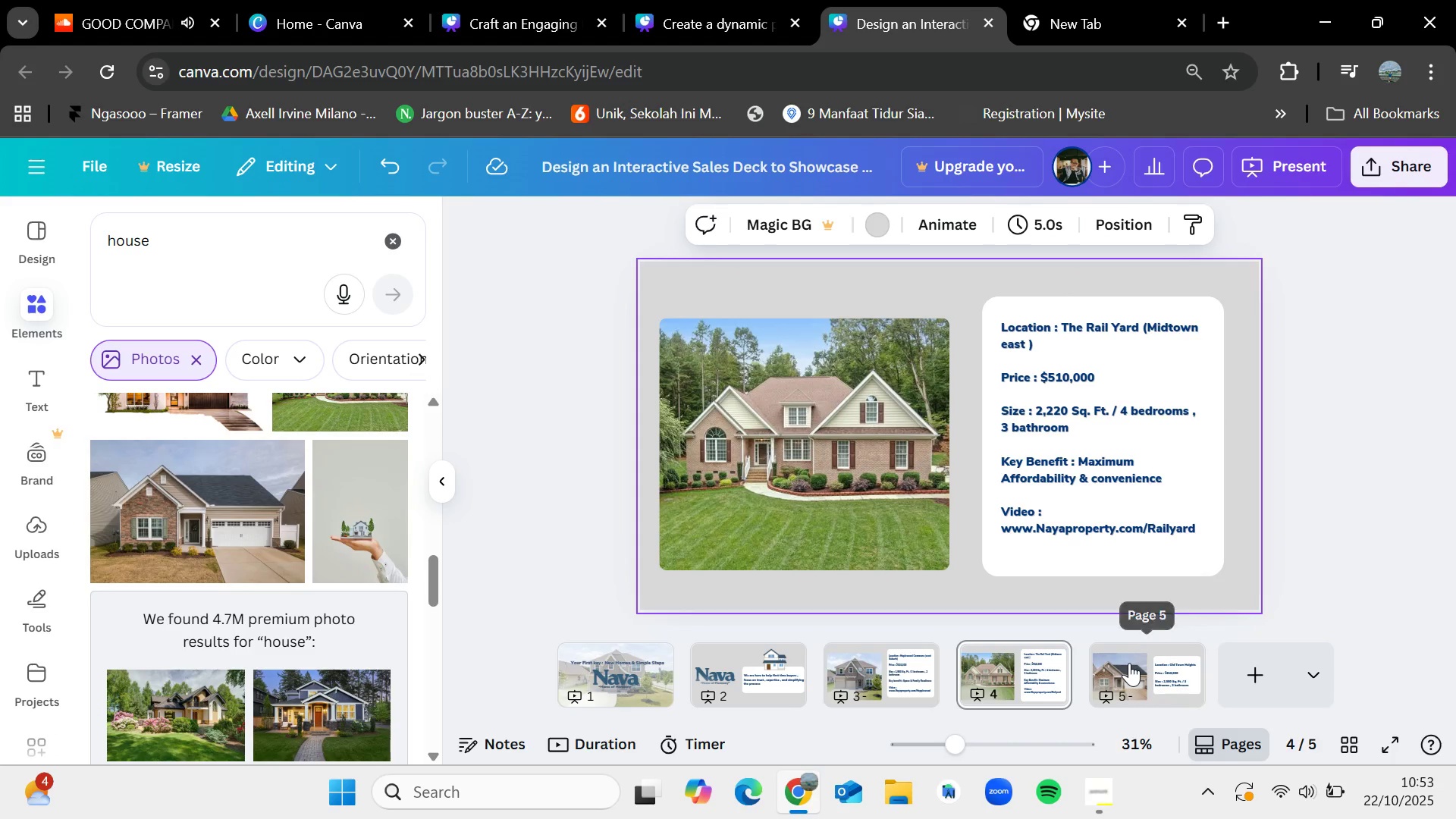 
left_click([1129, 663])
 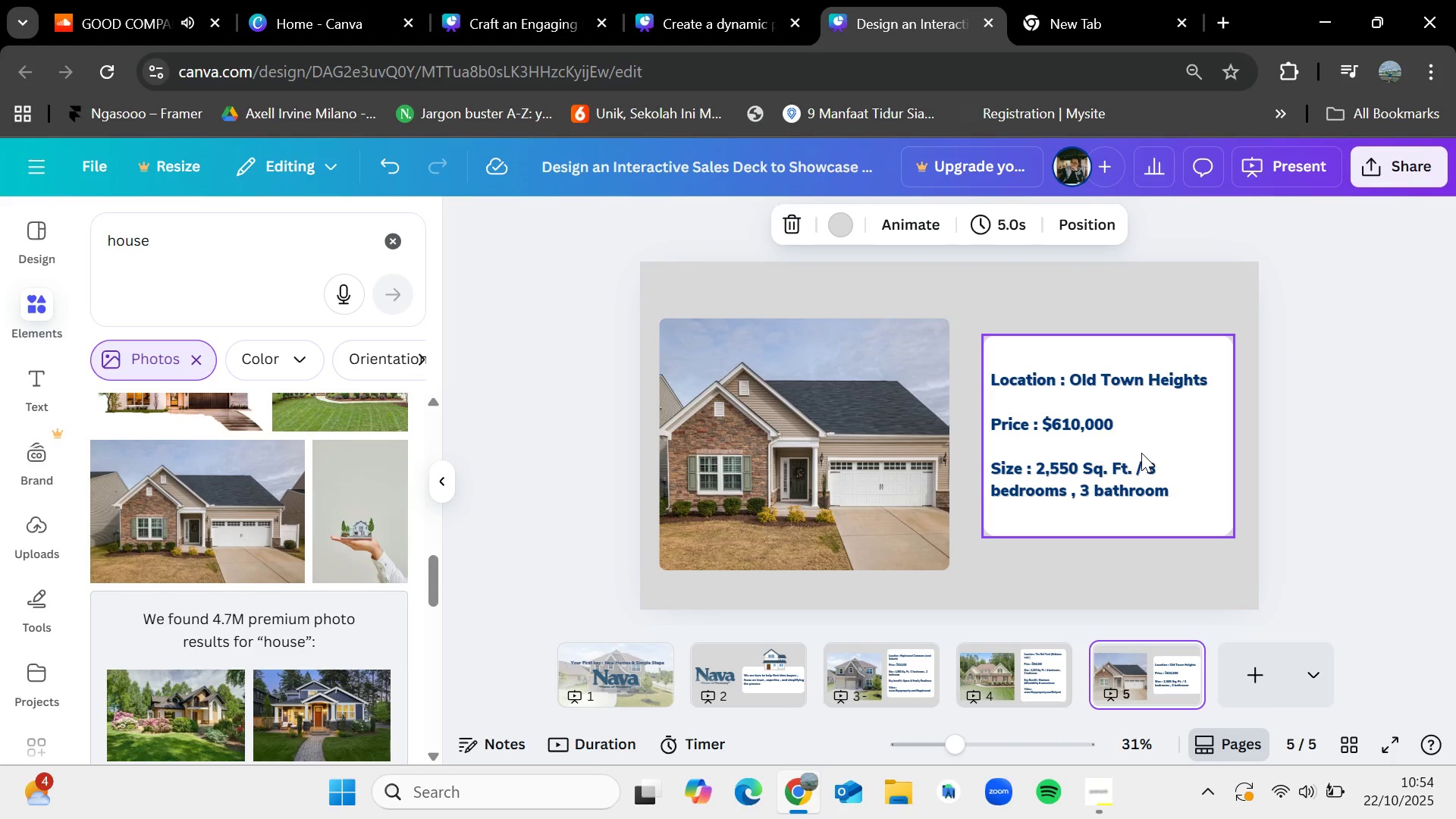 
wait(8.82)
 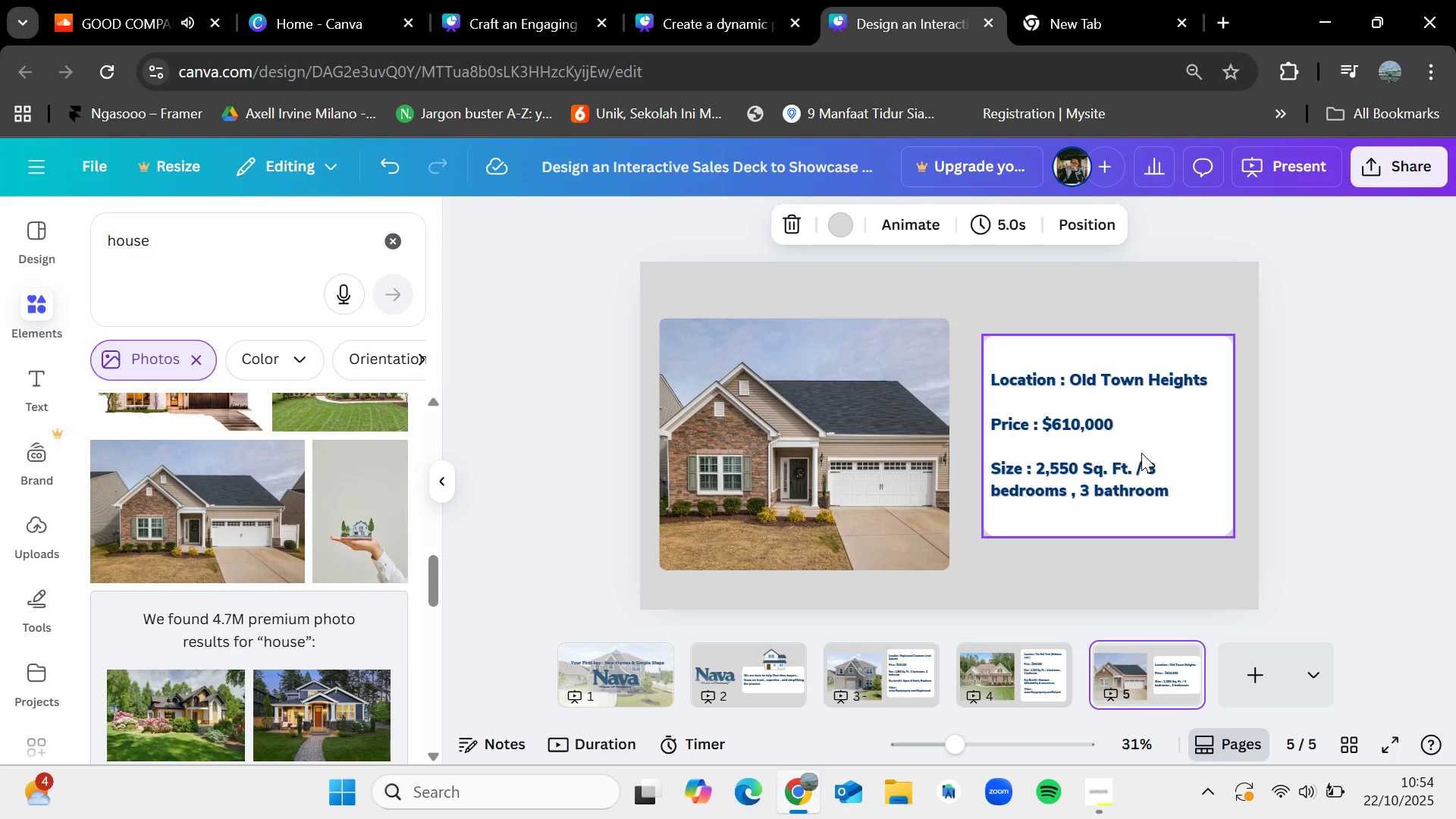 
double_click([1185, 500])
 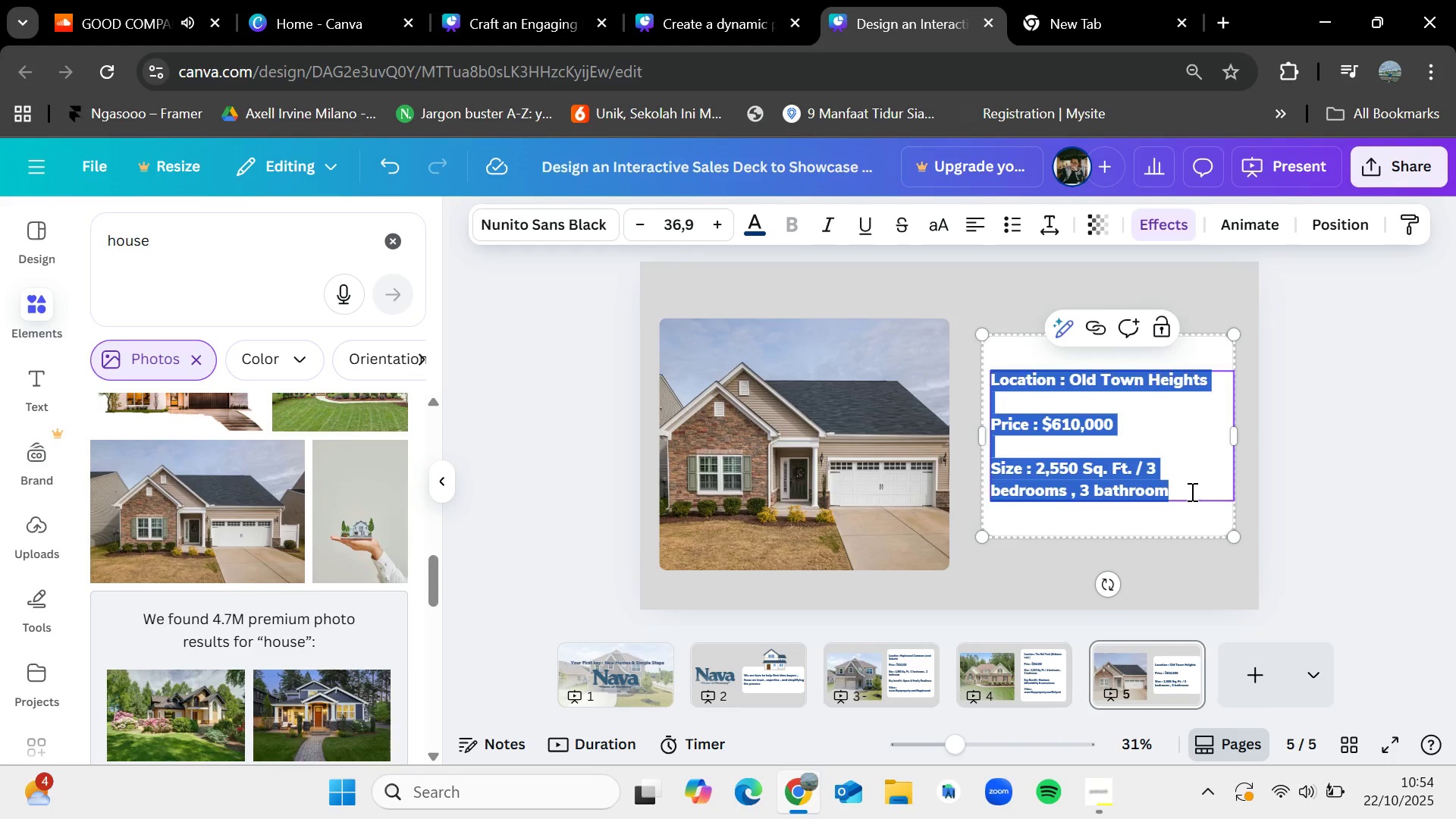 
left_click([1191, 491])
 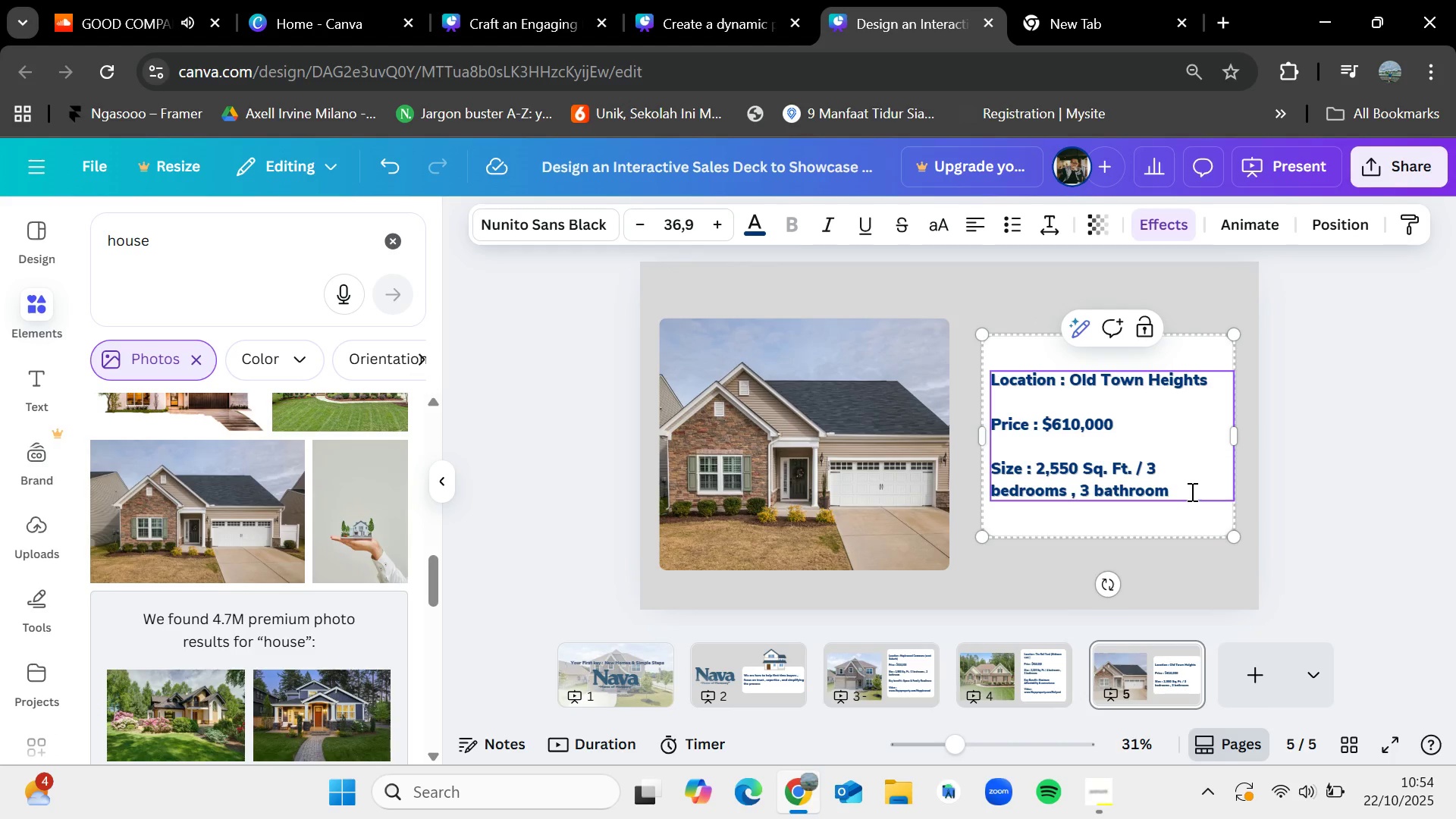 
key(Enter)
 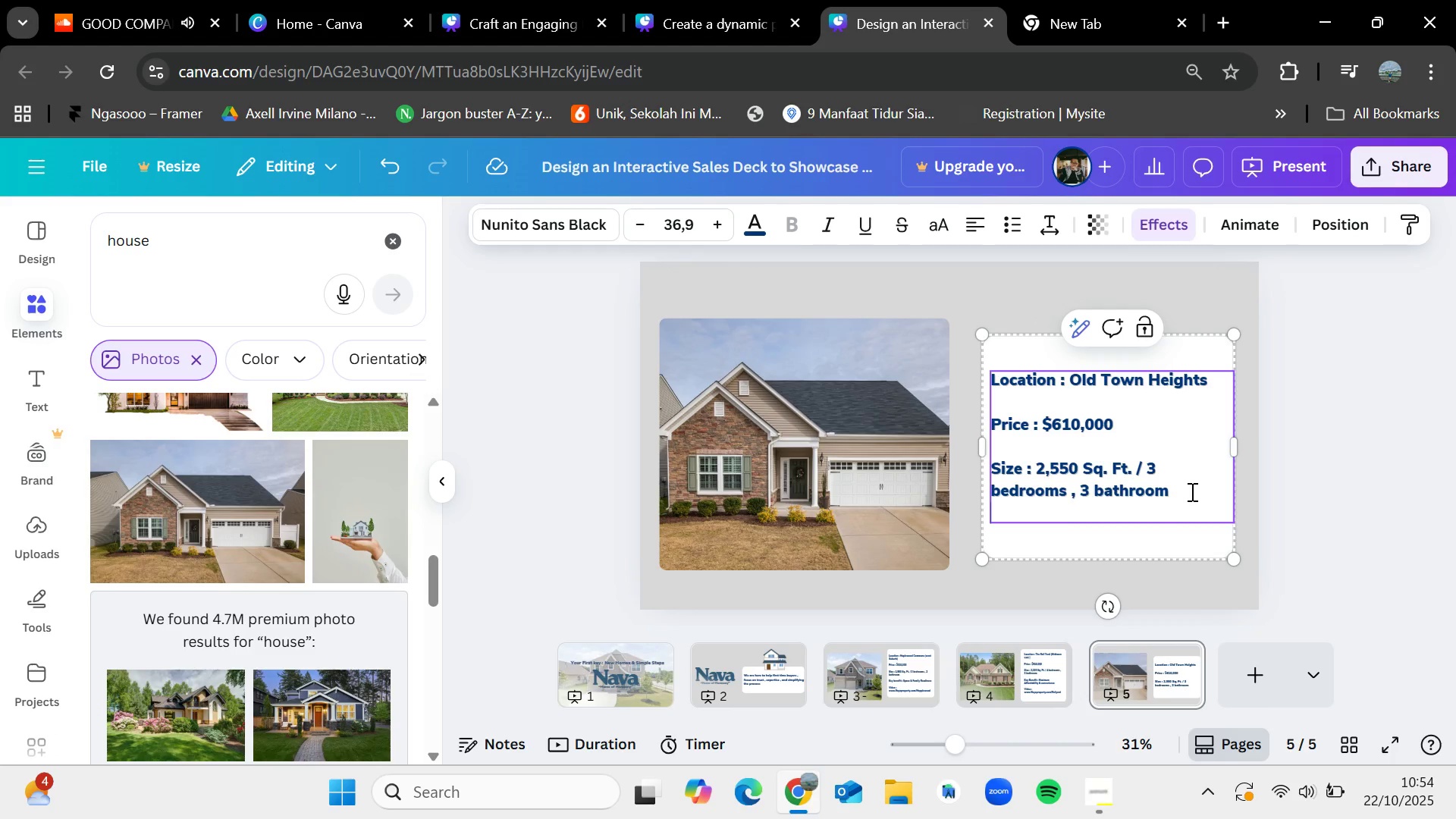 
key(Enter)
 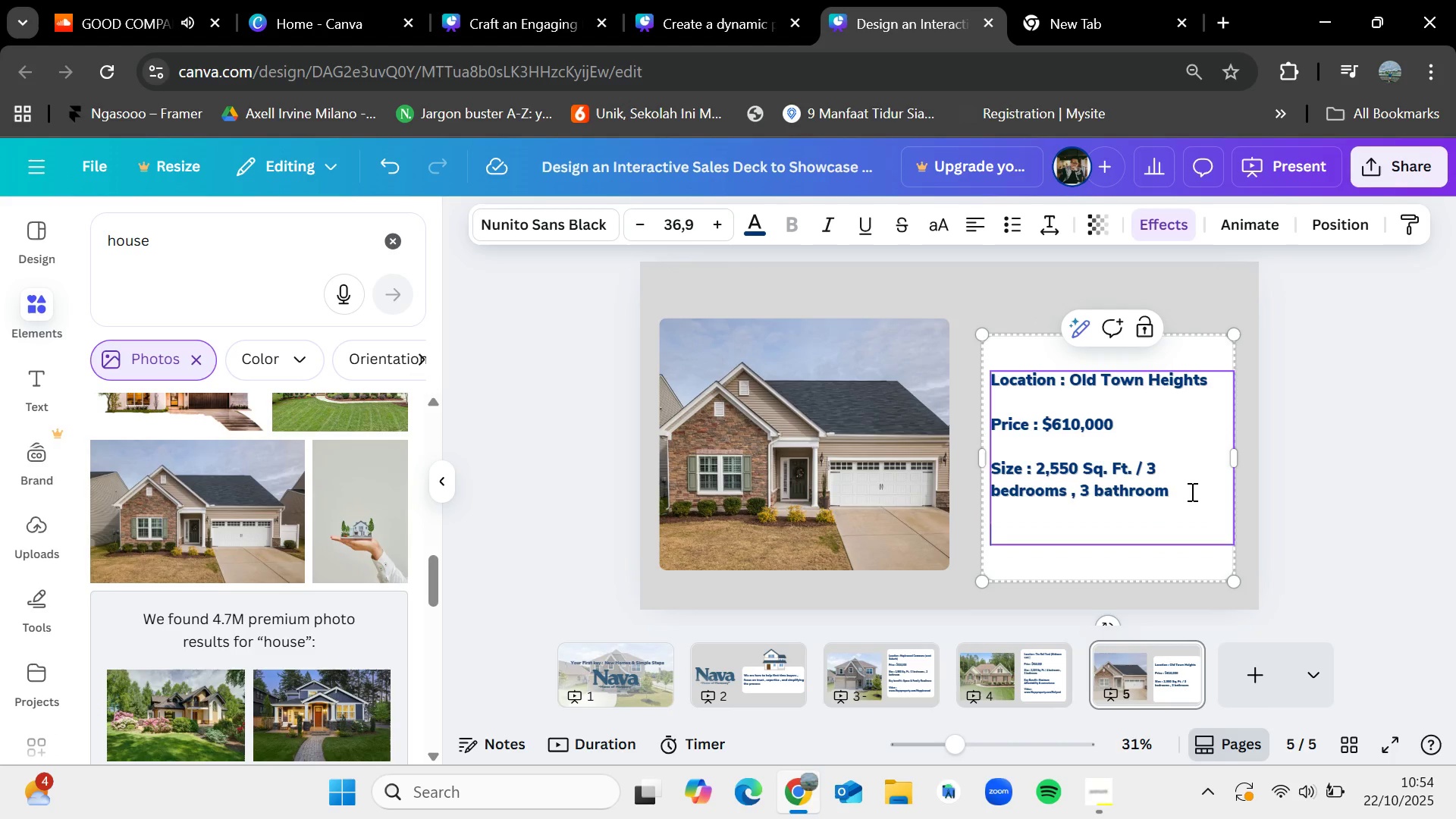 
type(Key benefit : Charm & Invesment Potential)
 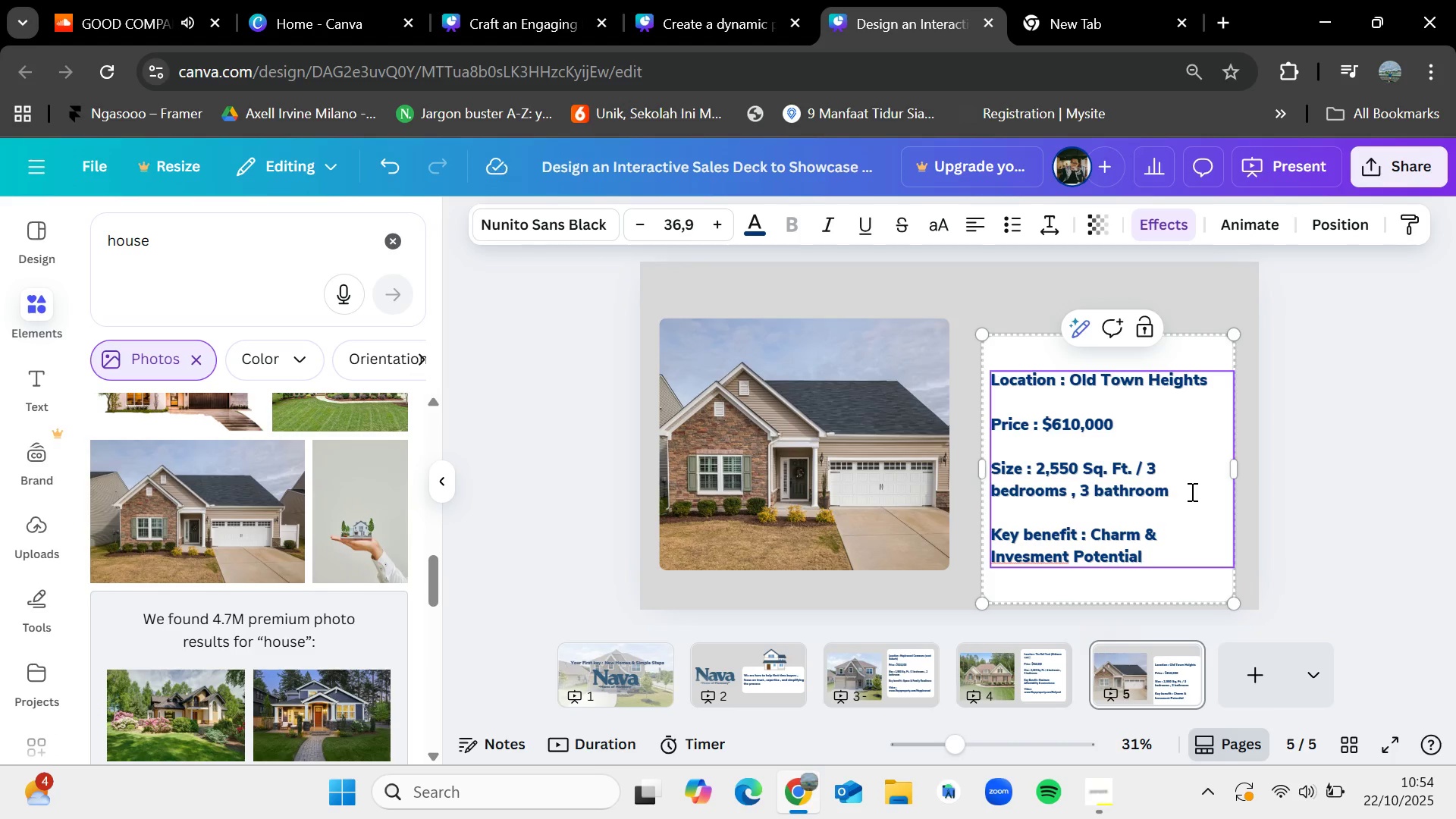 
key(Enter)
 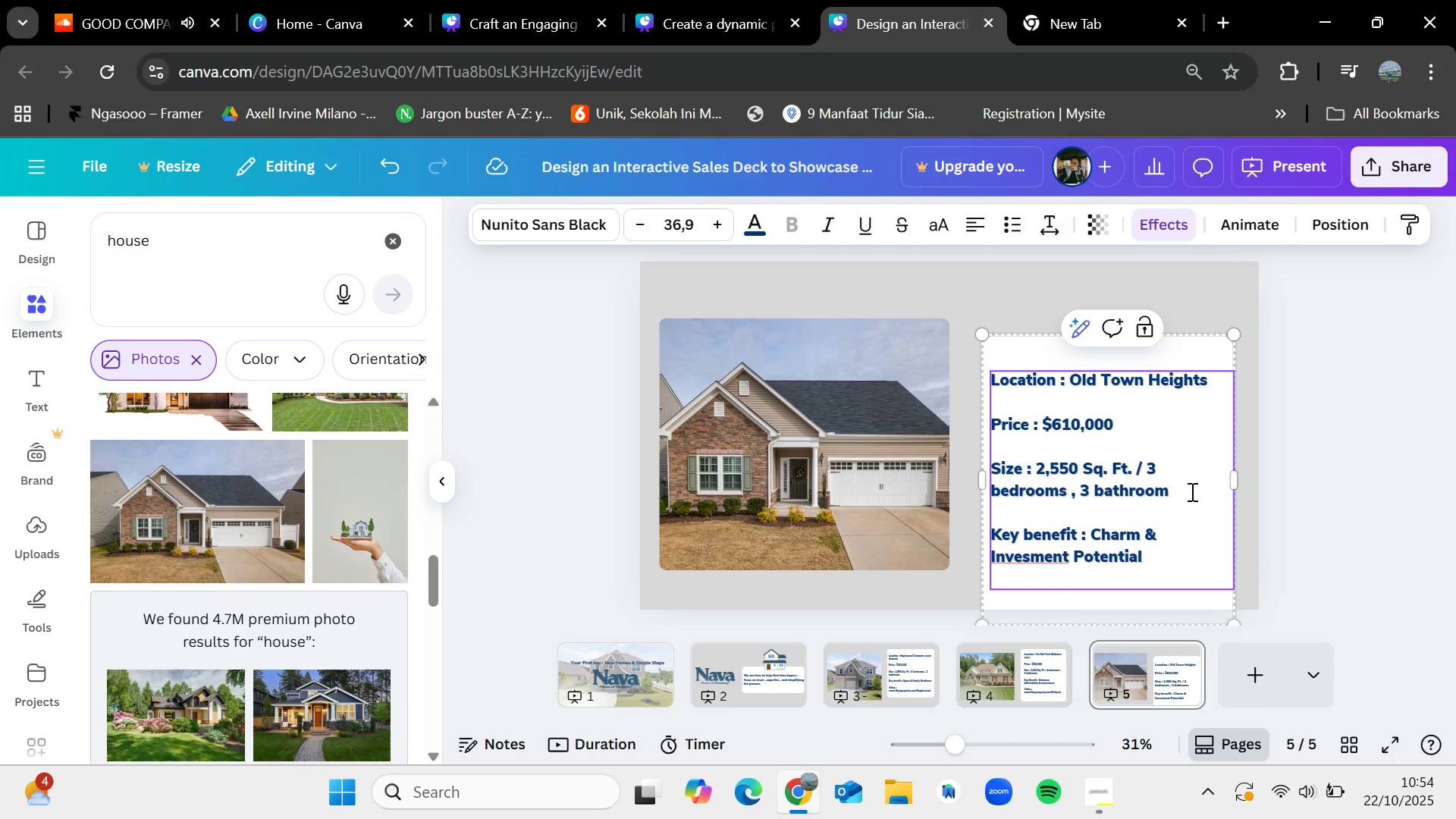 
type(vide)
key(Backspace)
key(Backspace)
key(Backspace)
key(Backspace)
 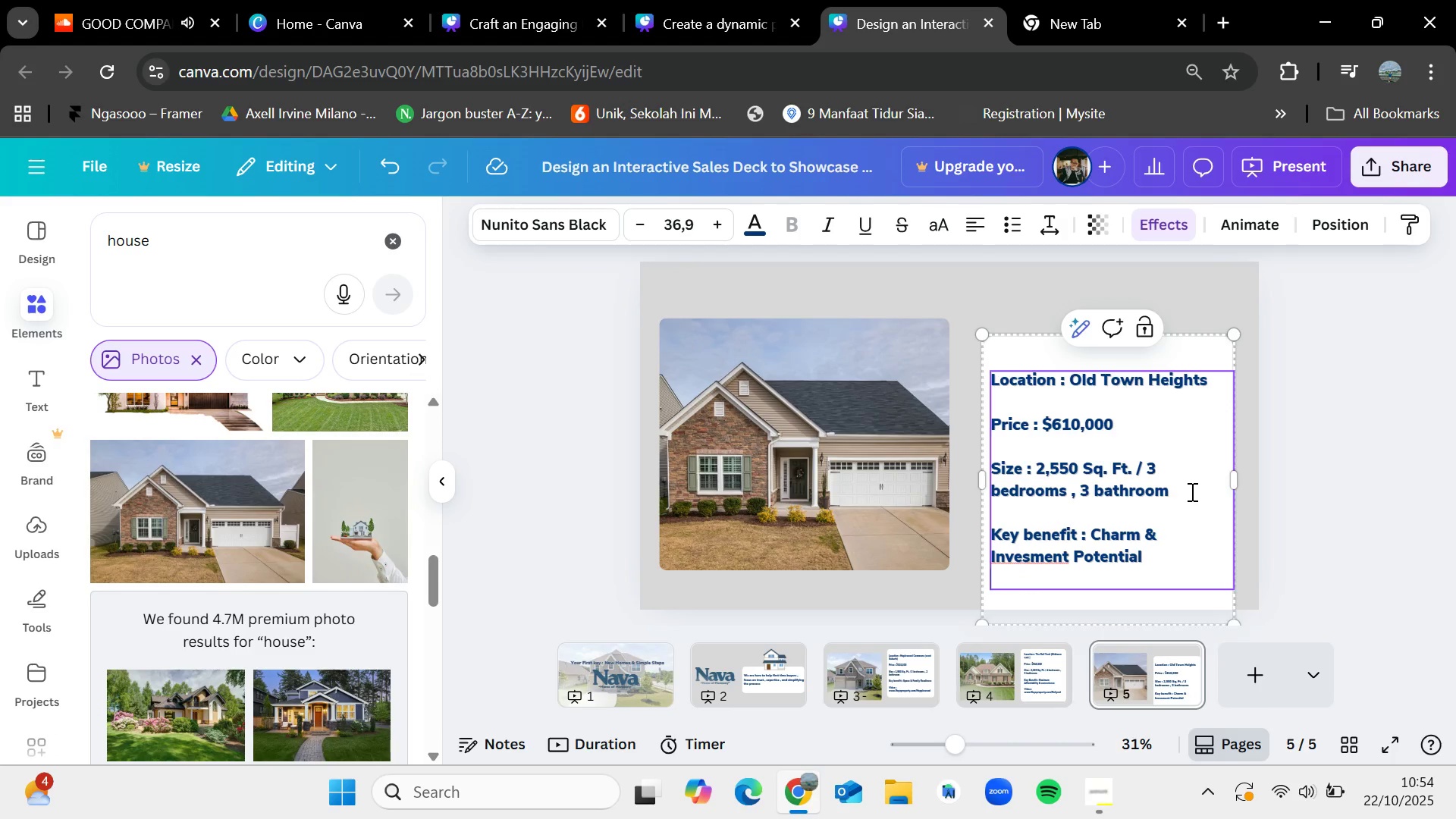 
key(Enter)
 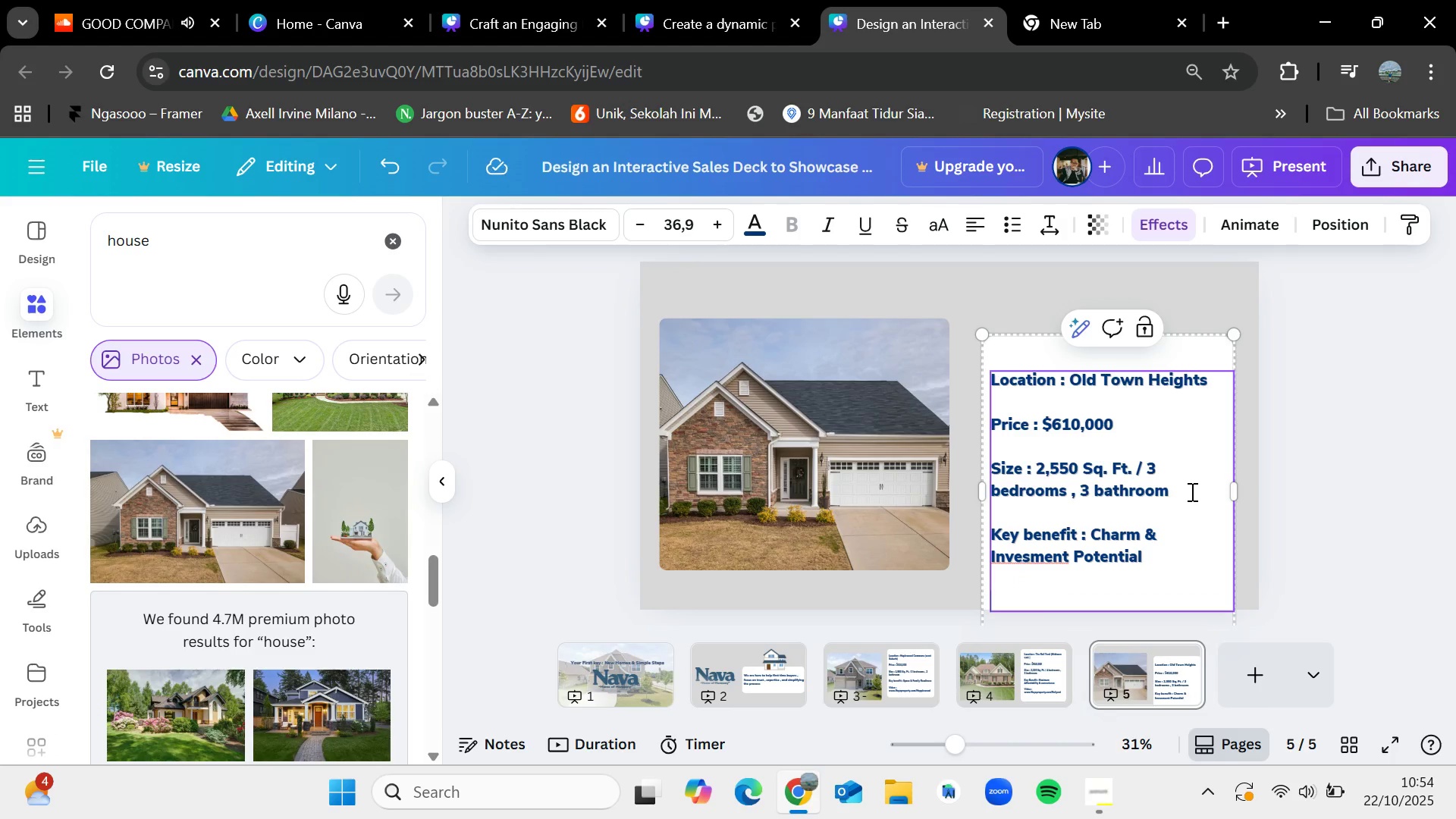 
type(Video : )
 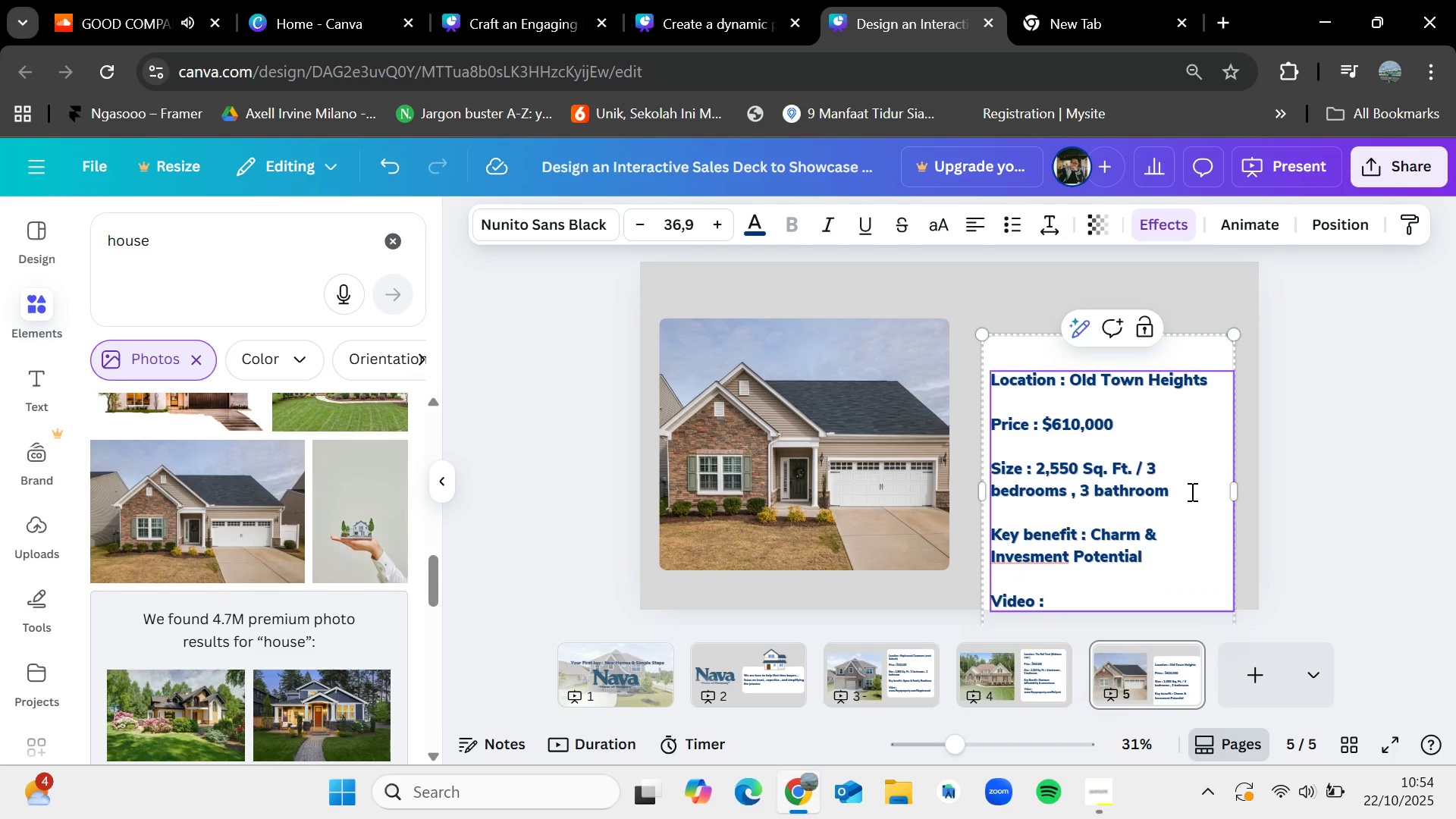 
key(Control+V)
 